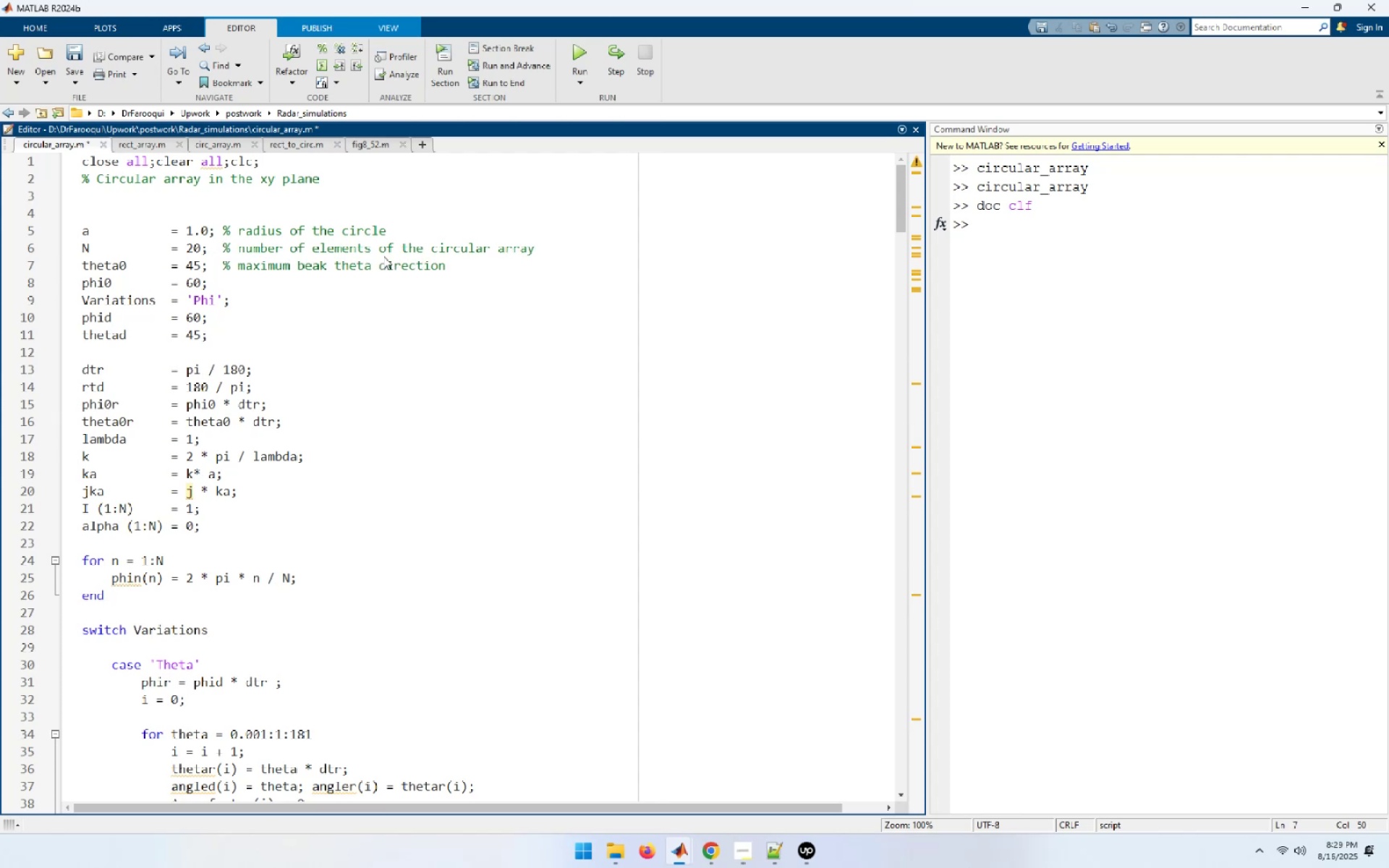 
key(ArrowDown)
 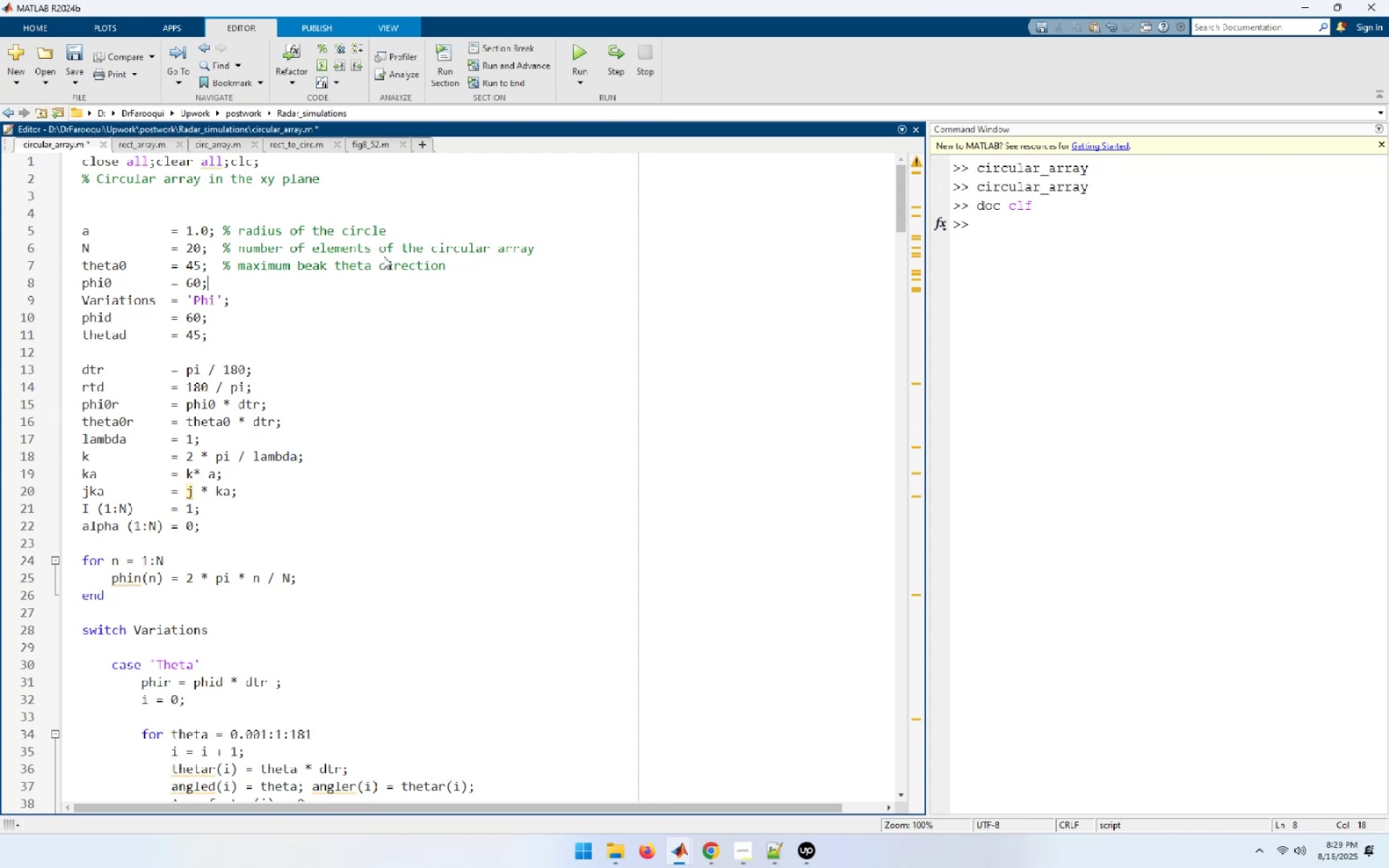 
type(  5 maximum beam phi direction)
 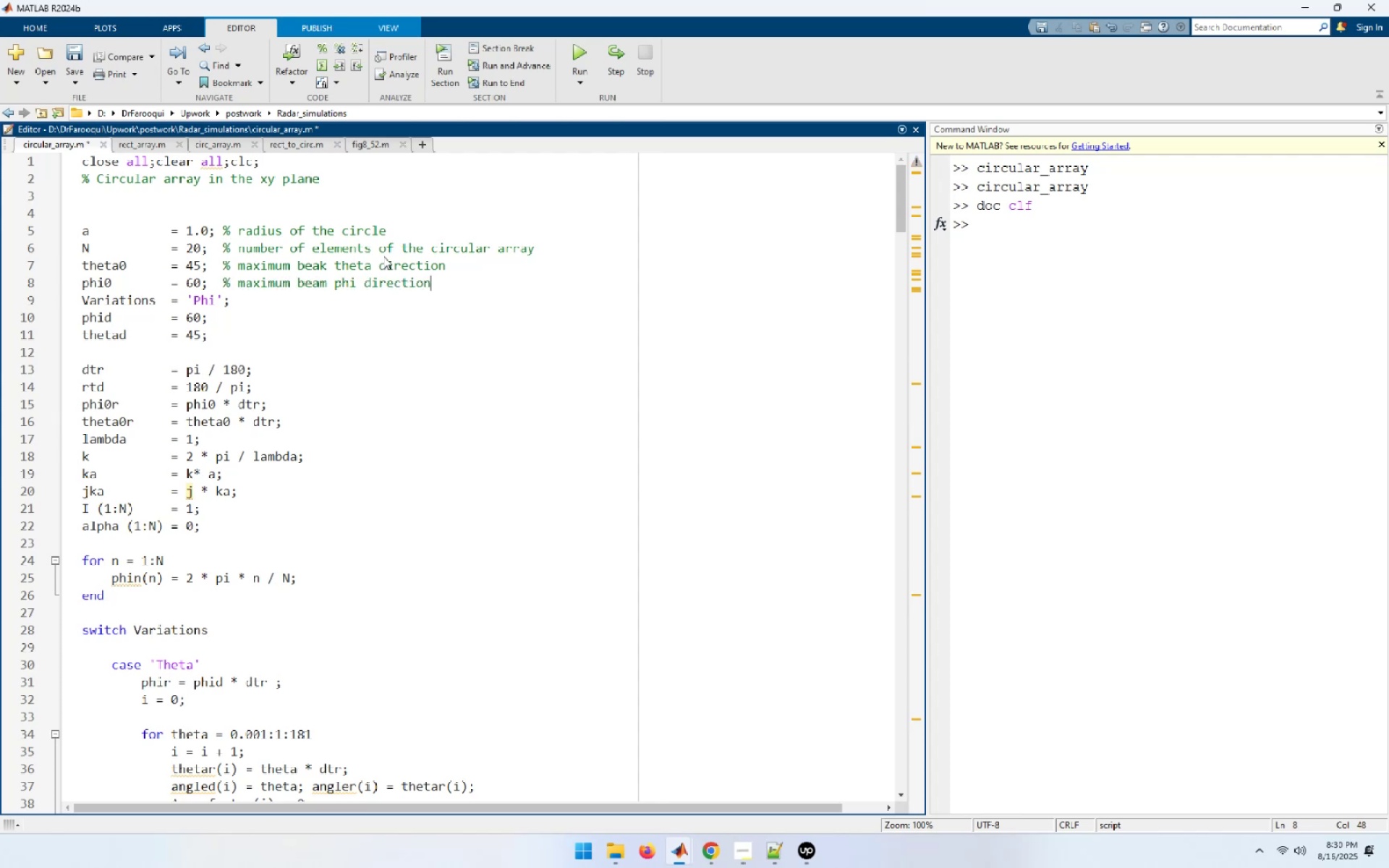 
key(ArrowUp)
 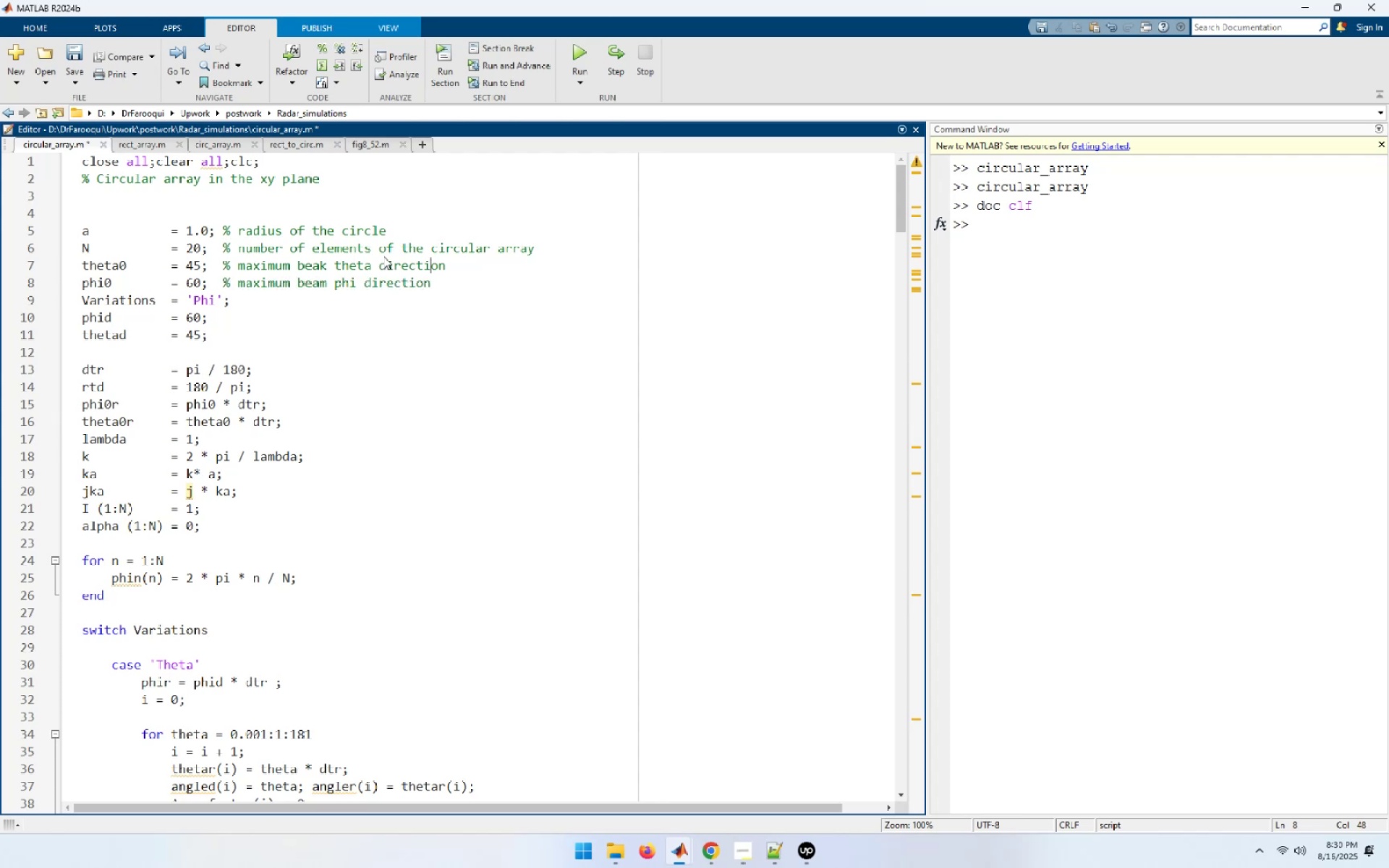 
hold_key(key=ArrowLeft, duration=0.96)
 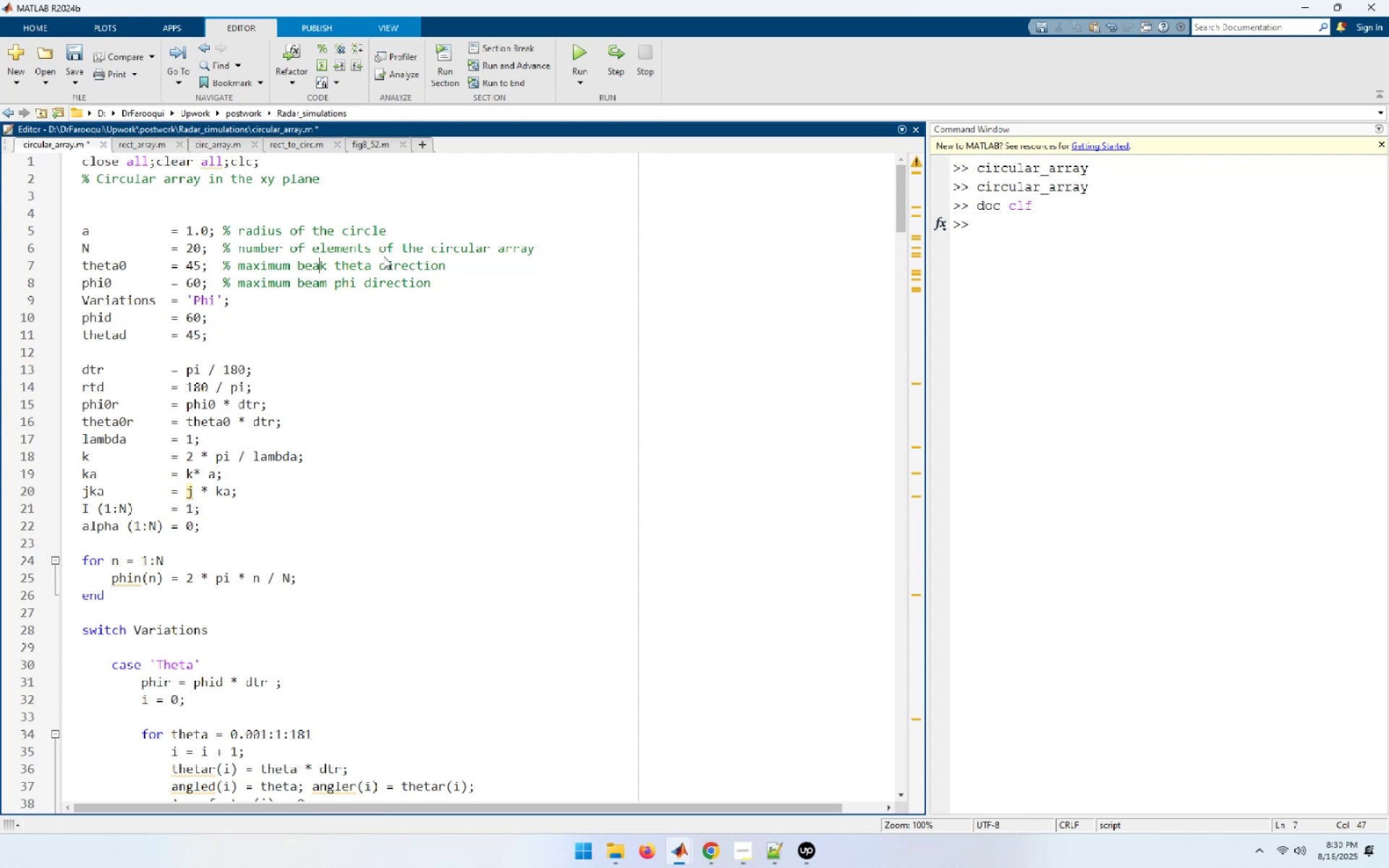 
key(ArrowRight)
 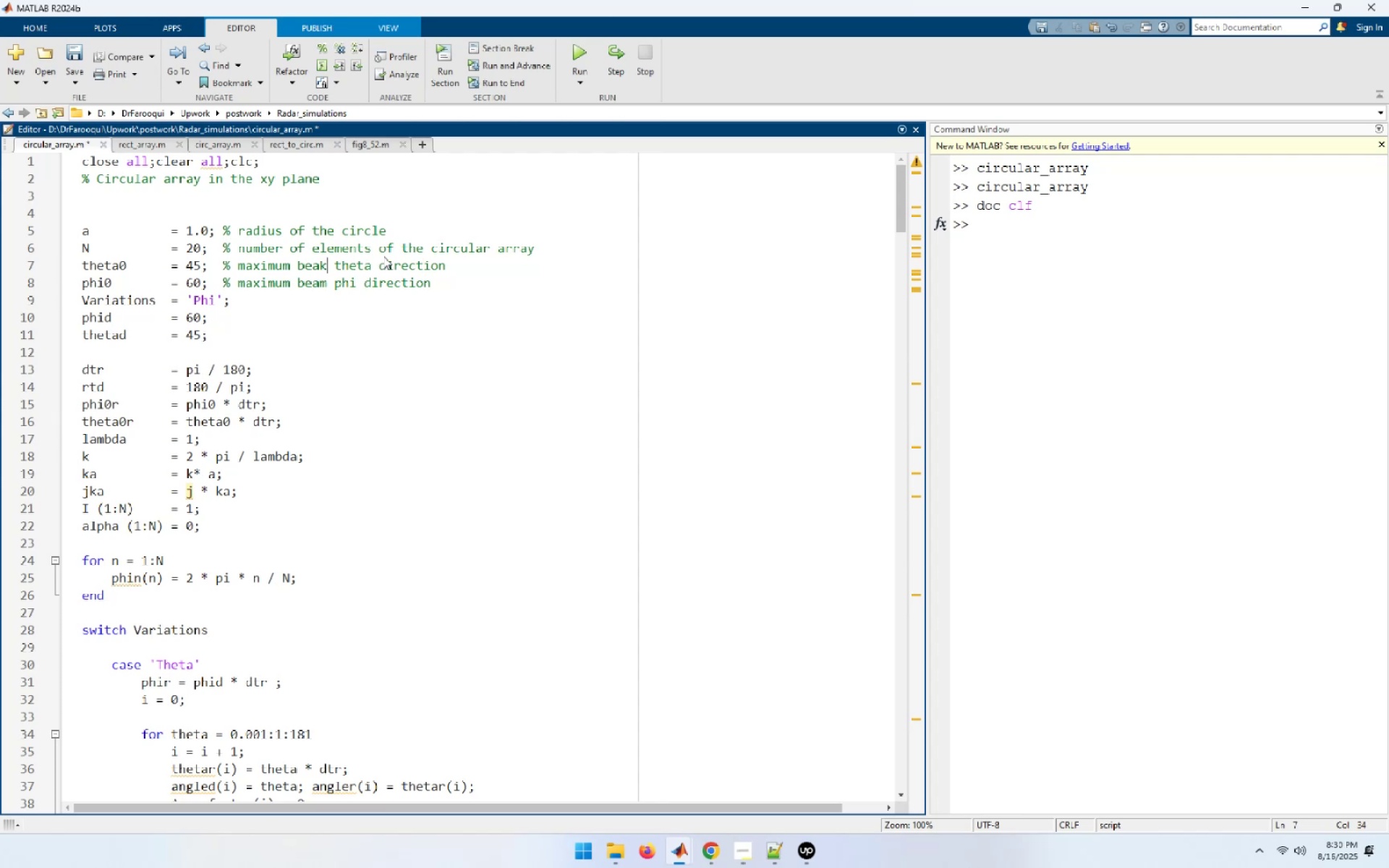 
key(Backspace)
 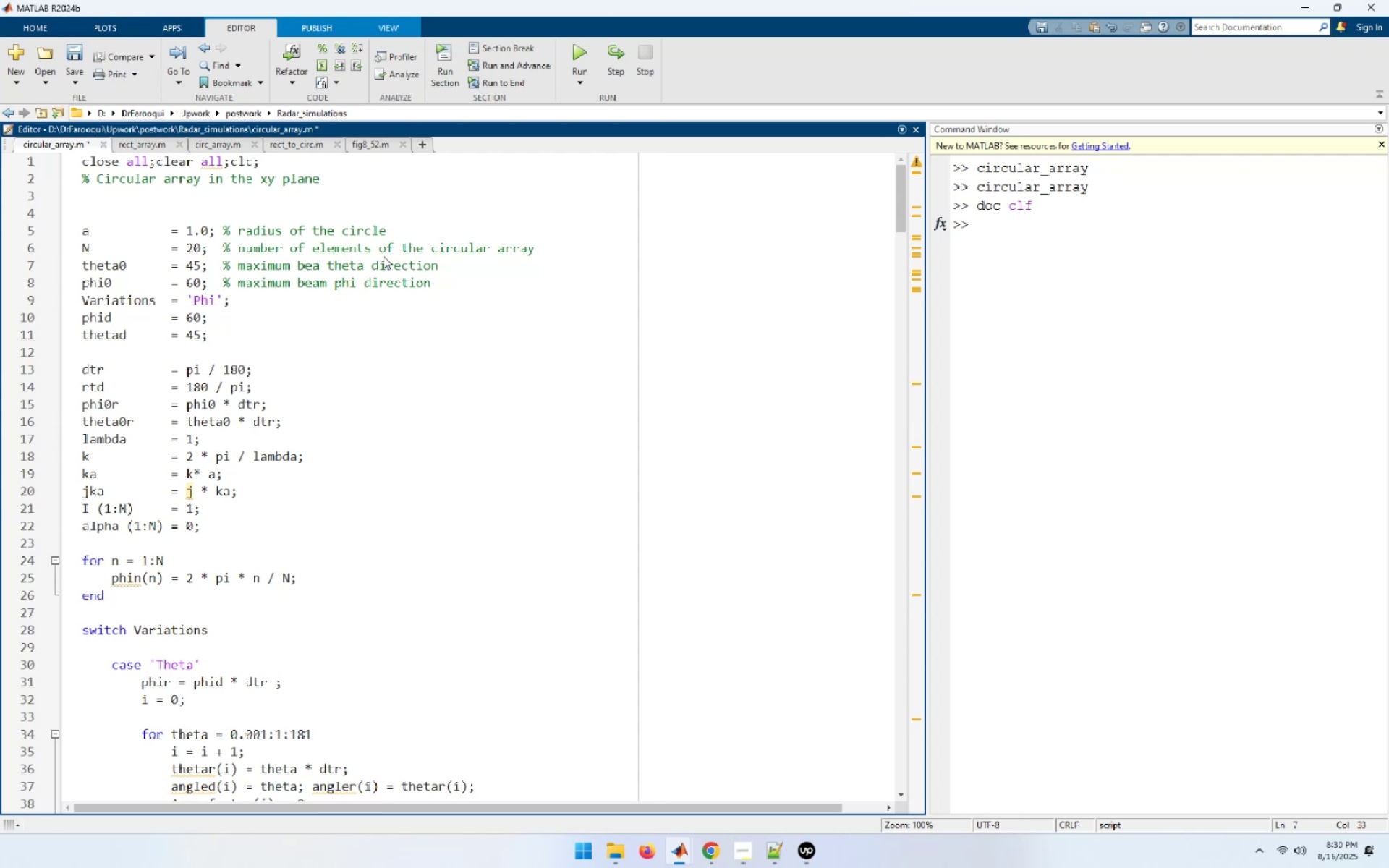 
key(M)
 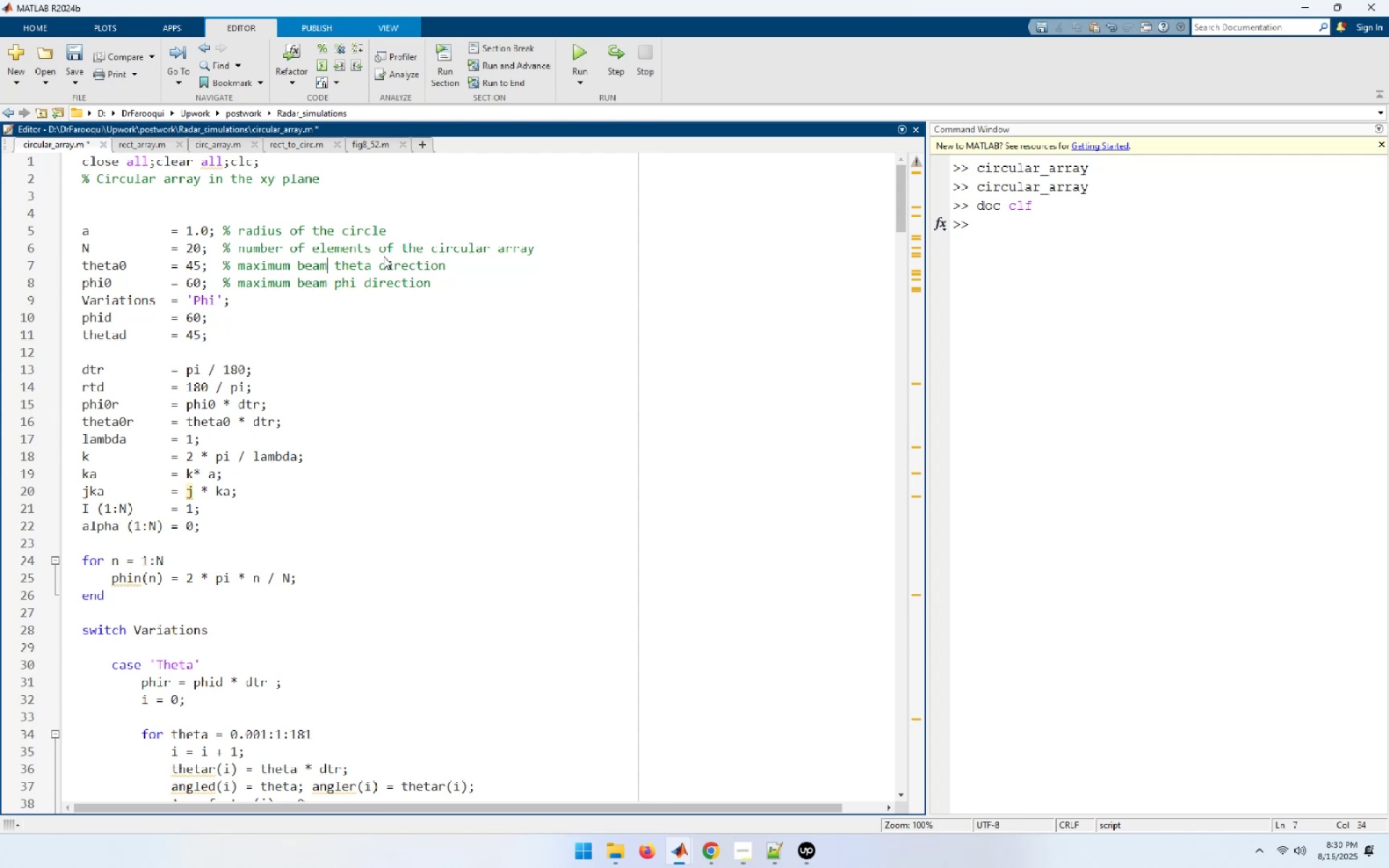 
key(ArrowDown)
 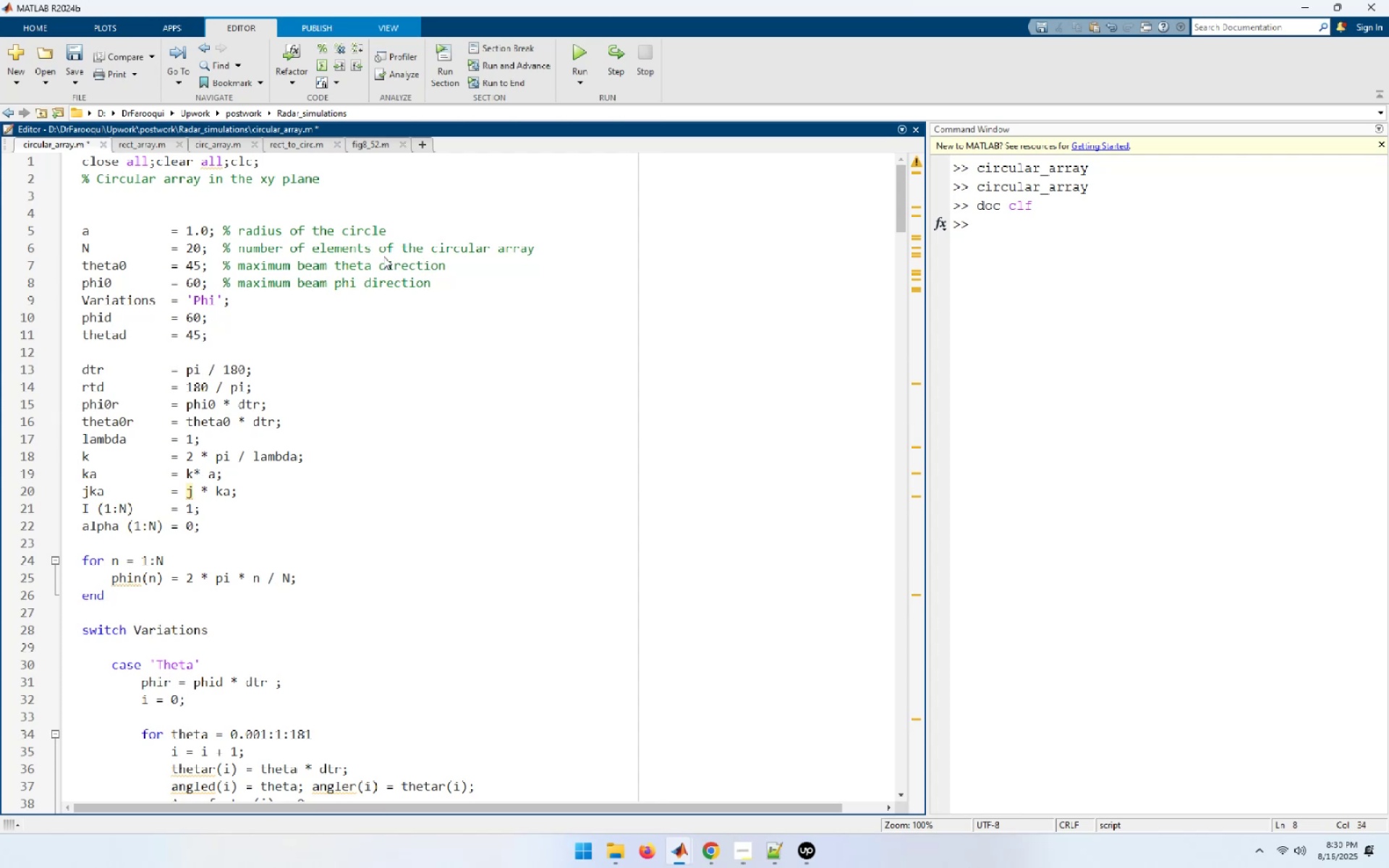 
key(ArrowDown)
 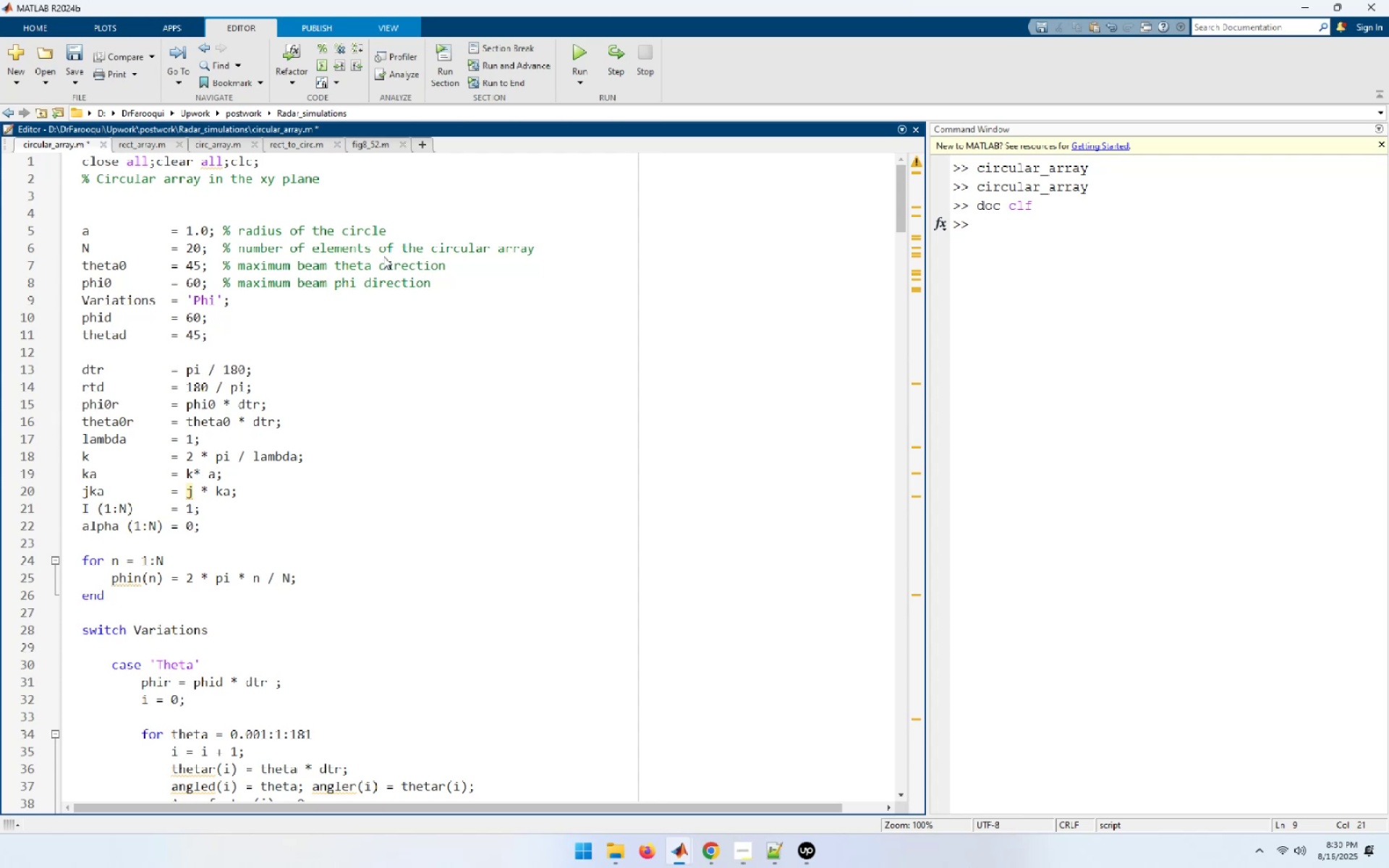 
type( % theta or phi variations for the calculations of the farield pattern[Home])
 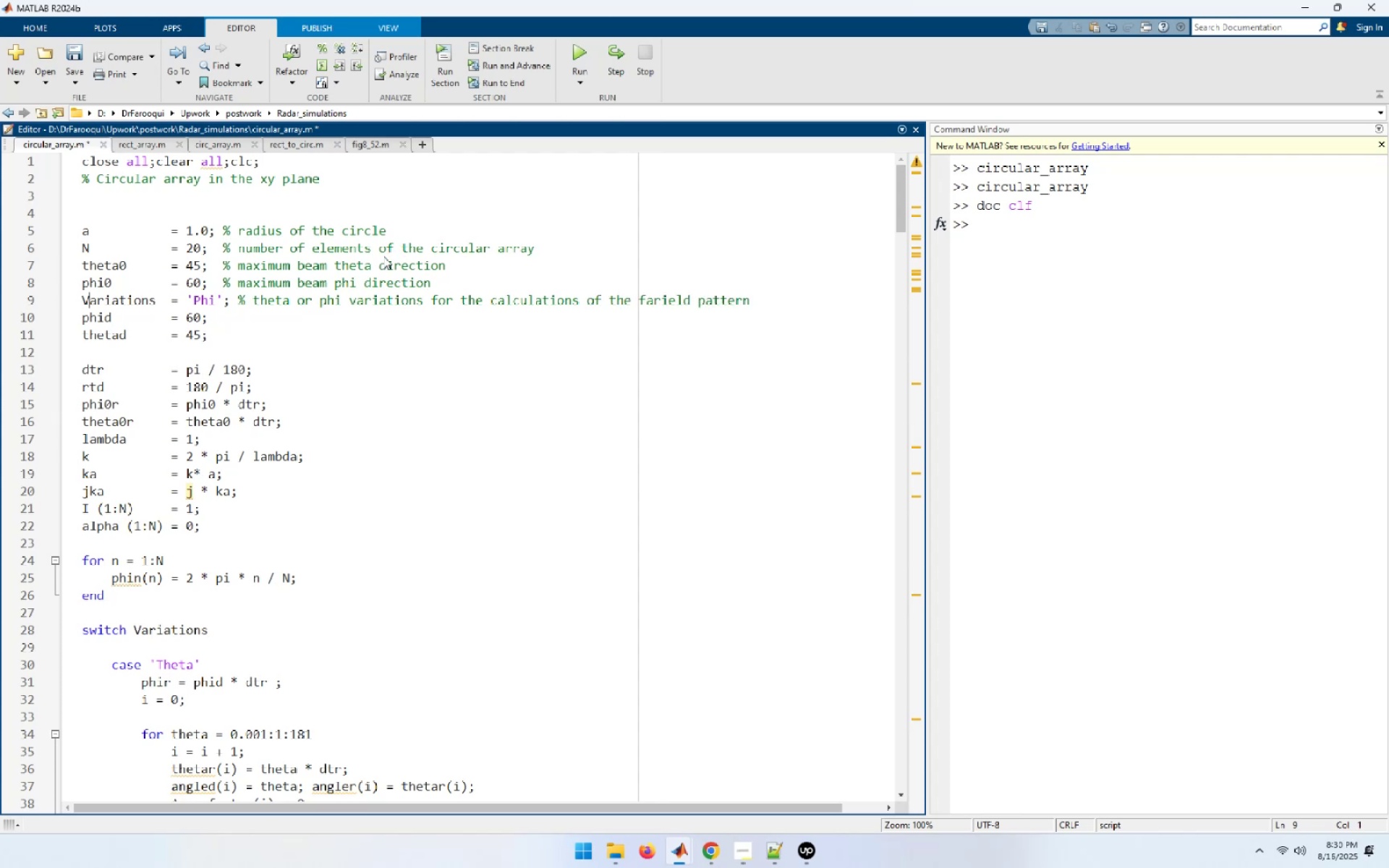 
 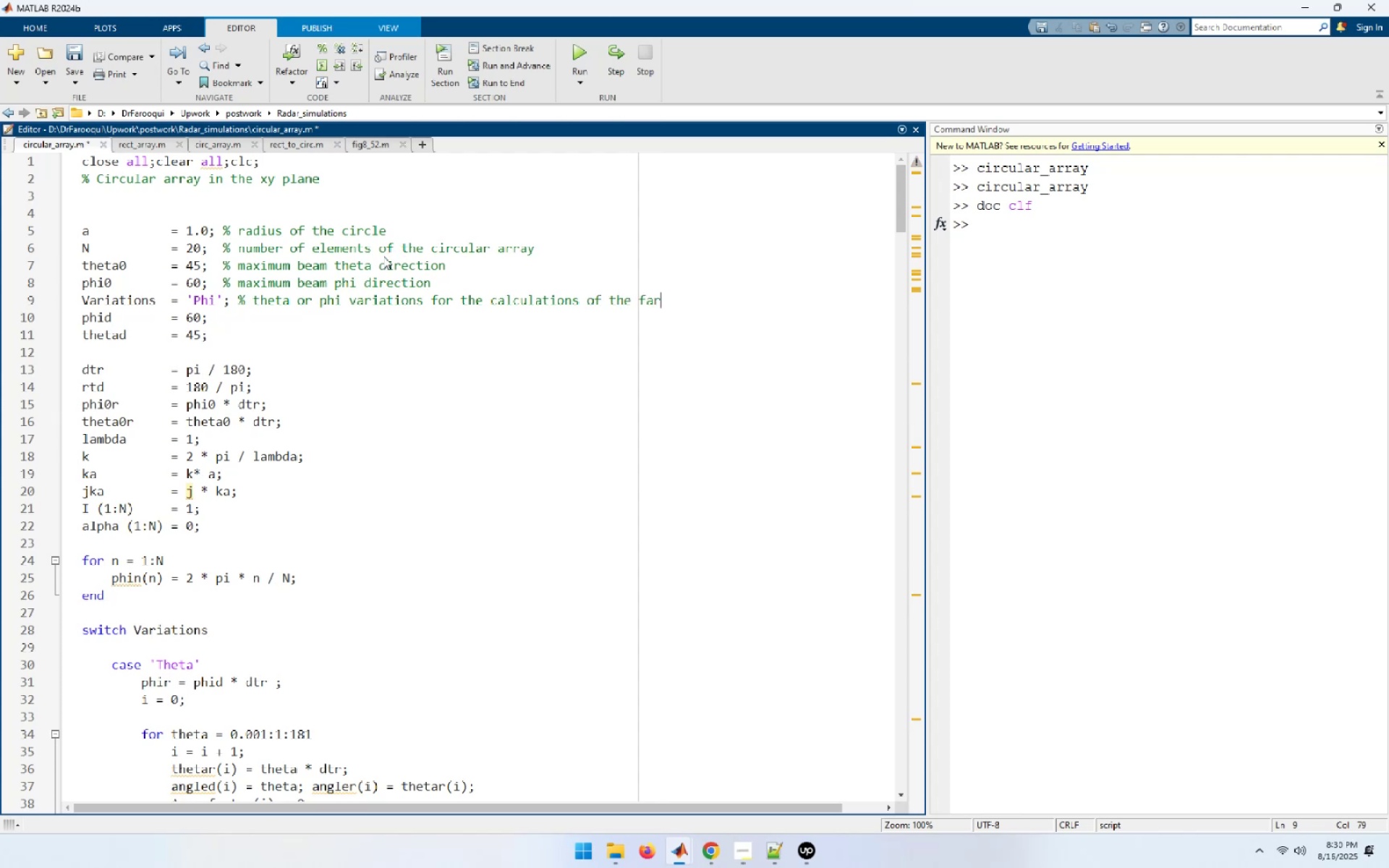 
hold_key(key=ArrowRight, duration=1.15)
 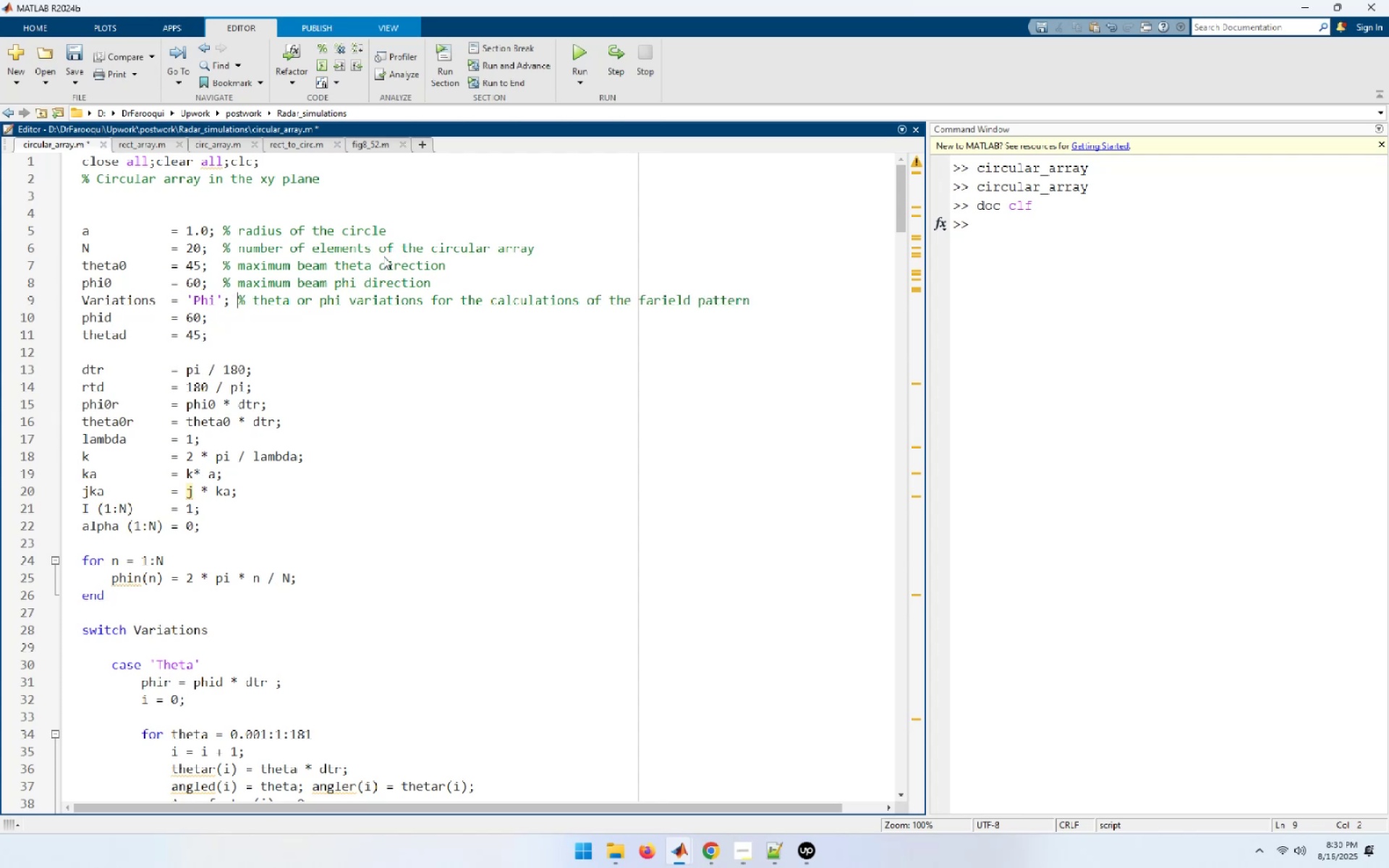 
key(ArrowUp)
 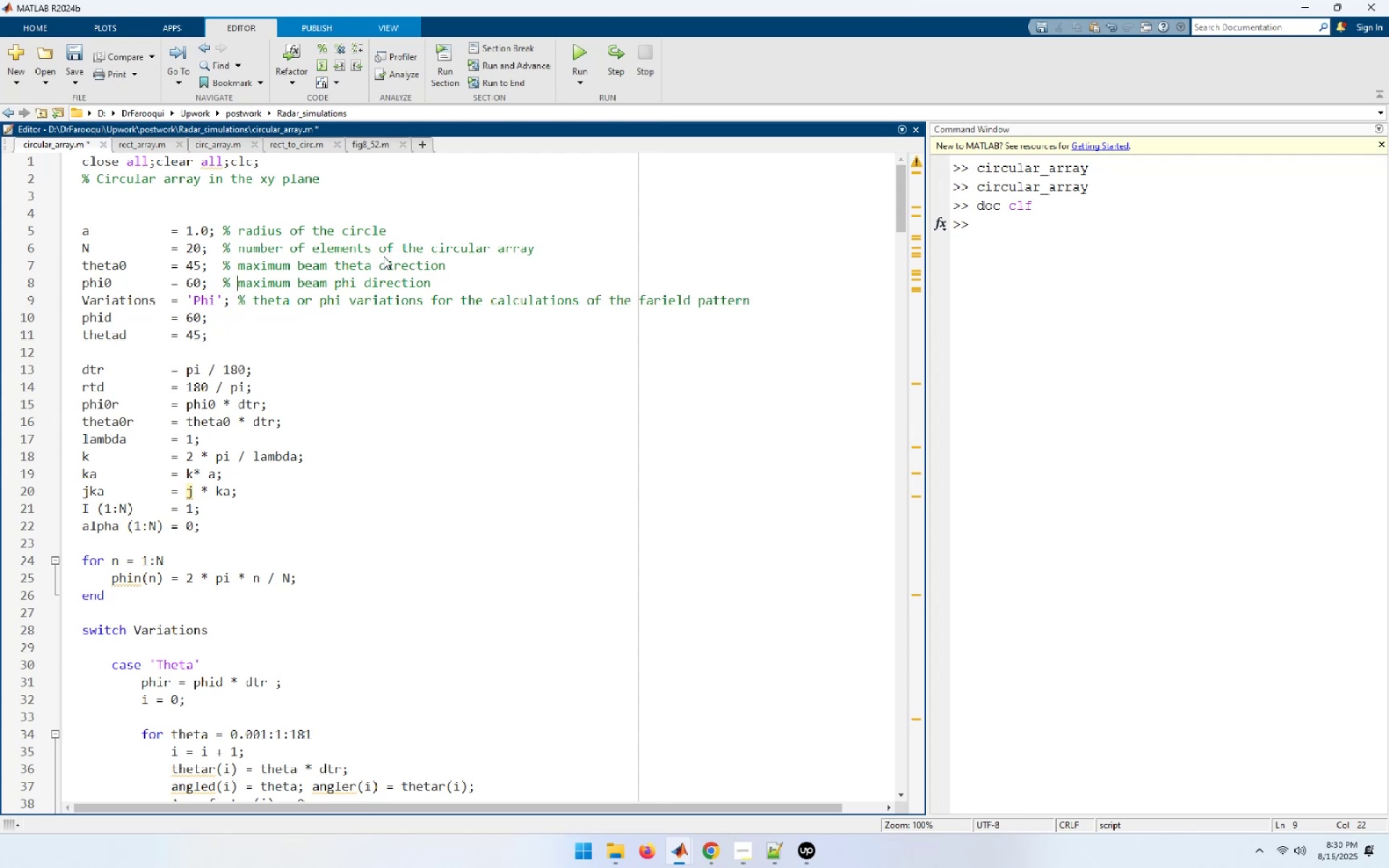 
key(ArrowLeft)
 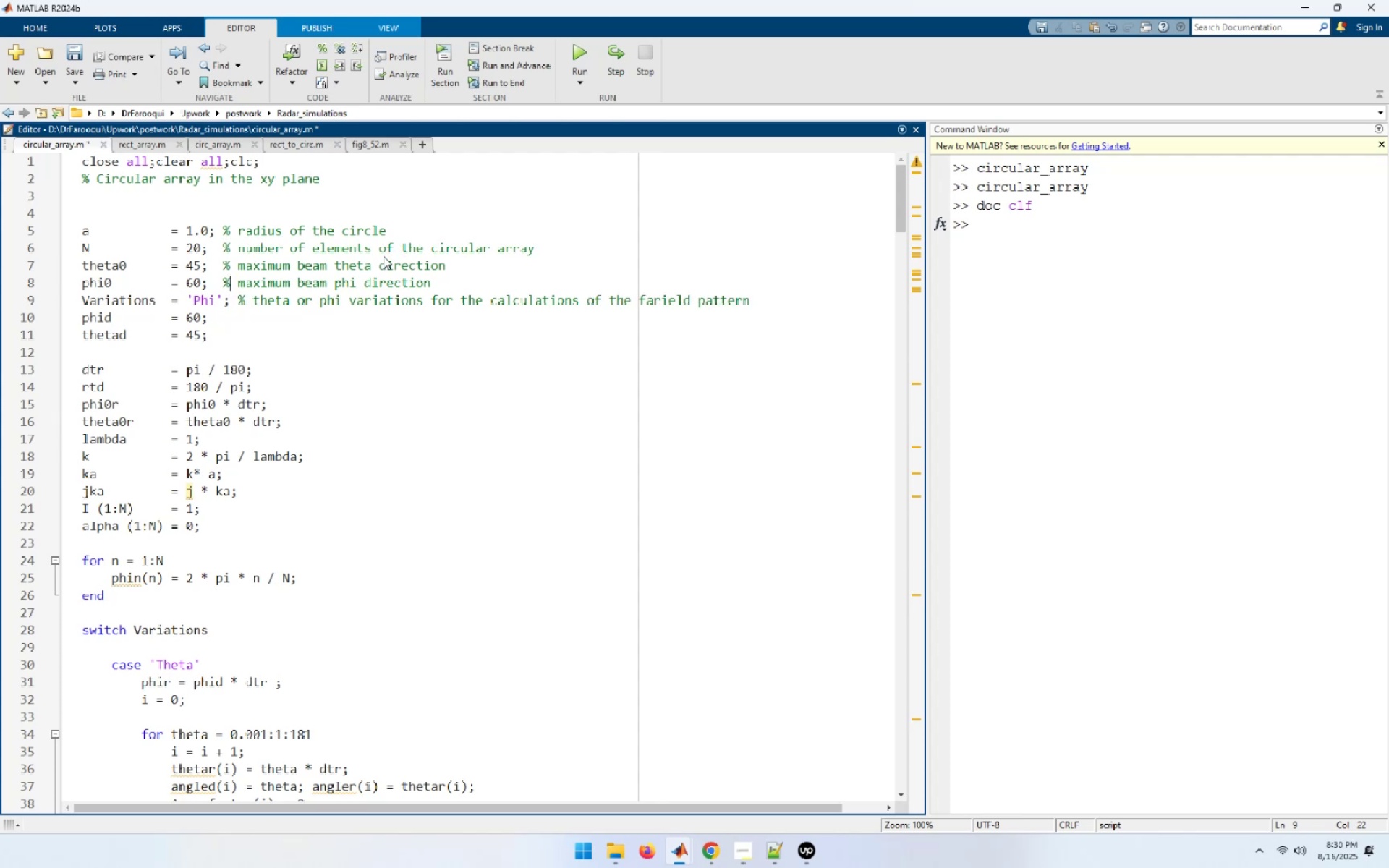 
key(ArrowLeft)
 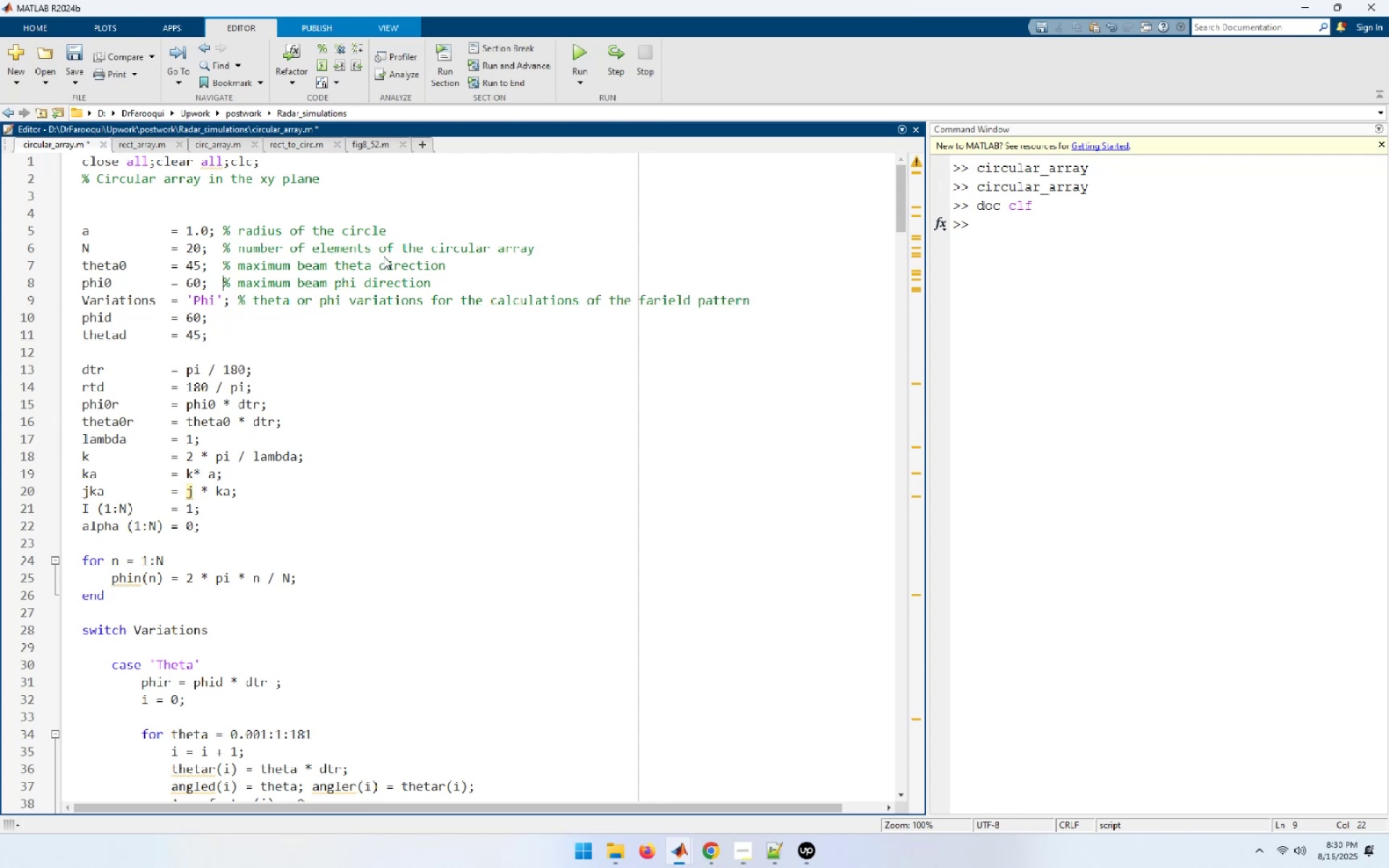 
key(Space)
 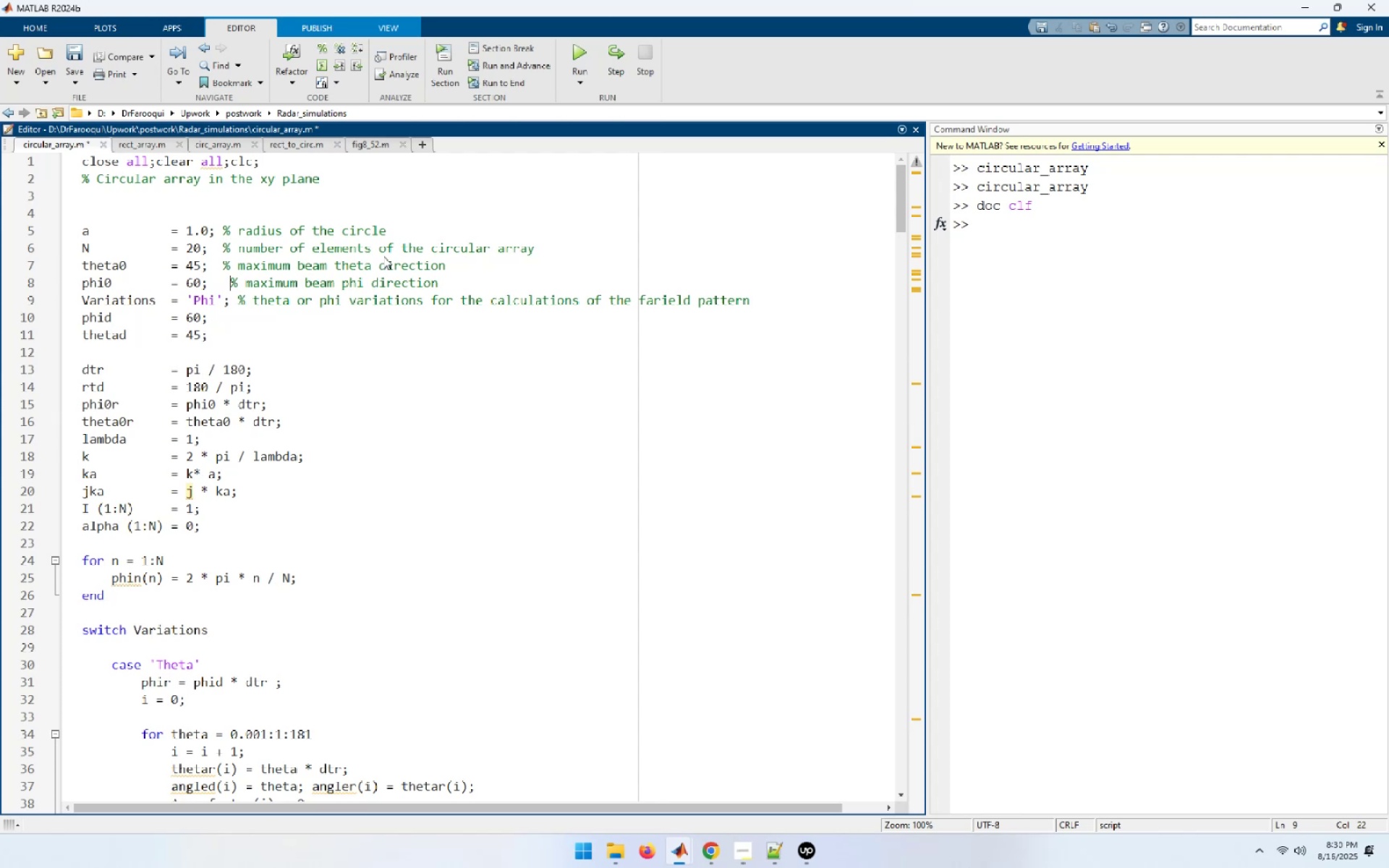 
key(Space)
 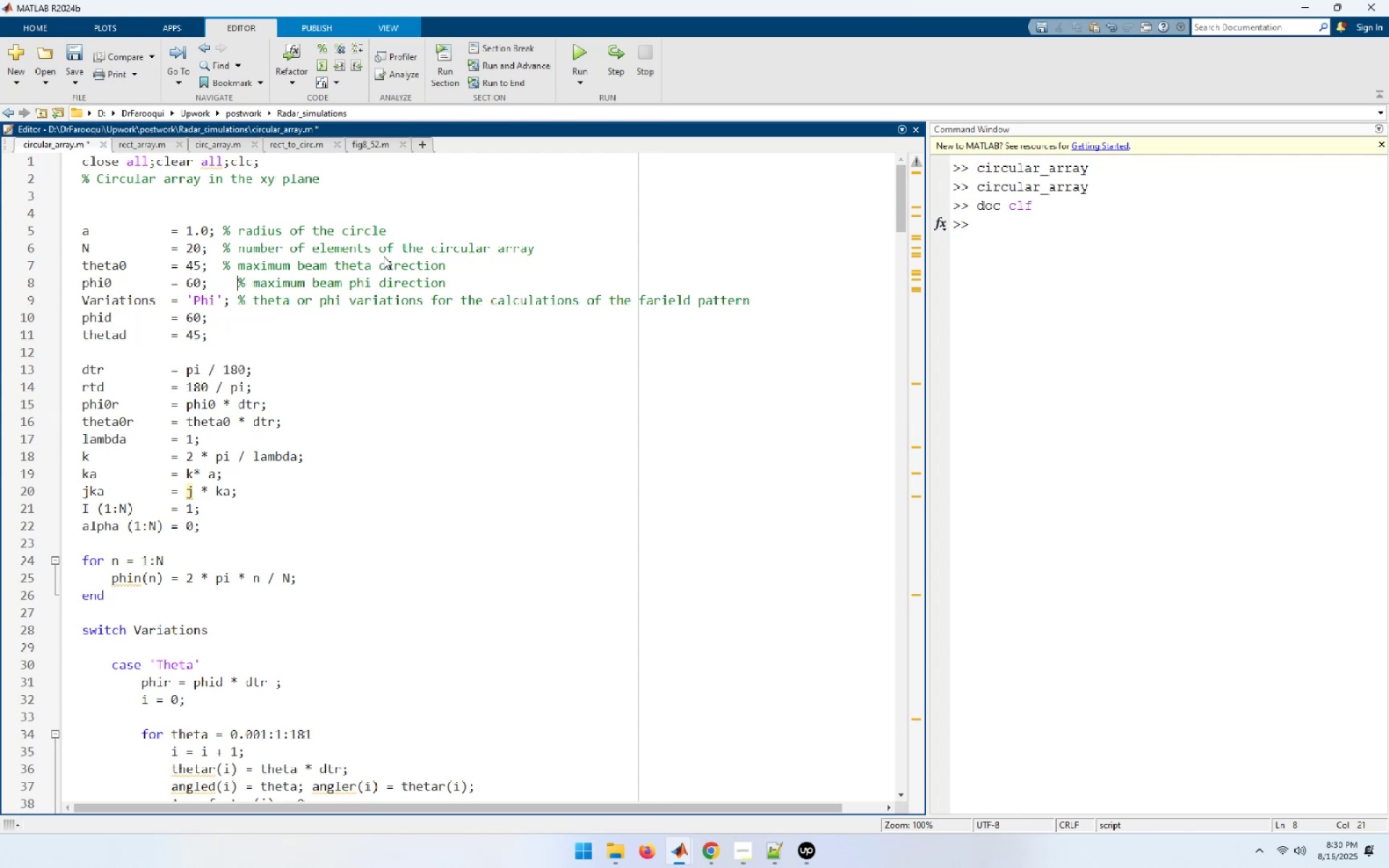 
key(ArrowUp)
 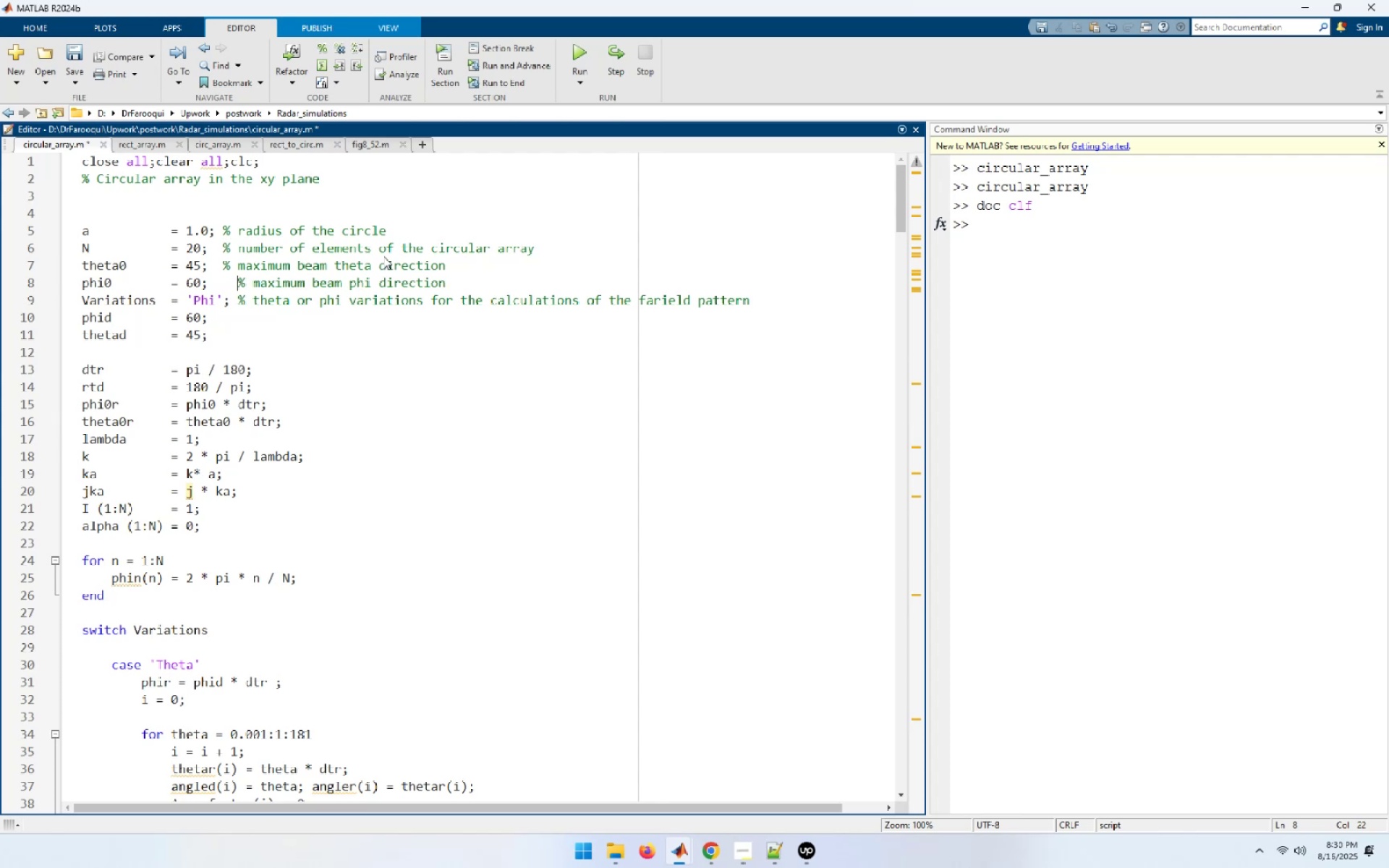 
key(ArrowLeft)
 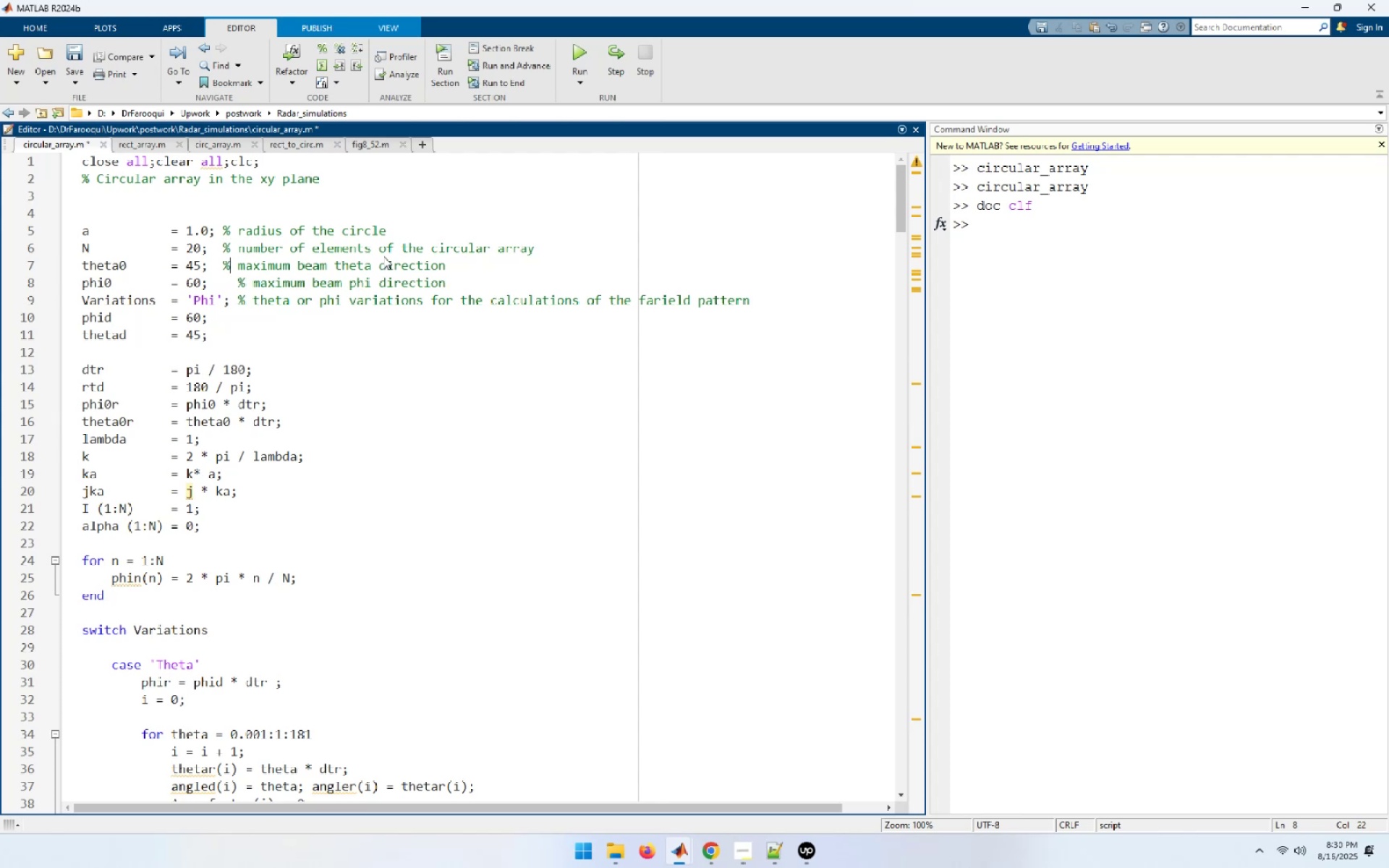 
key(ArrowLeft)
 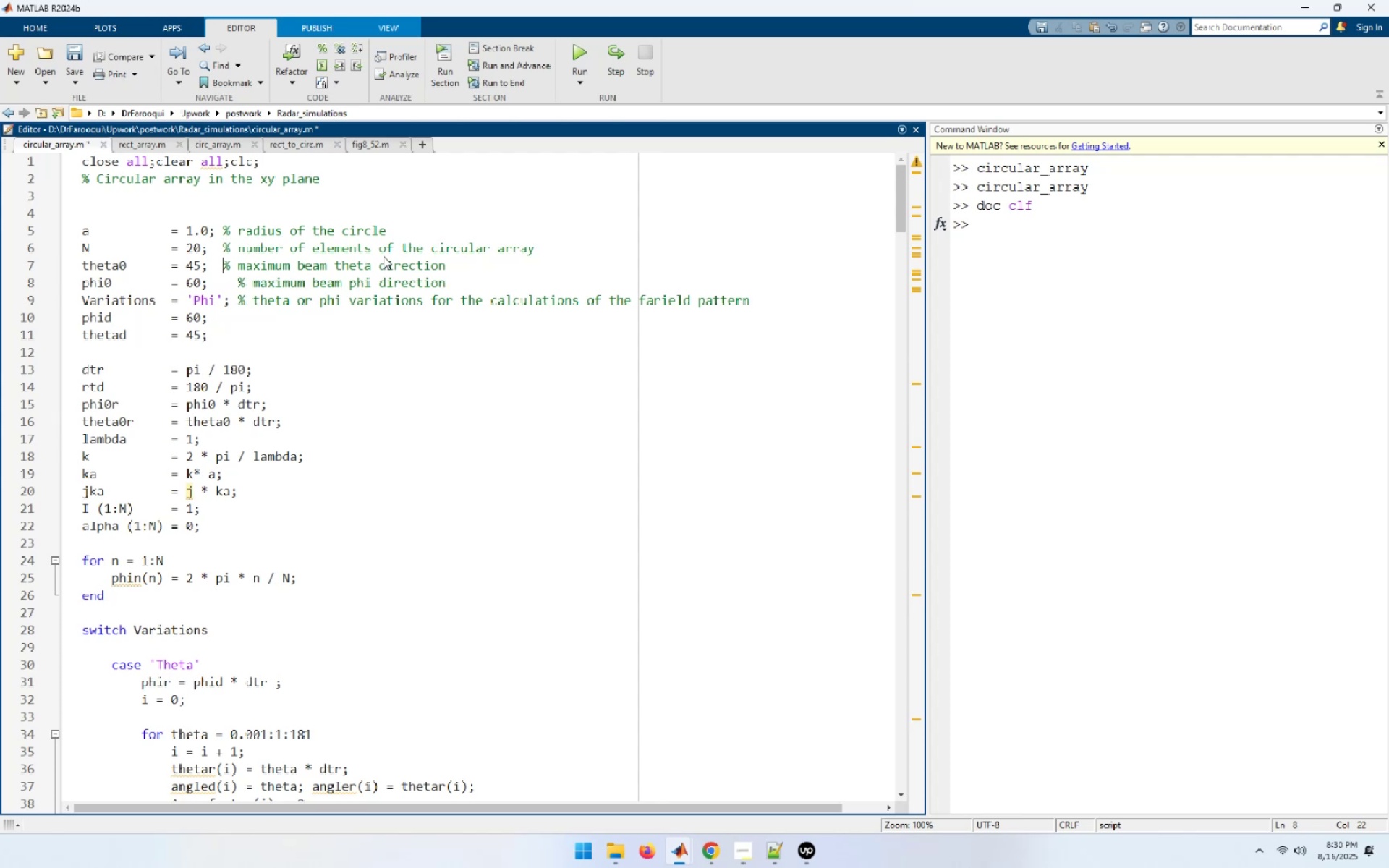 
key(Space)
 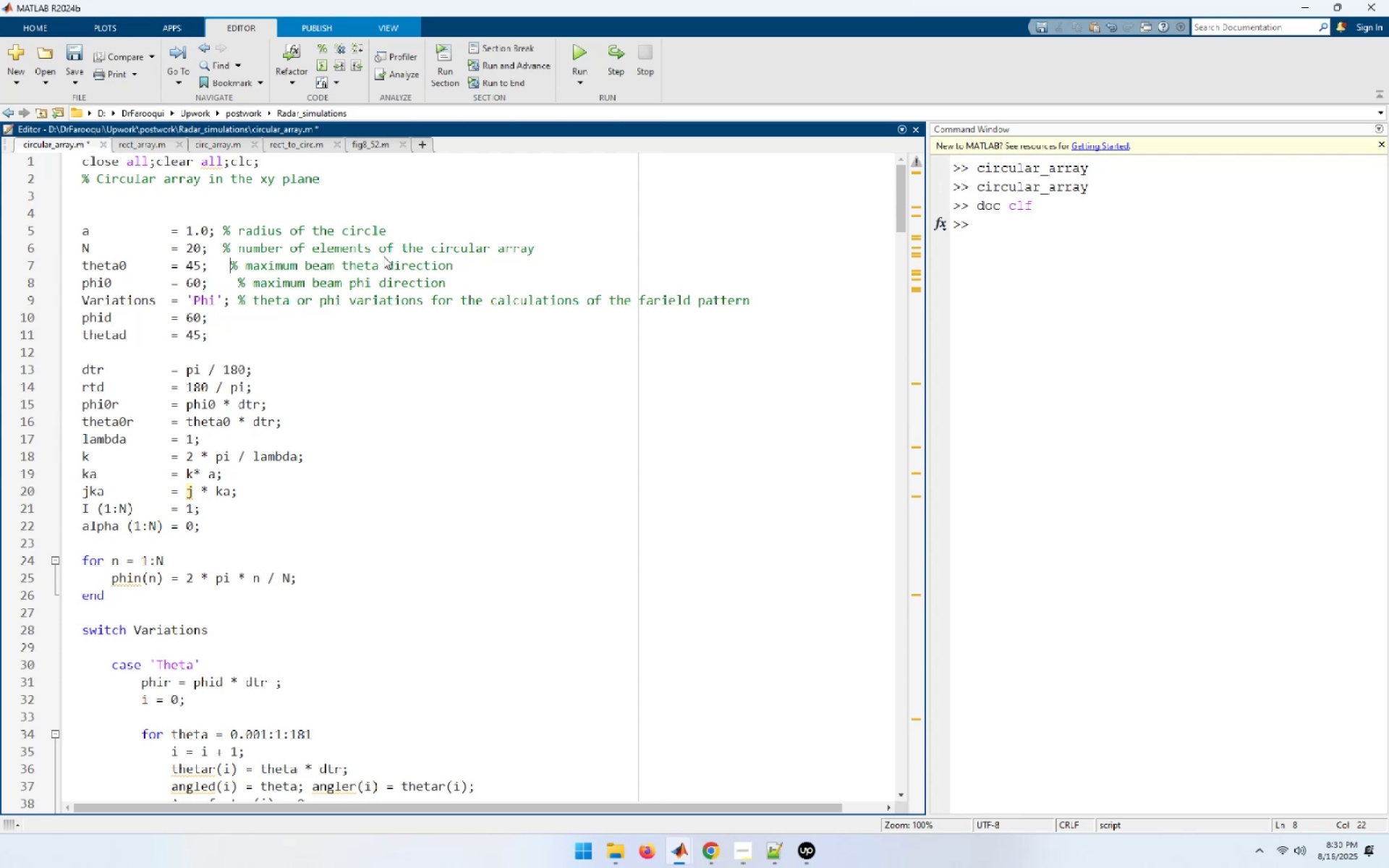 
key(Space)
 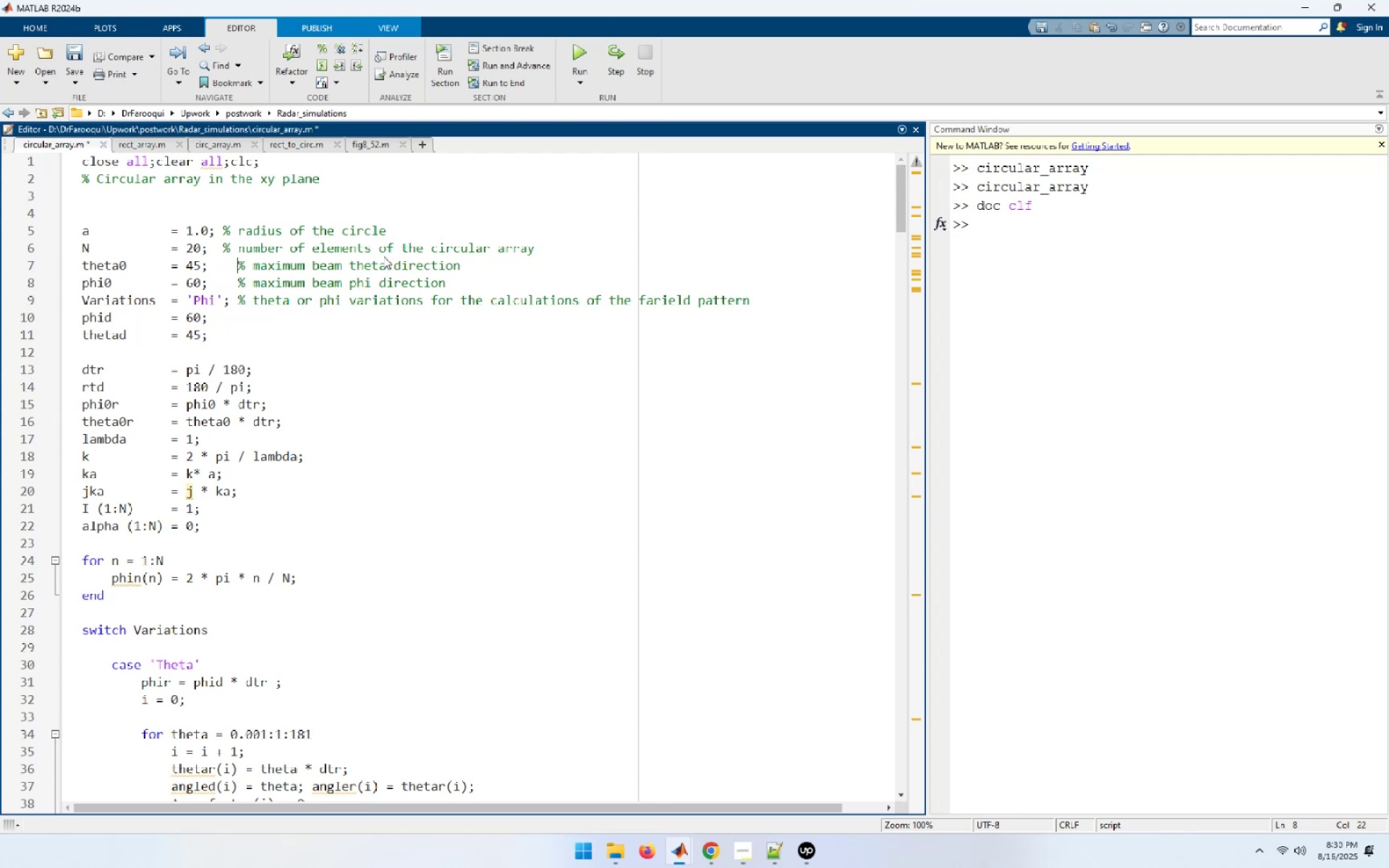 
key(ArrowUp)
 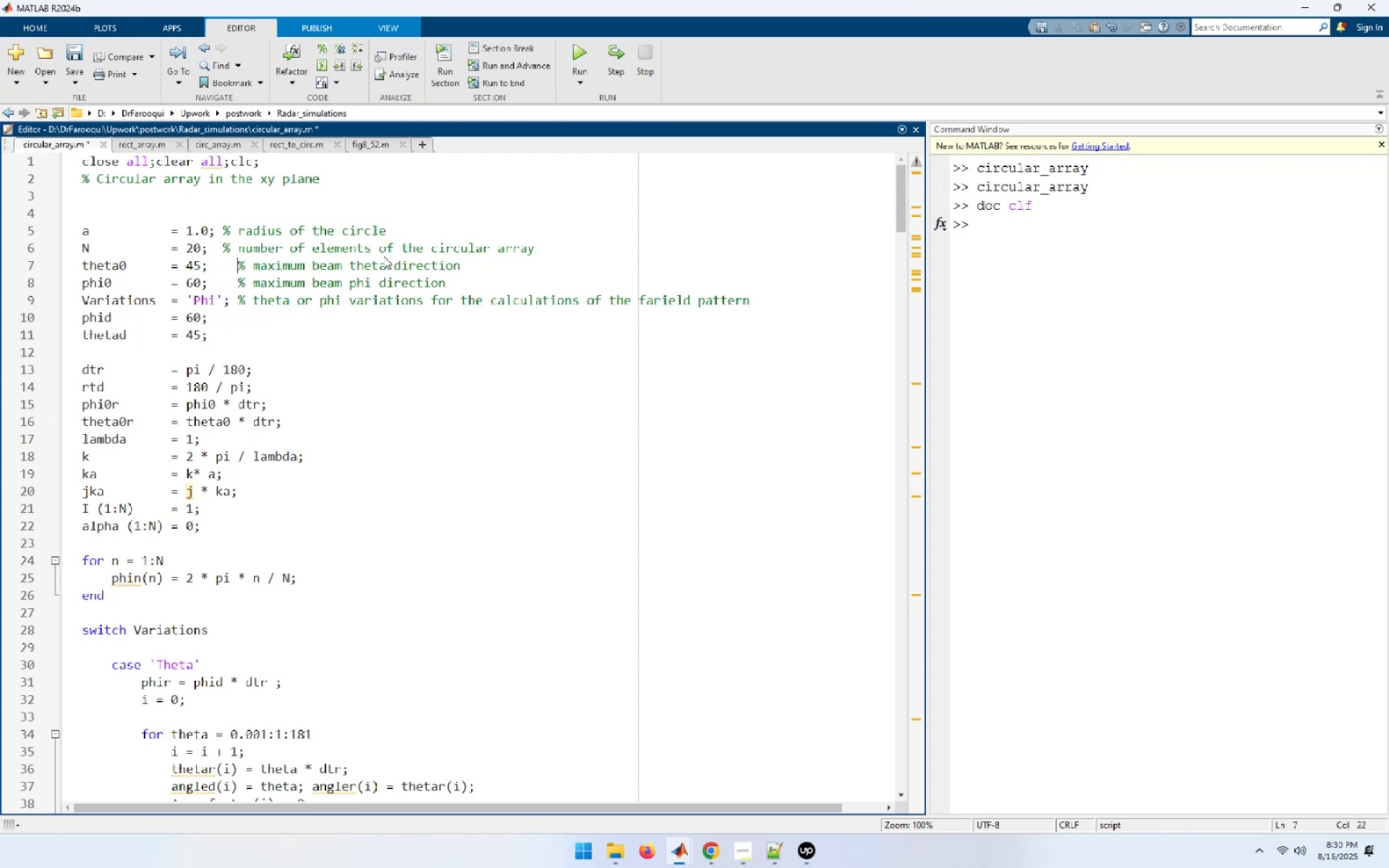 
key(ArrowLeft)
 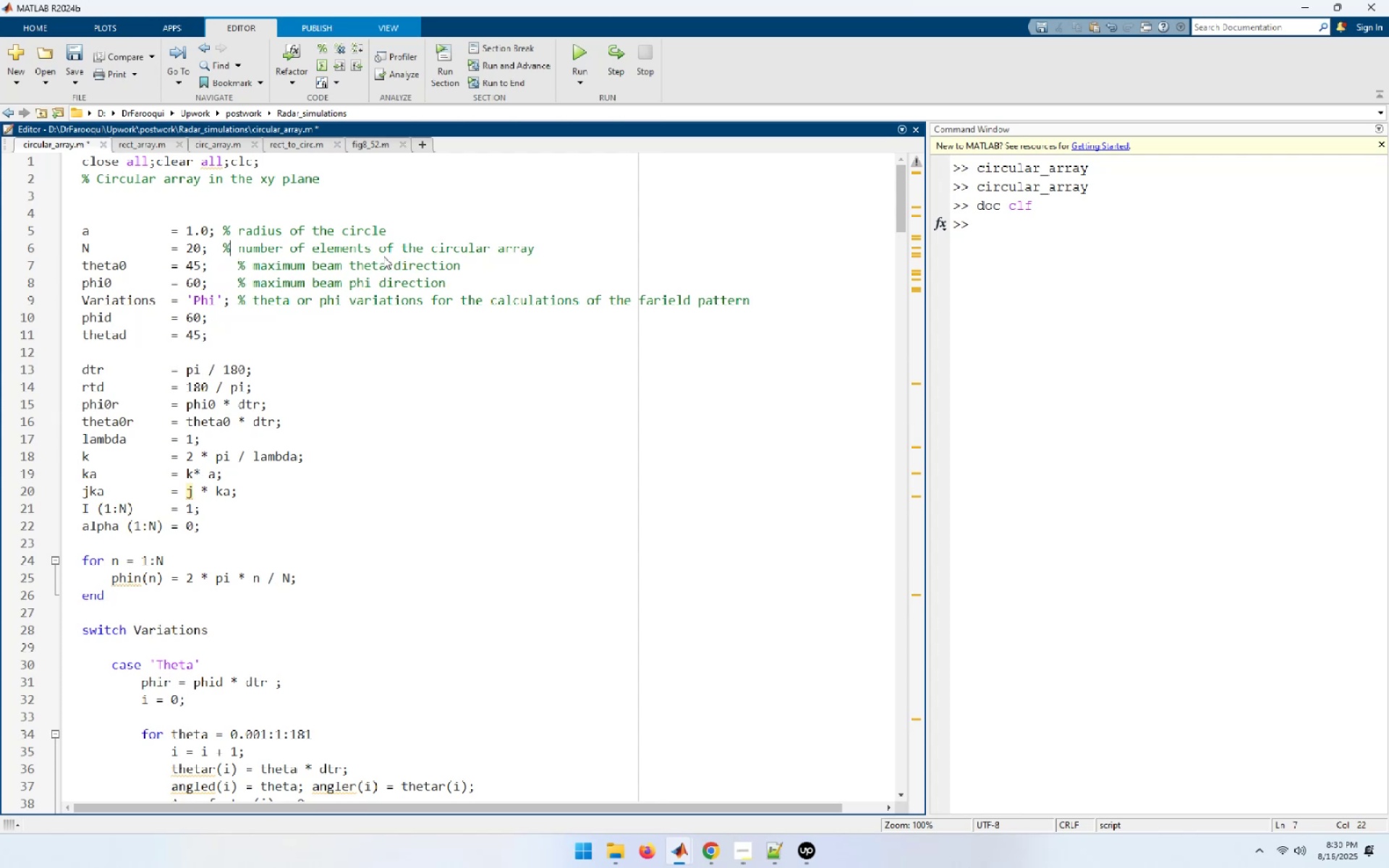 
key(ArrowLeft)
 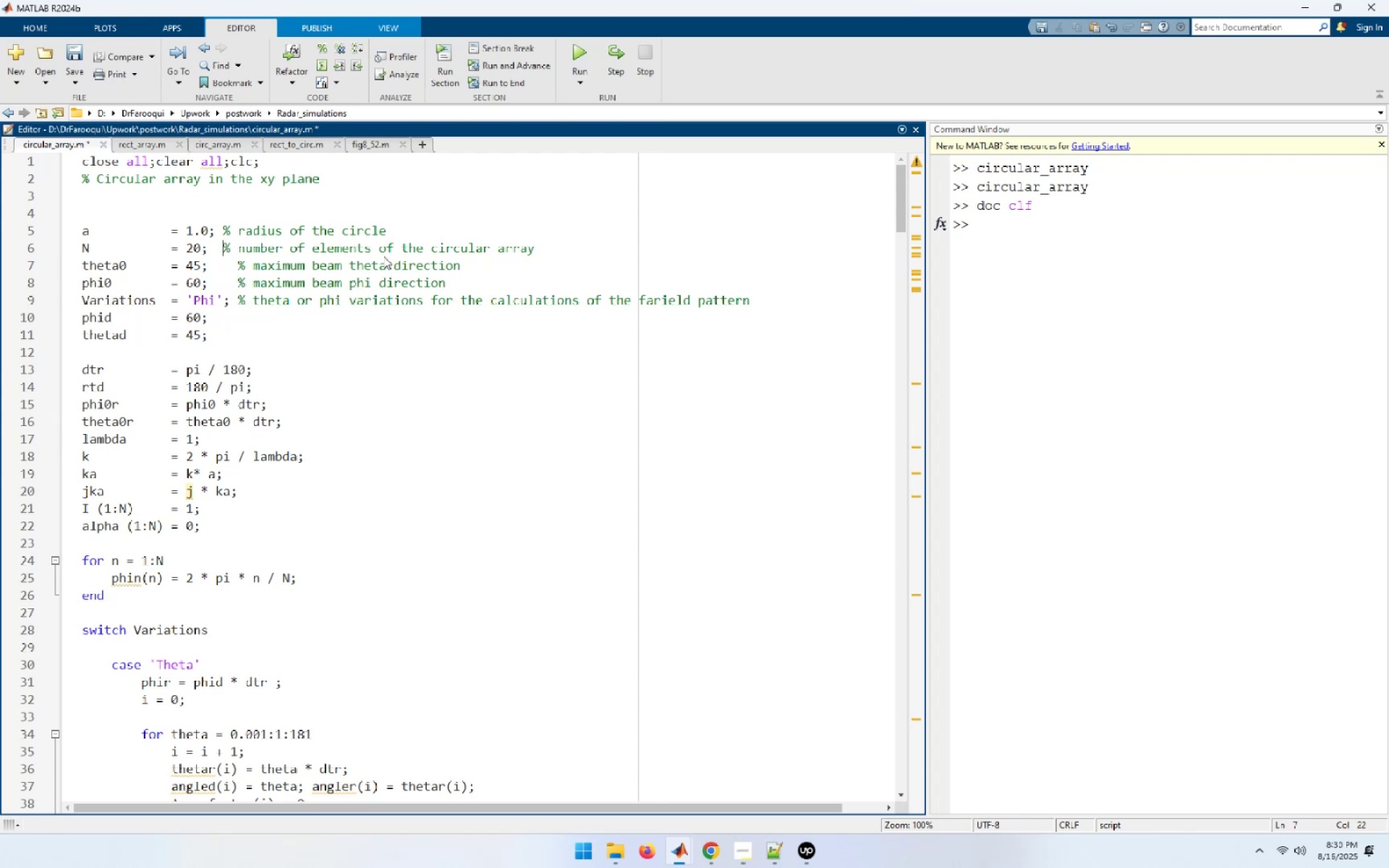 
key(Space)
 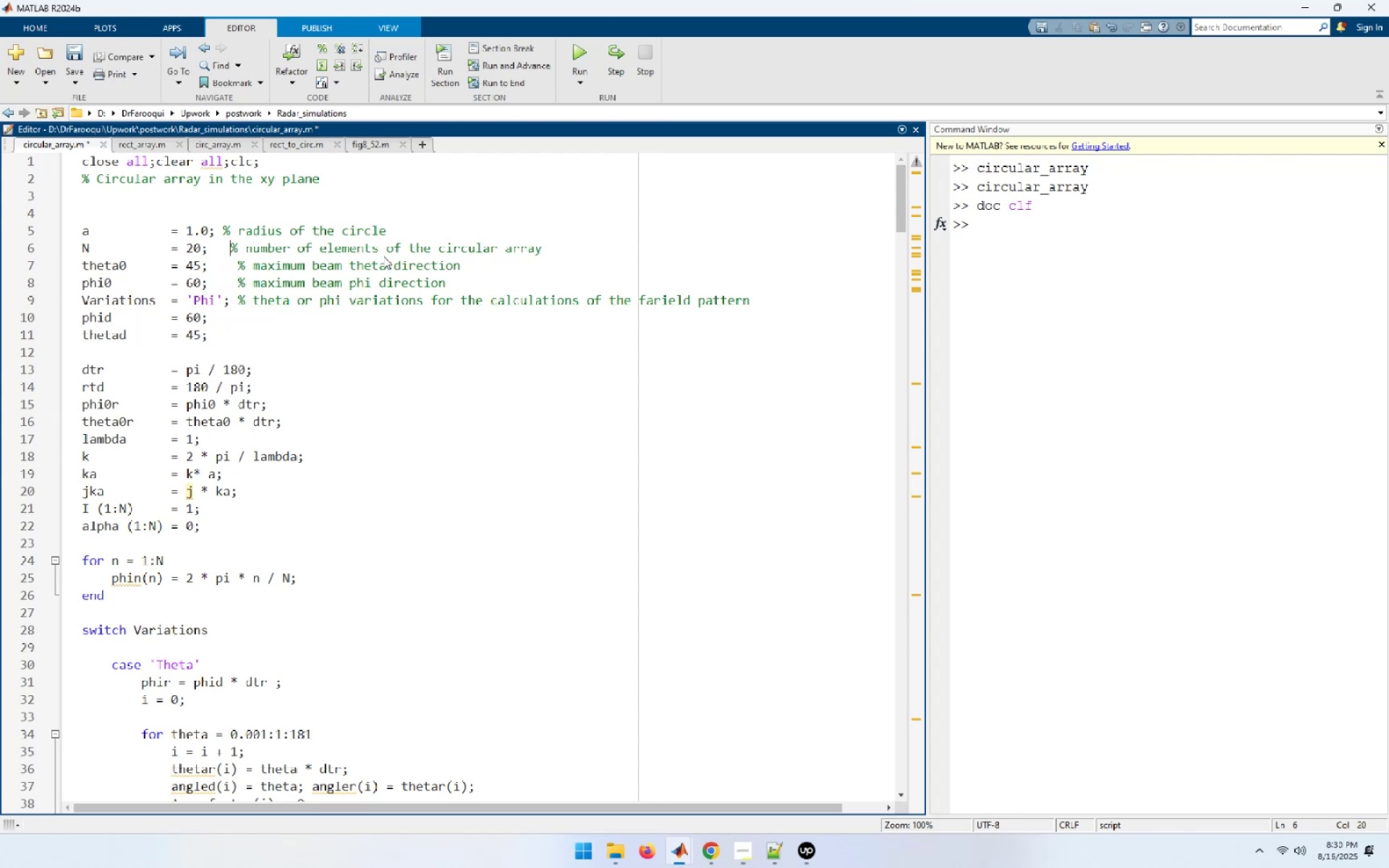 
key(Space)
 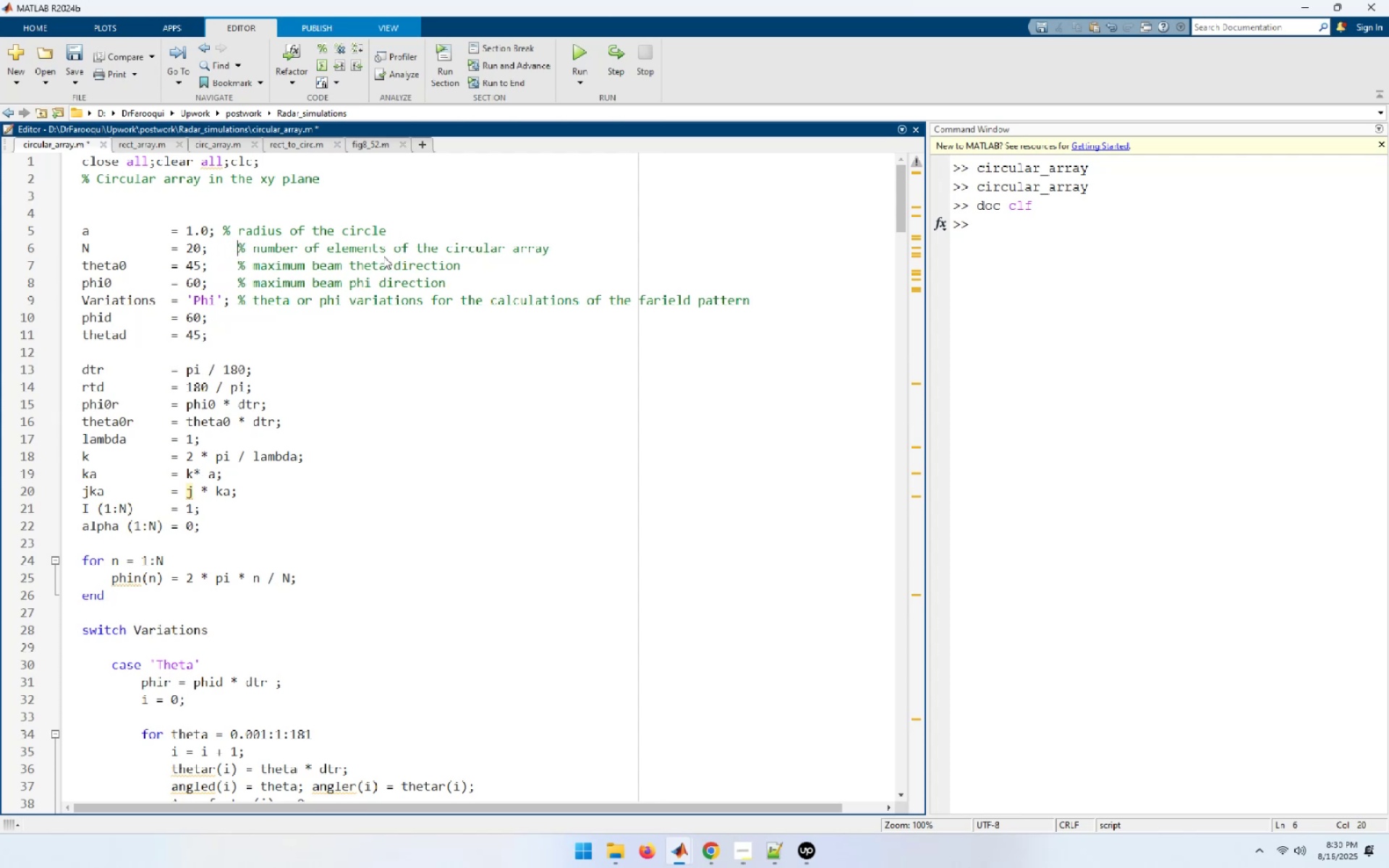 
key(ArrowUp)
 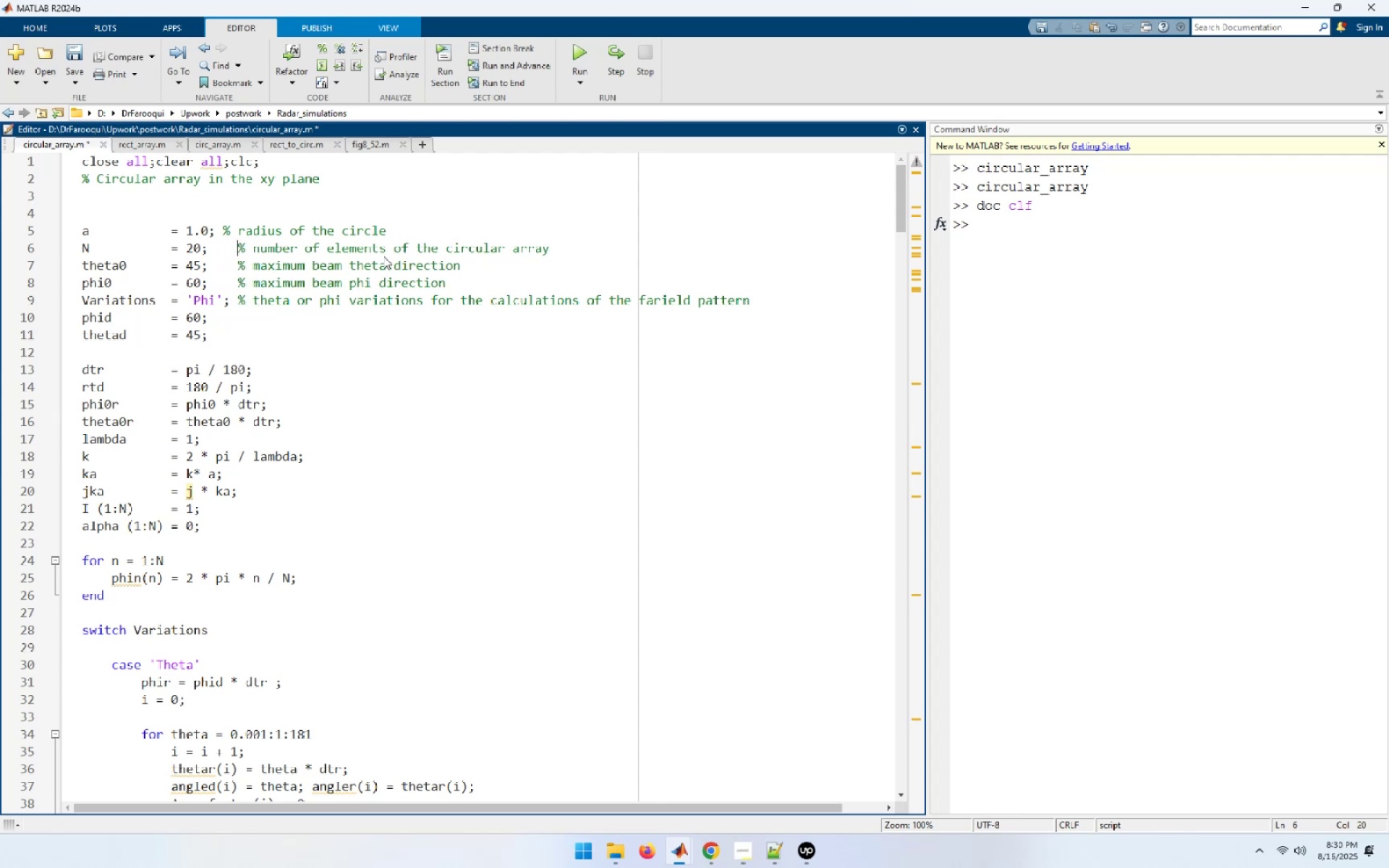 
key(ArrowLeft)
 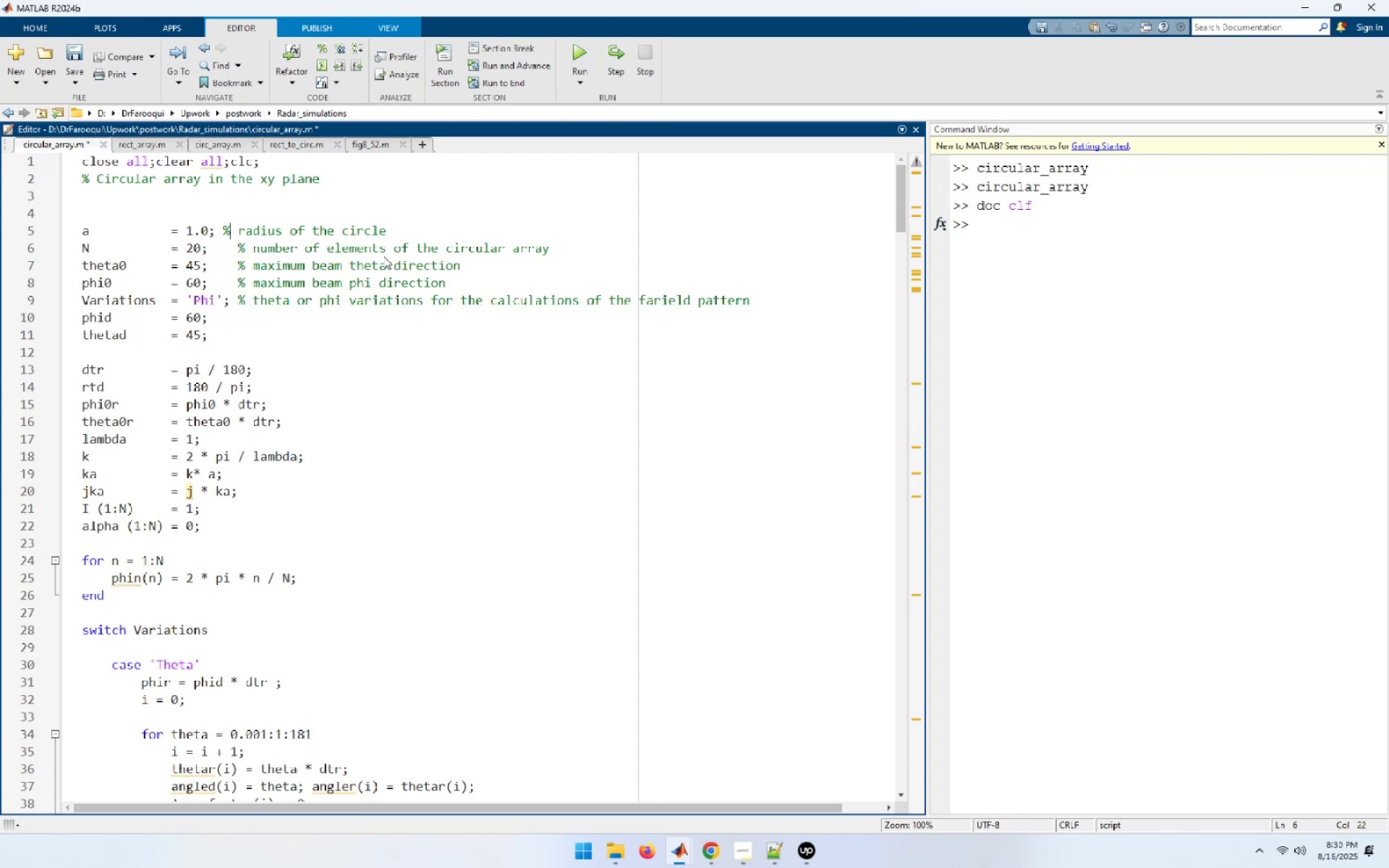 
key(ArrowLeft)
 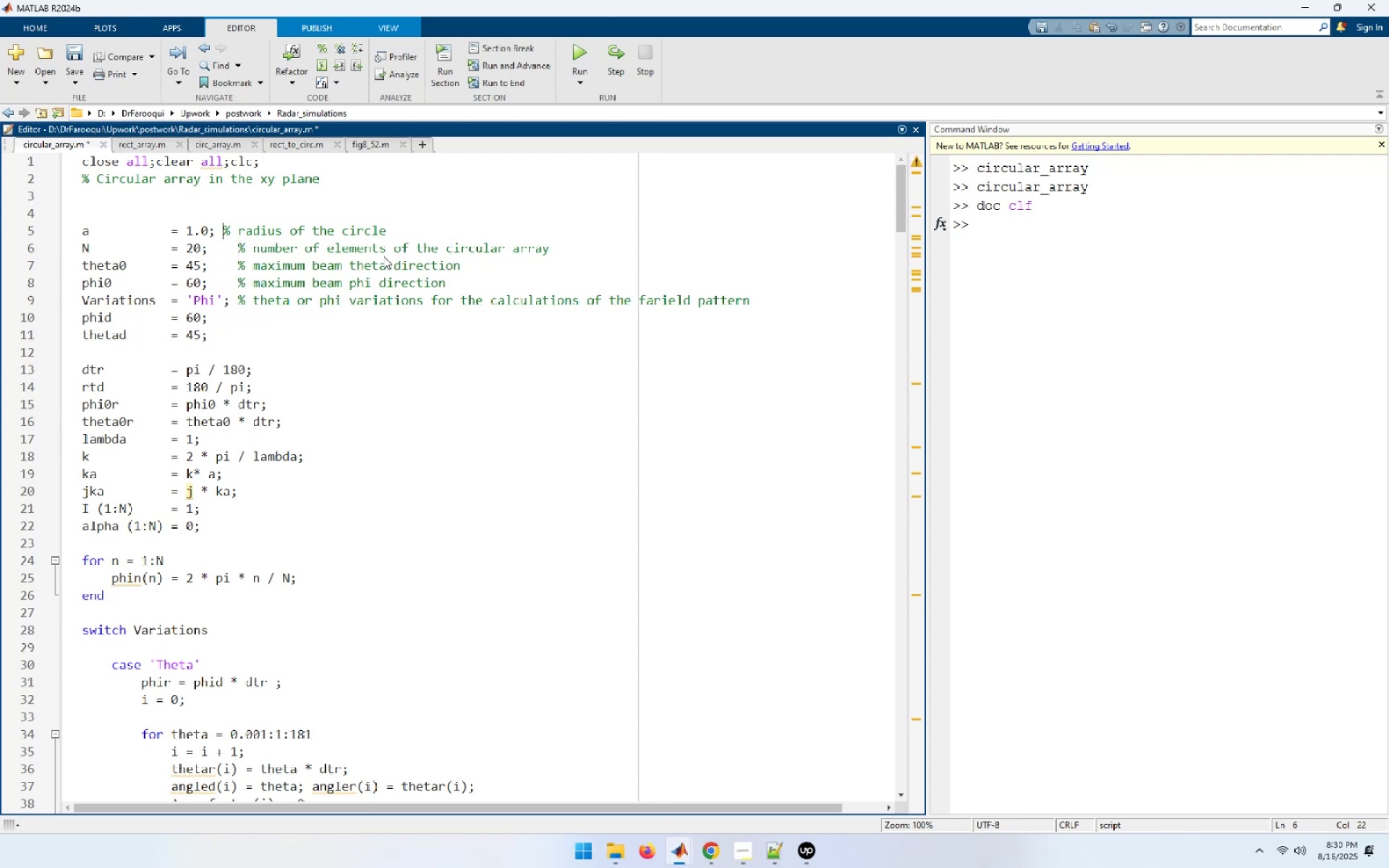 
key(Space)
 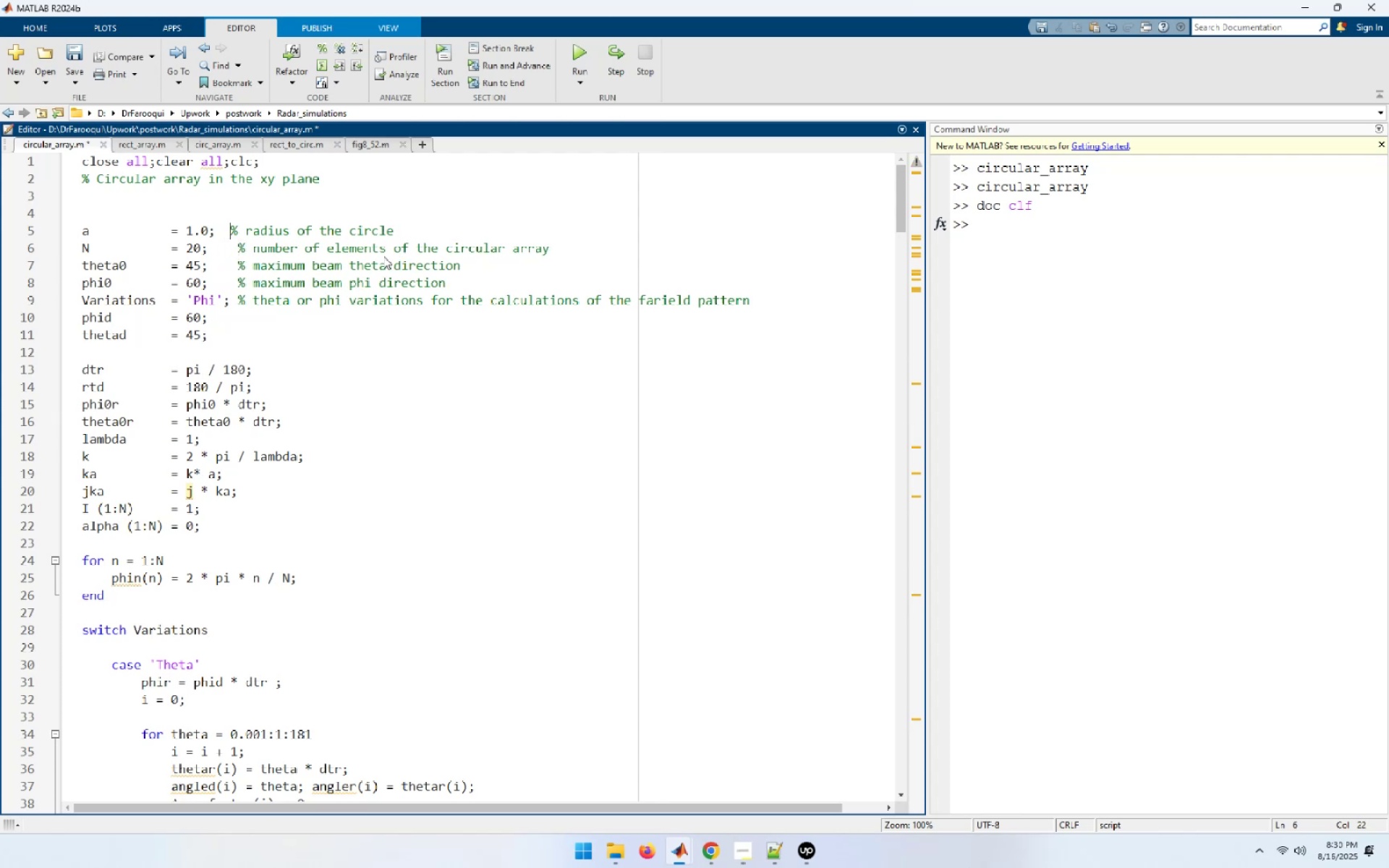 
key(Space)
 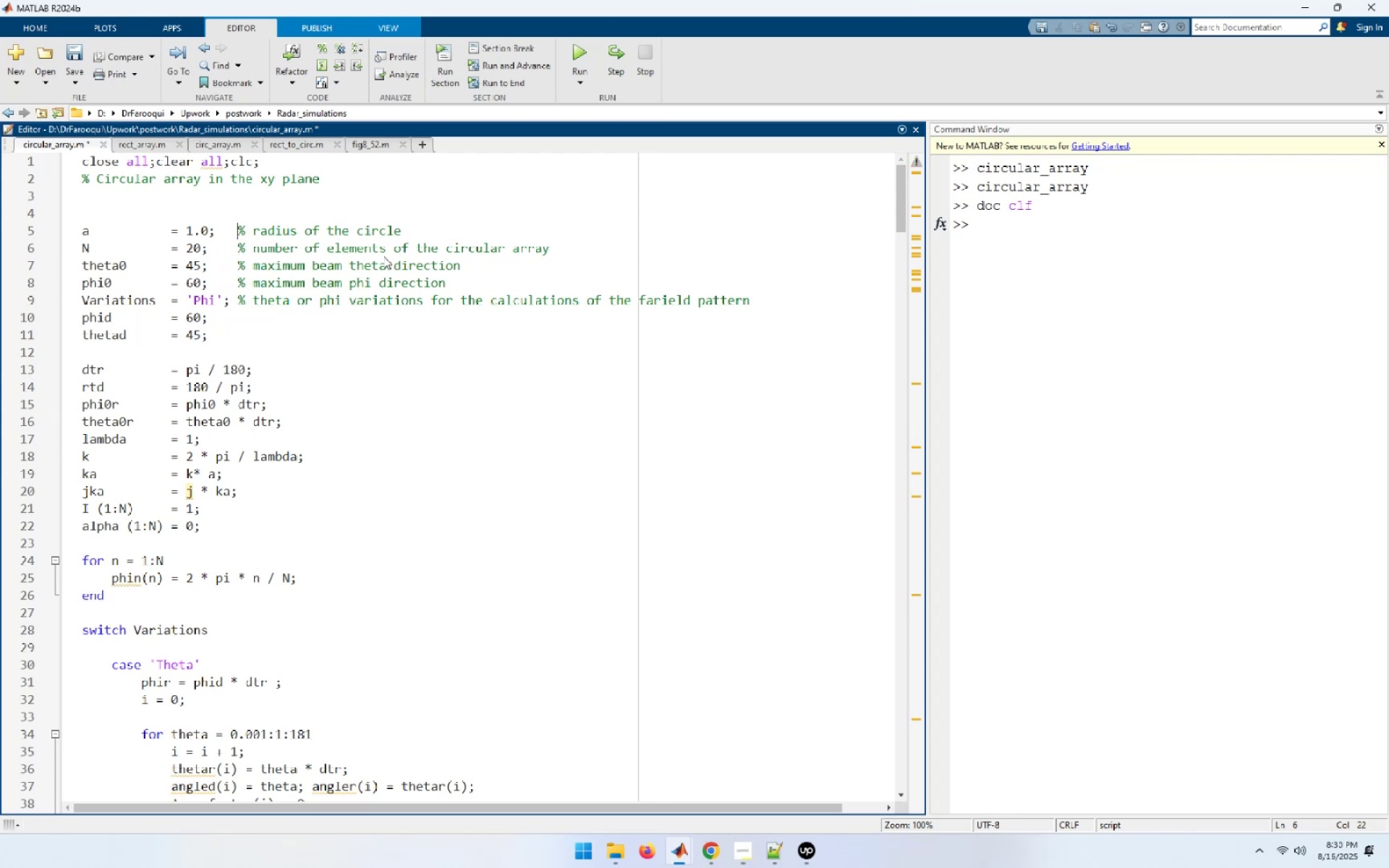 
key(ArrowDown)
 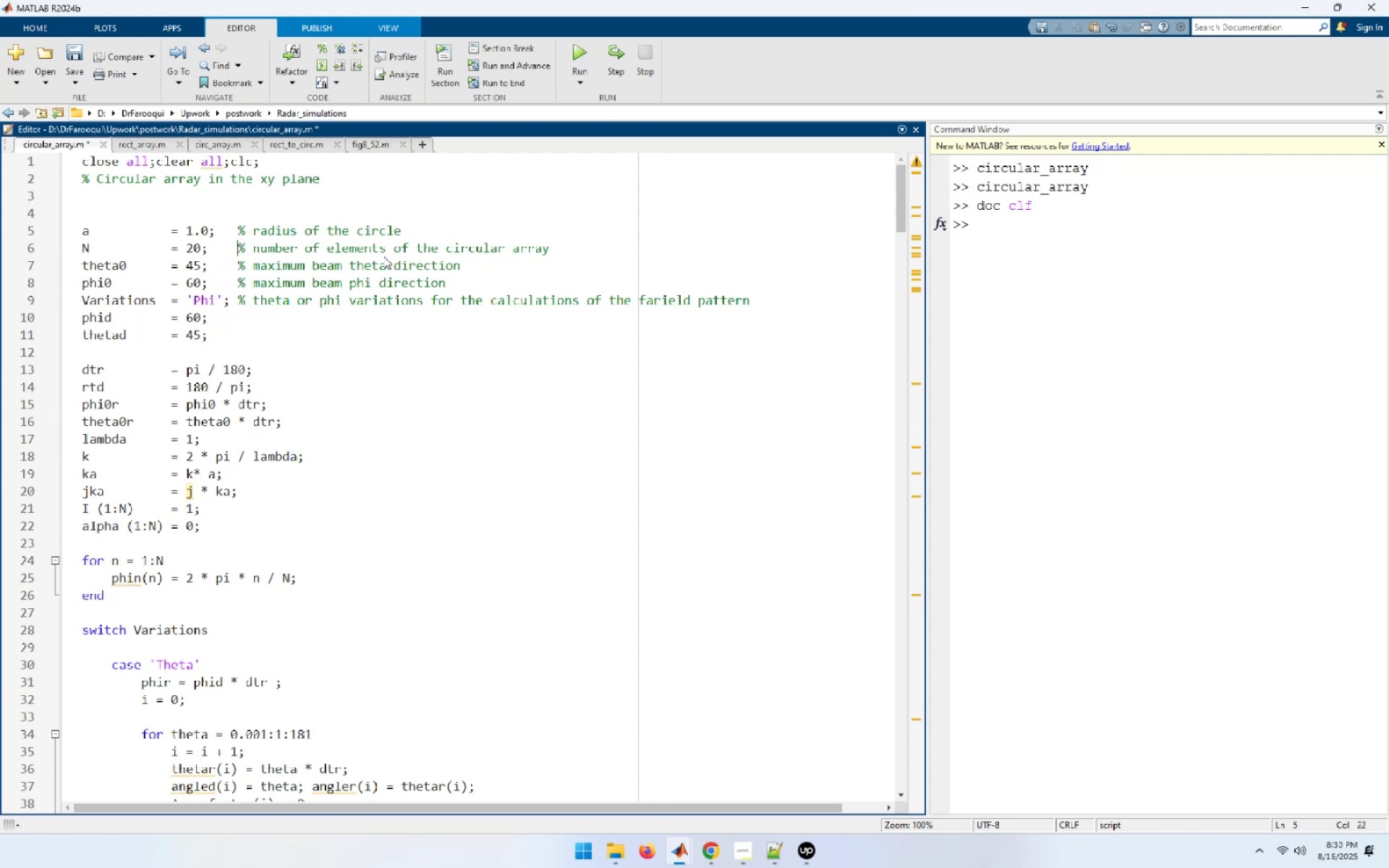 
key(ArrowDown)
 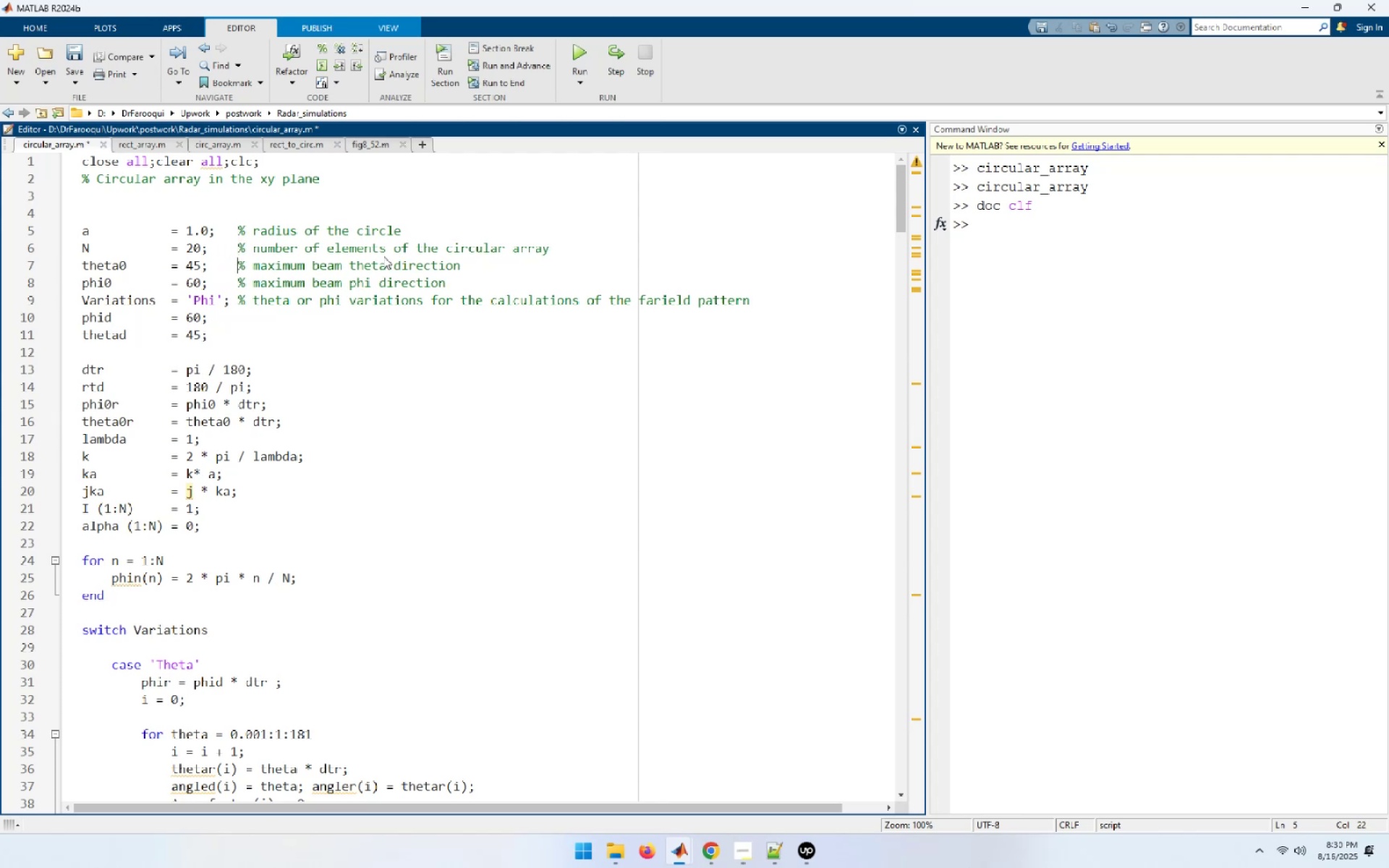 
key(ArrowDown)
 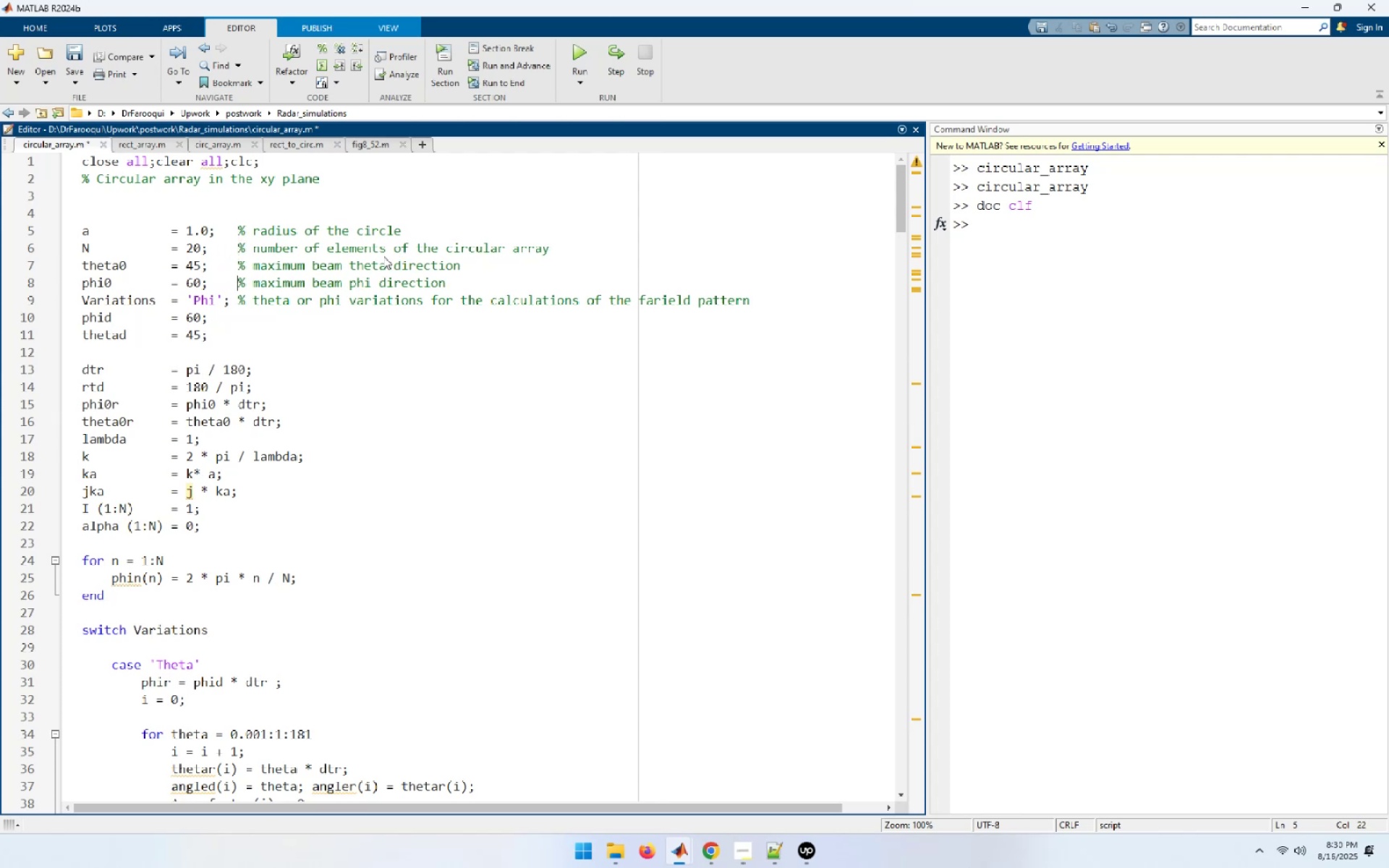 
key(ArrowDown)
 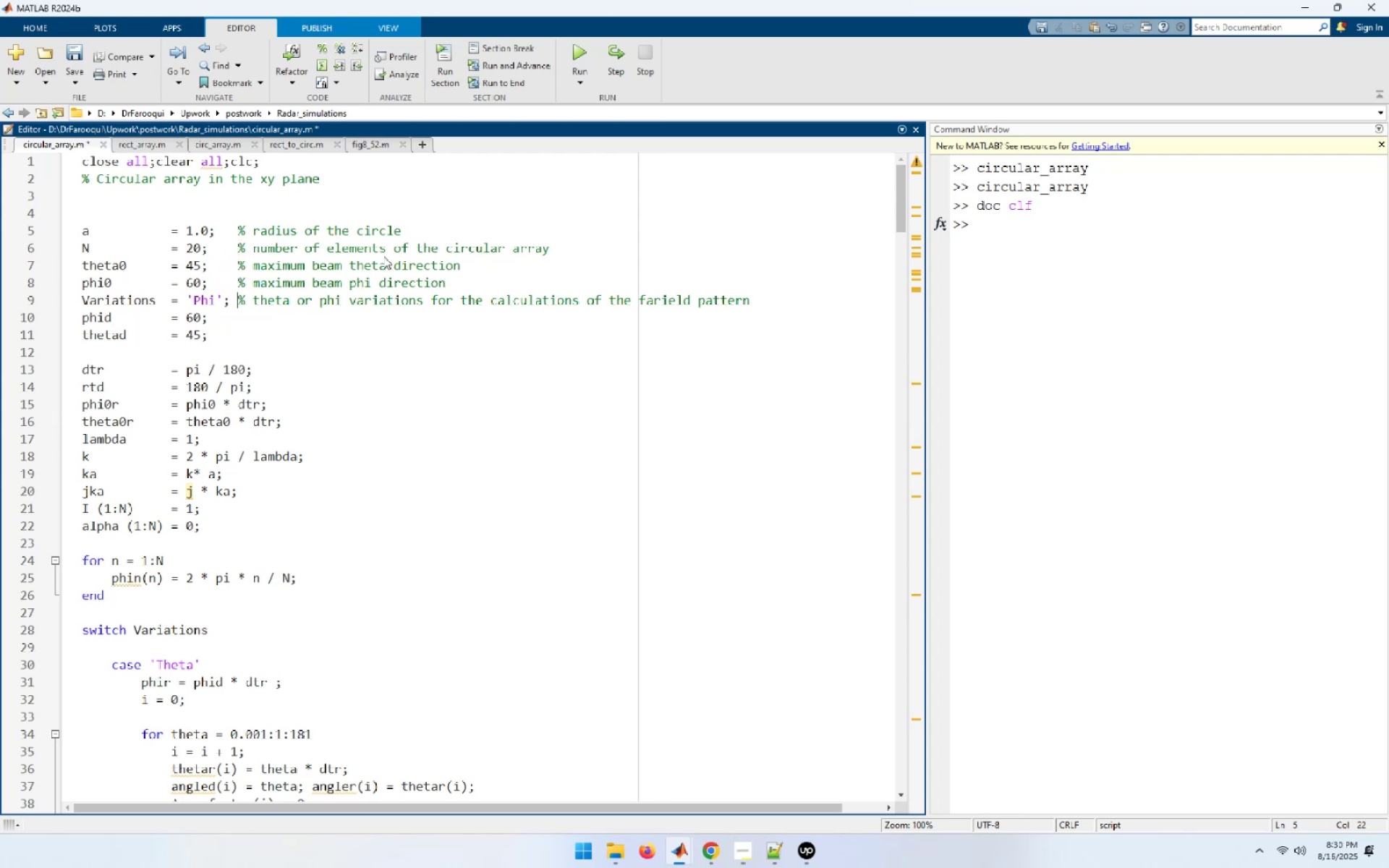 
key(ArrowDown)
 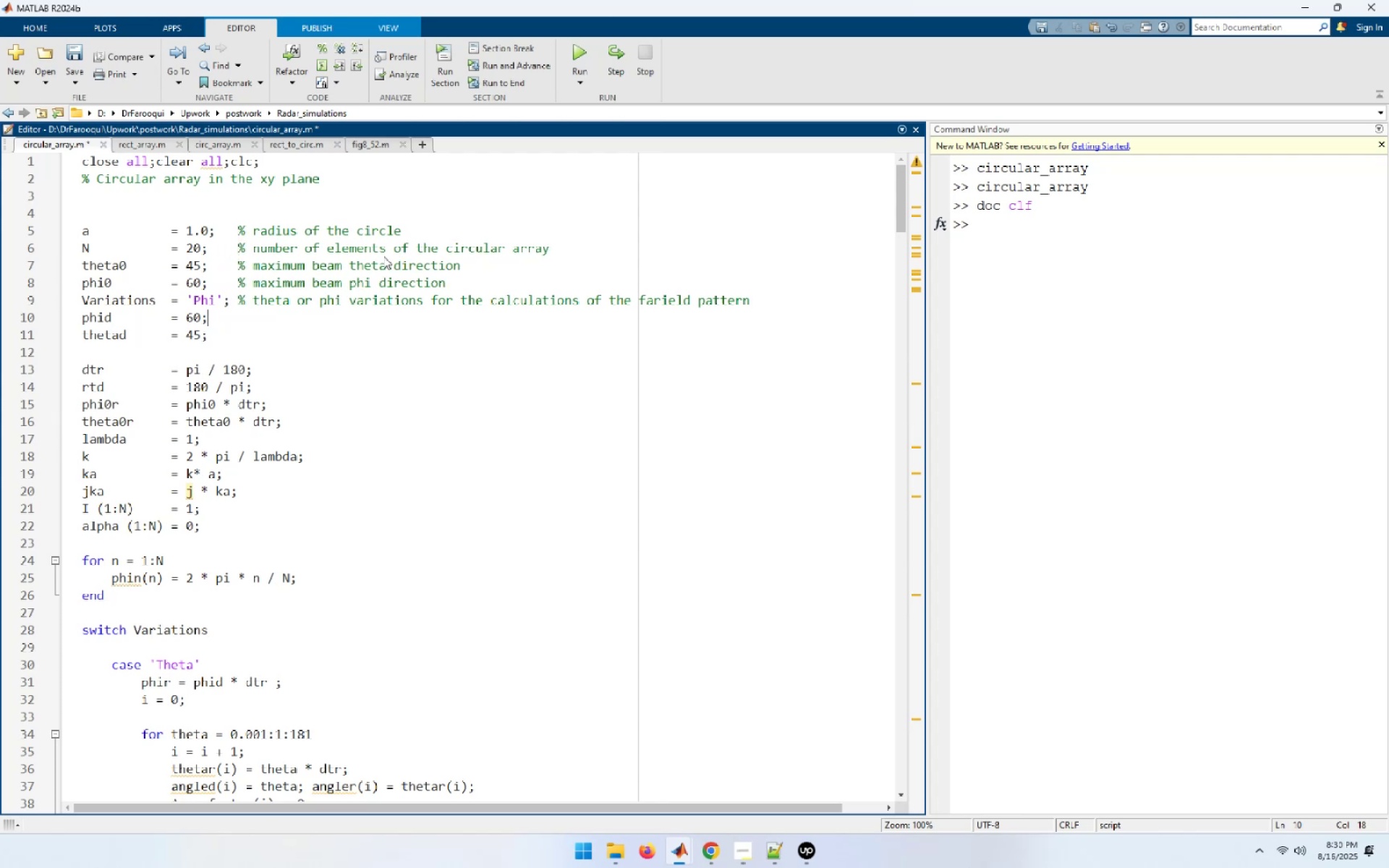 
key(Space)
 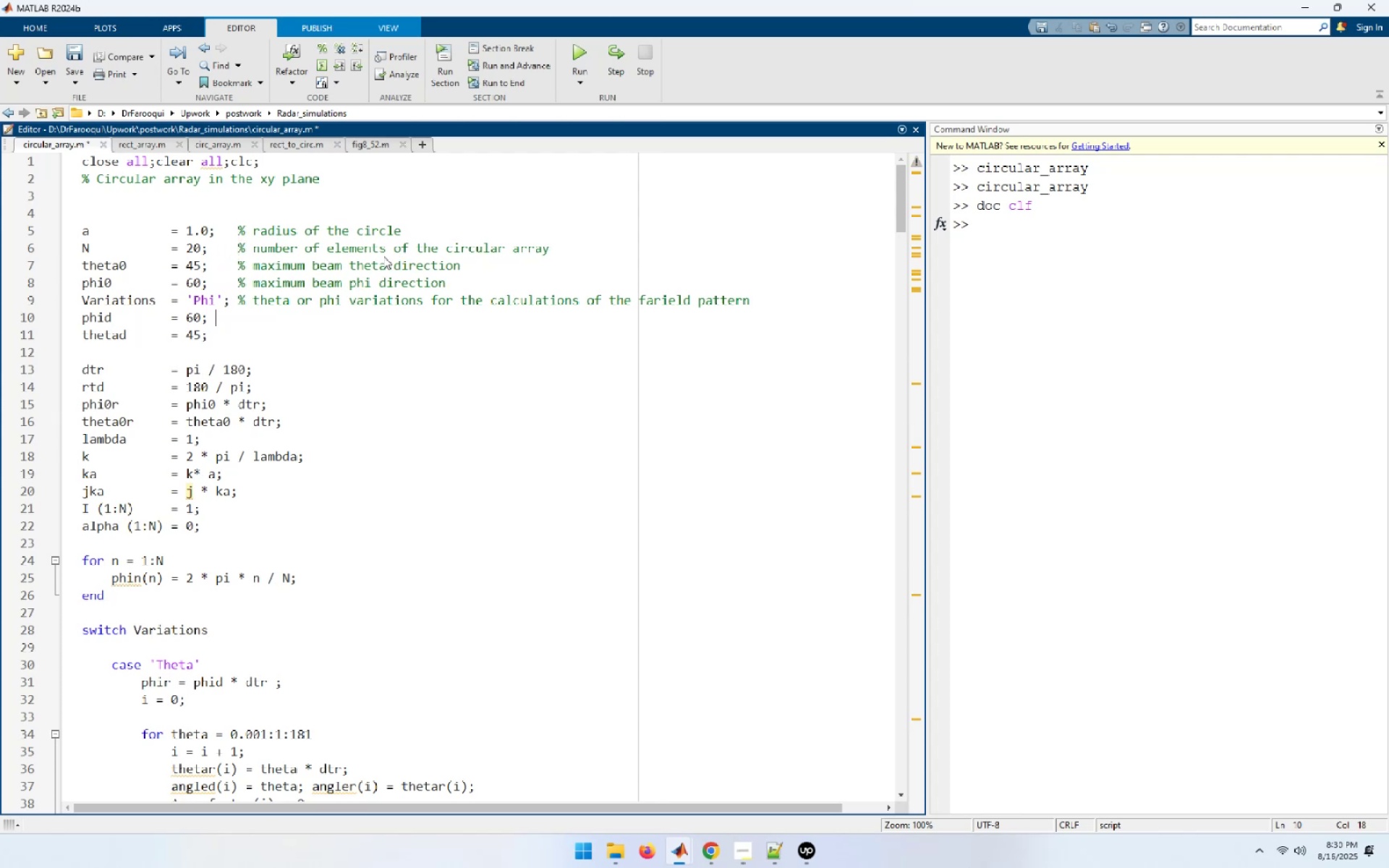 
key(Space)
 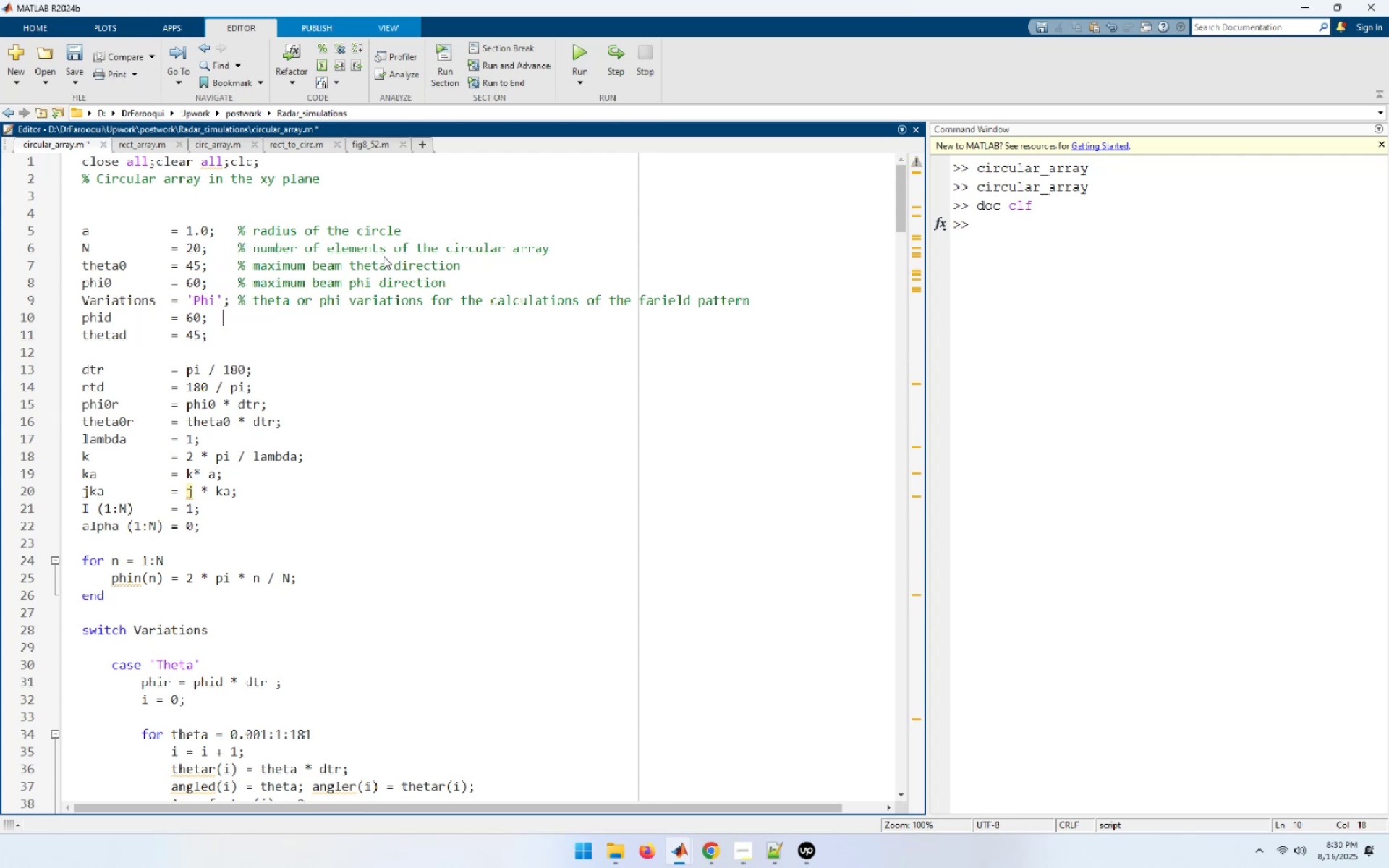 
key(Space)
 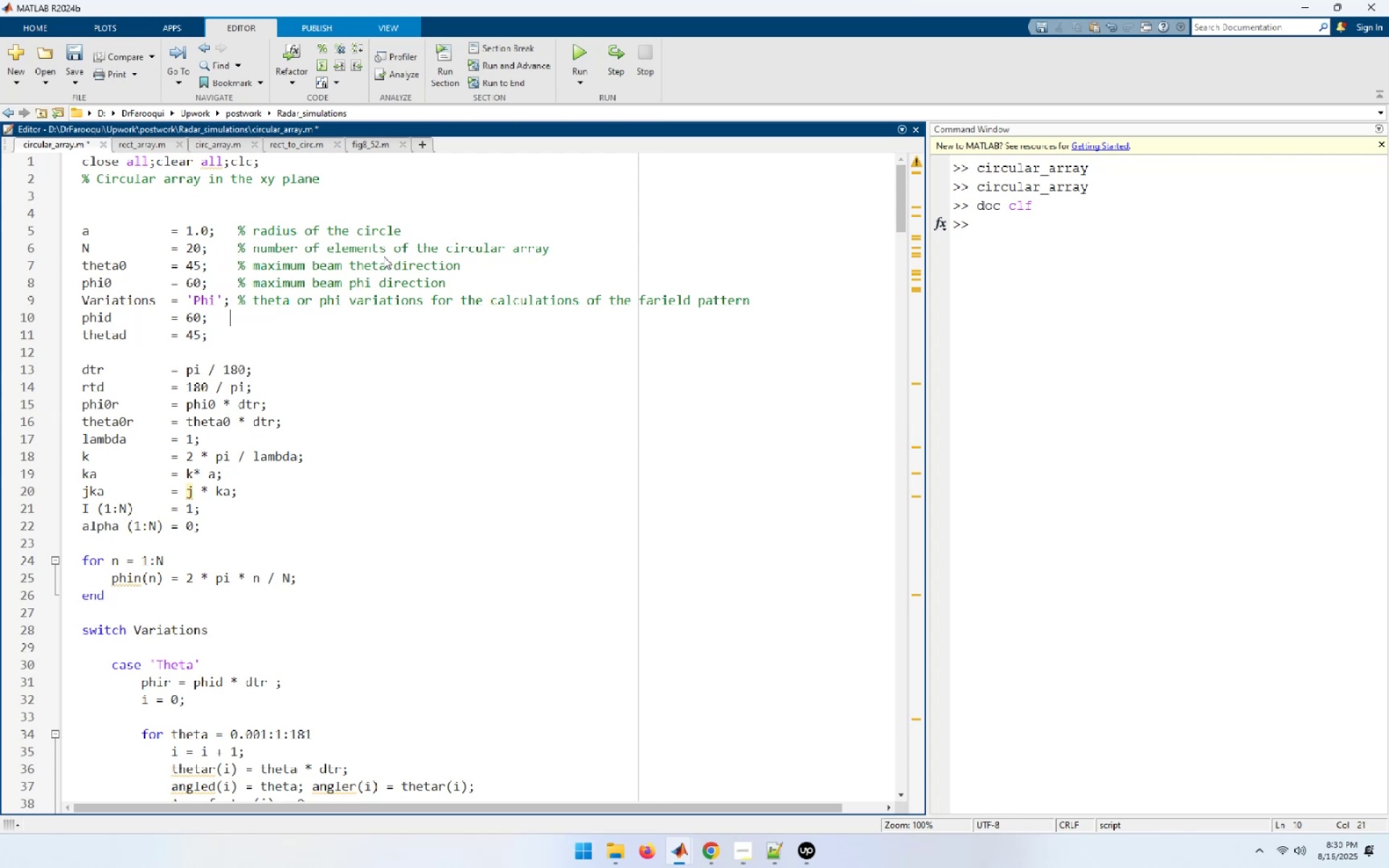 
key(Shift+5)
 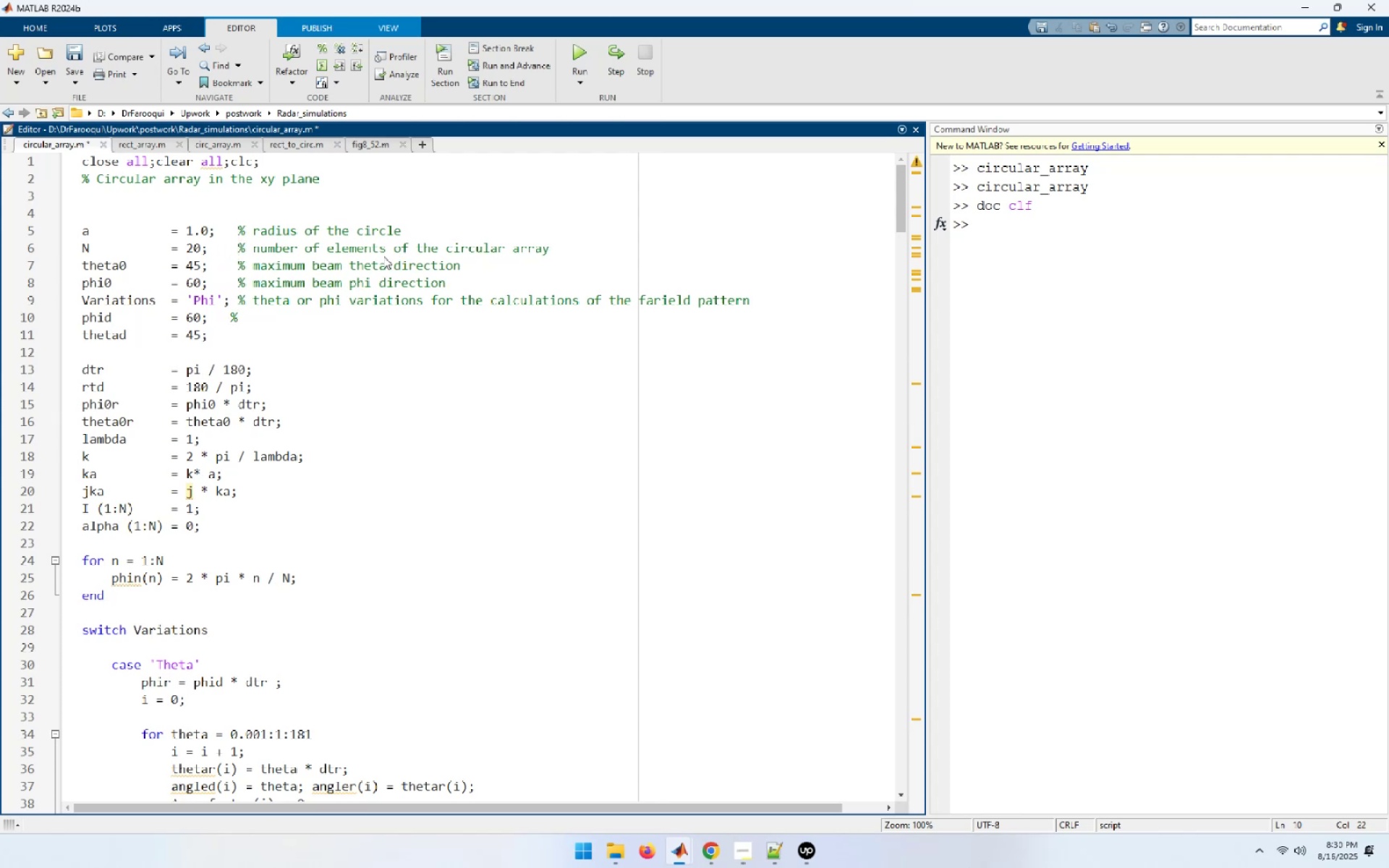 
key(ArrowLeft)
 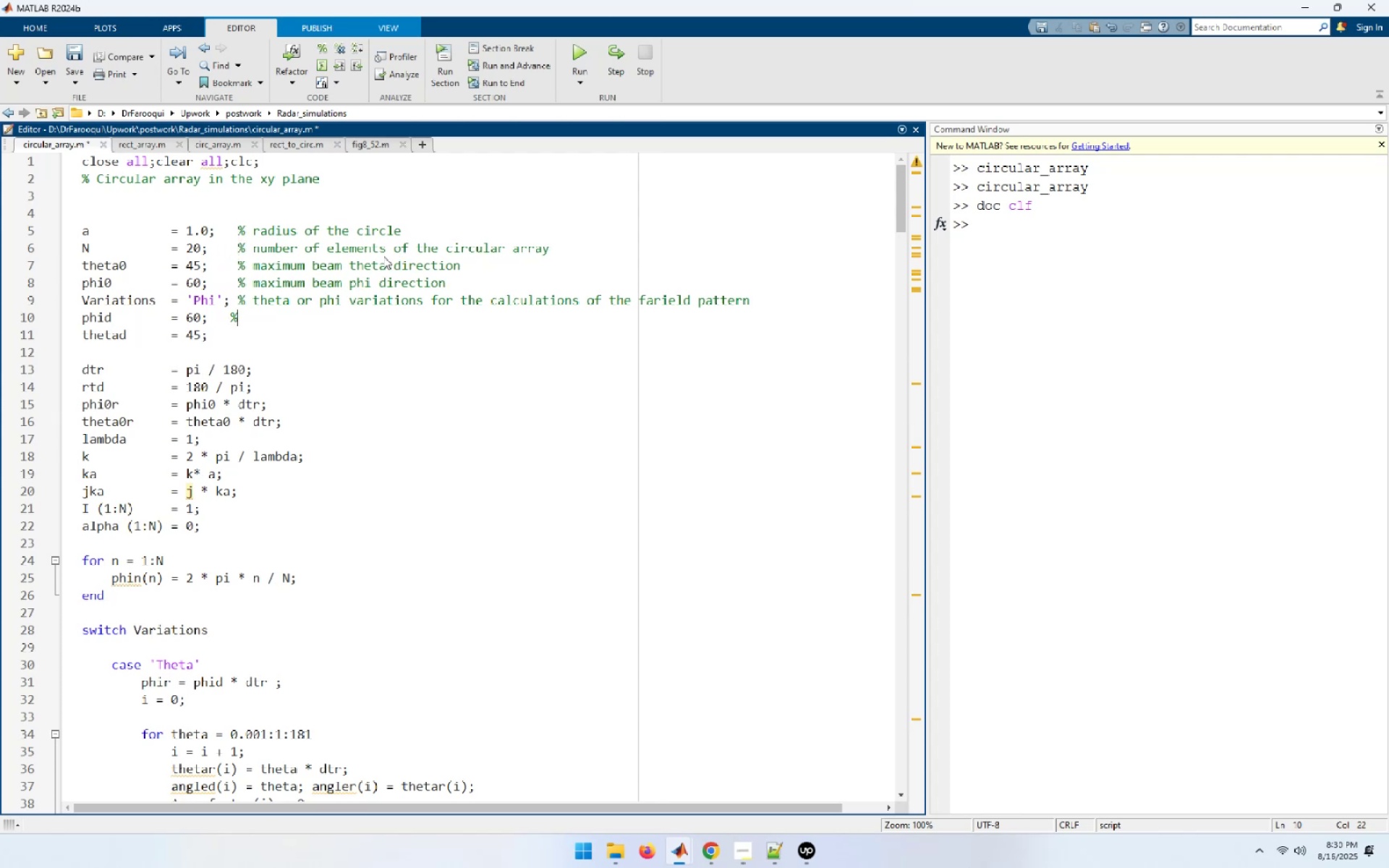 
key(Space)
 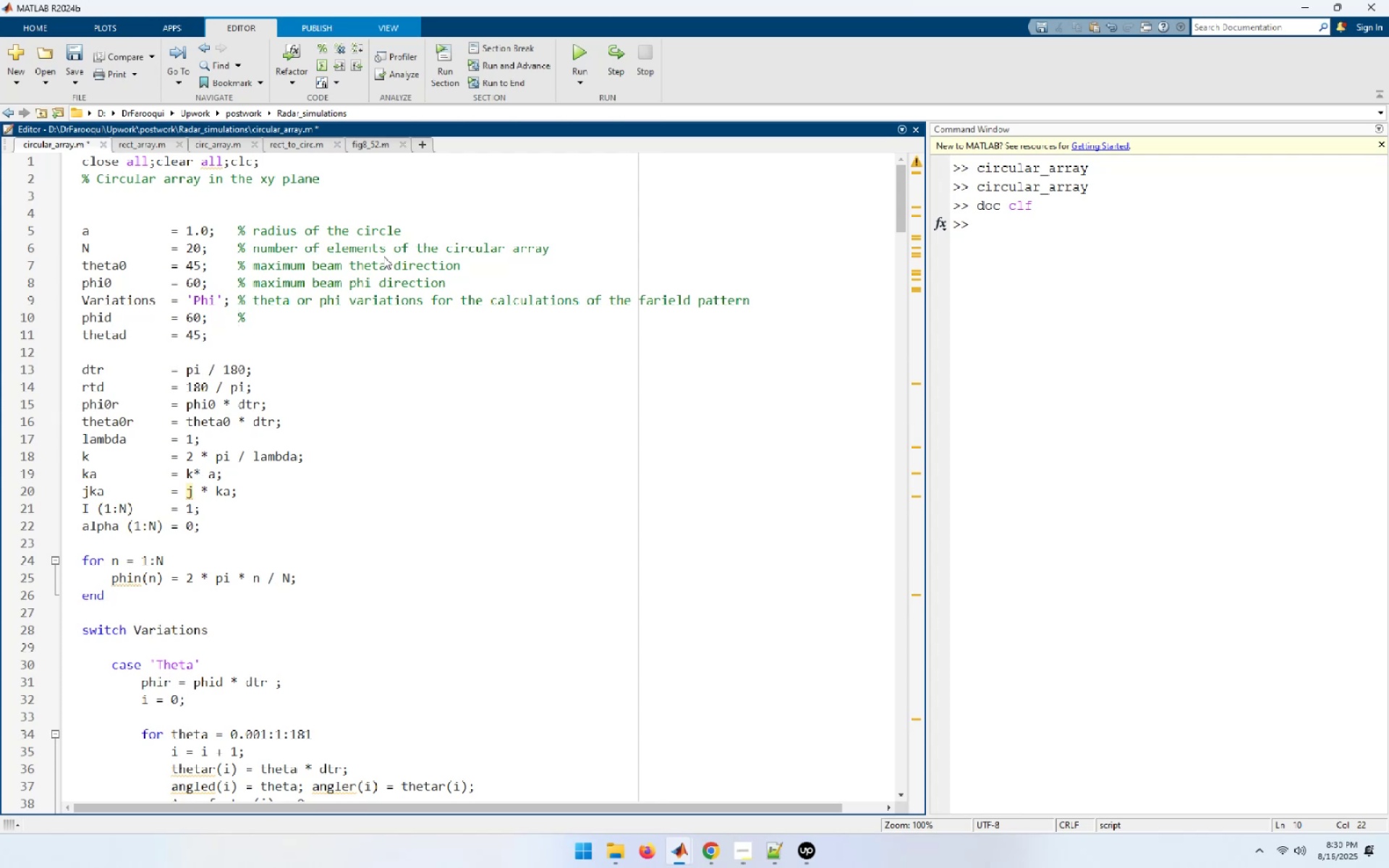 
key(End)
 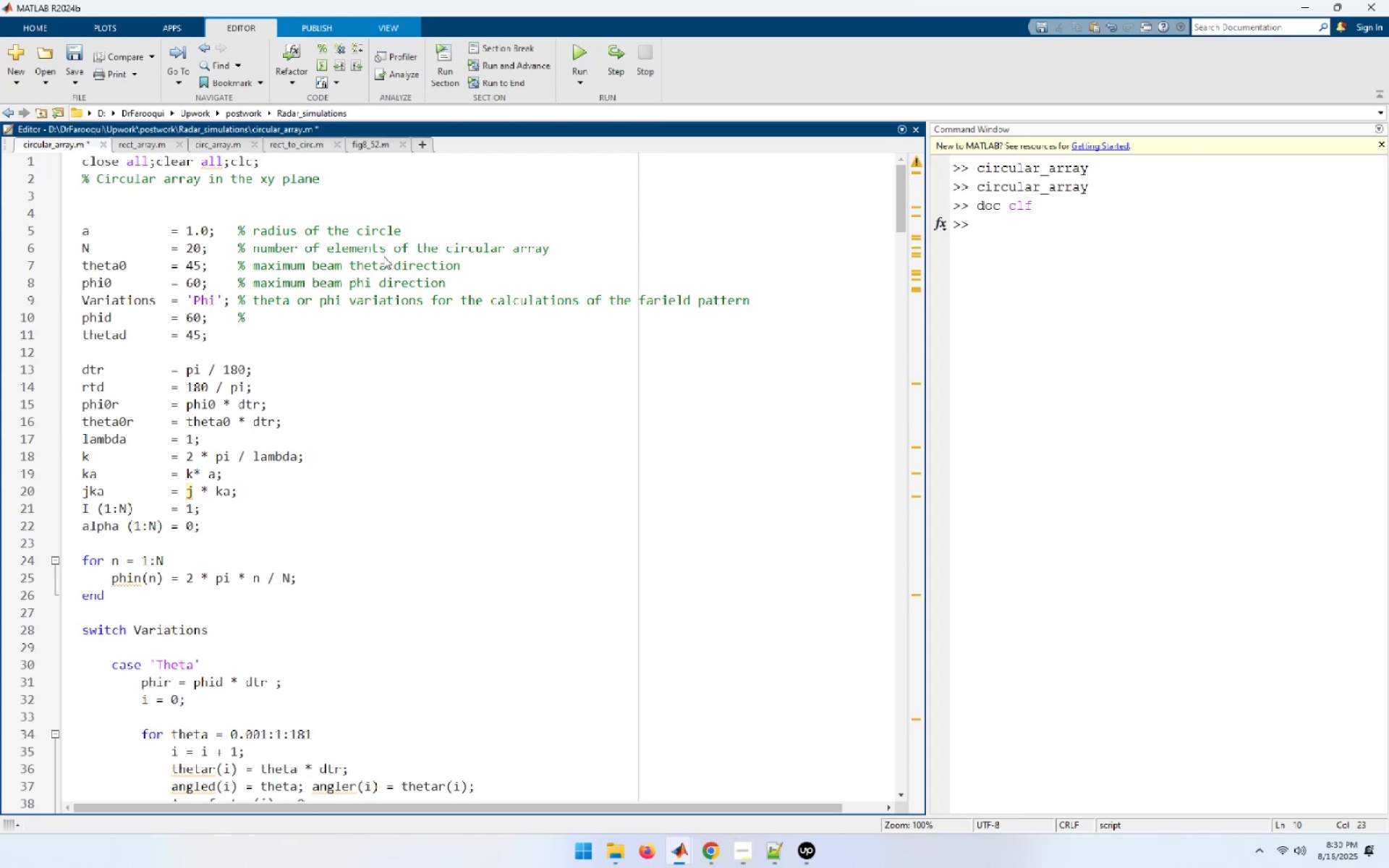 
wait(10.78)
 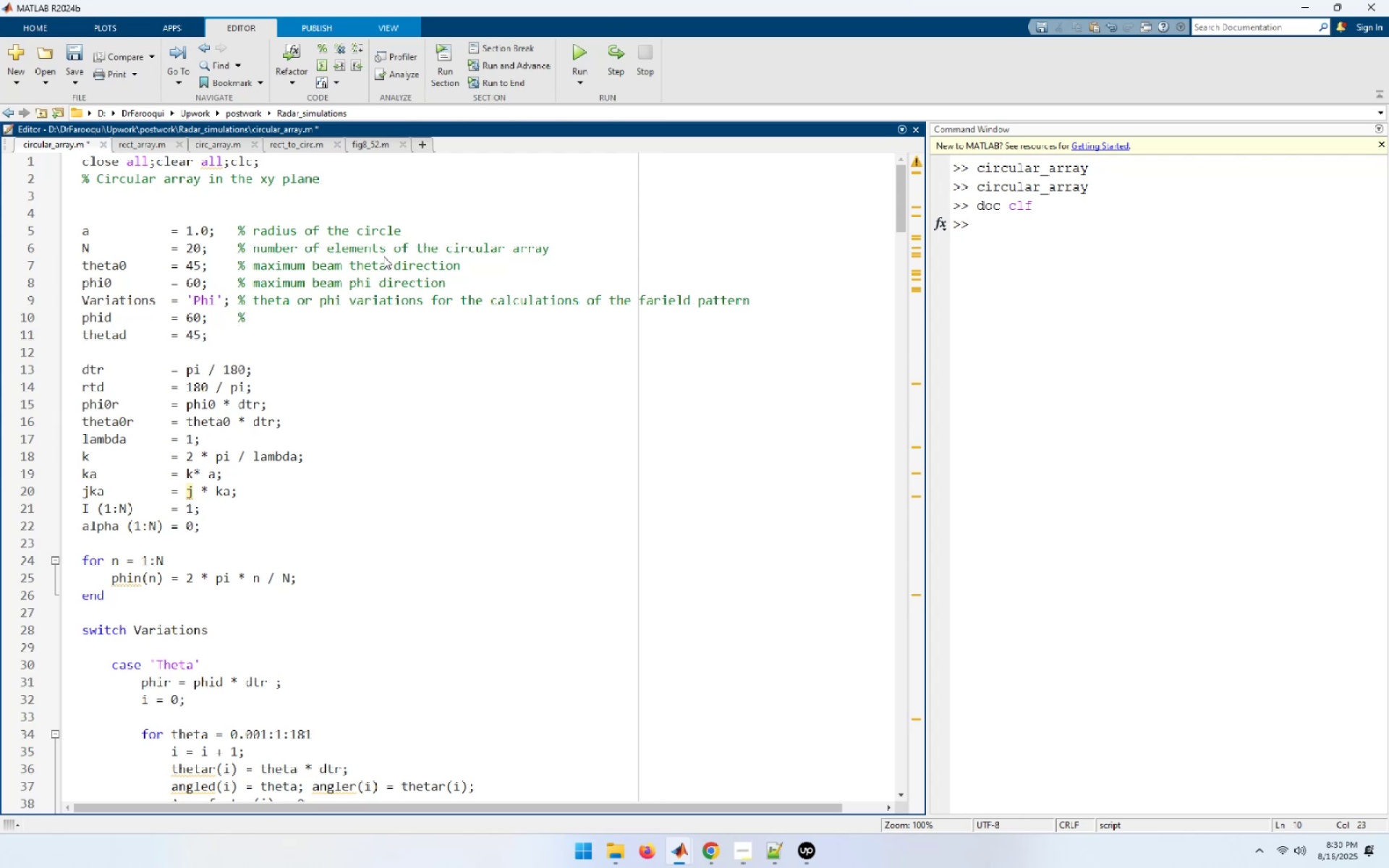 
type( constant phi plane for theta variabtions)
 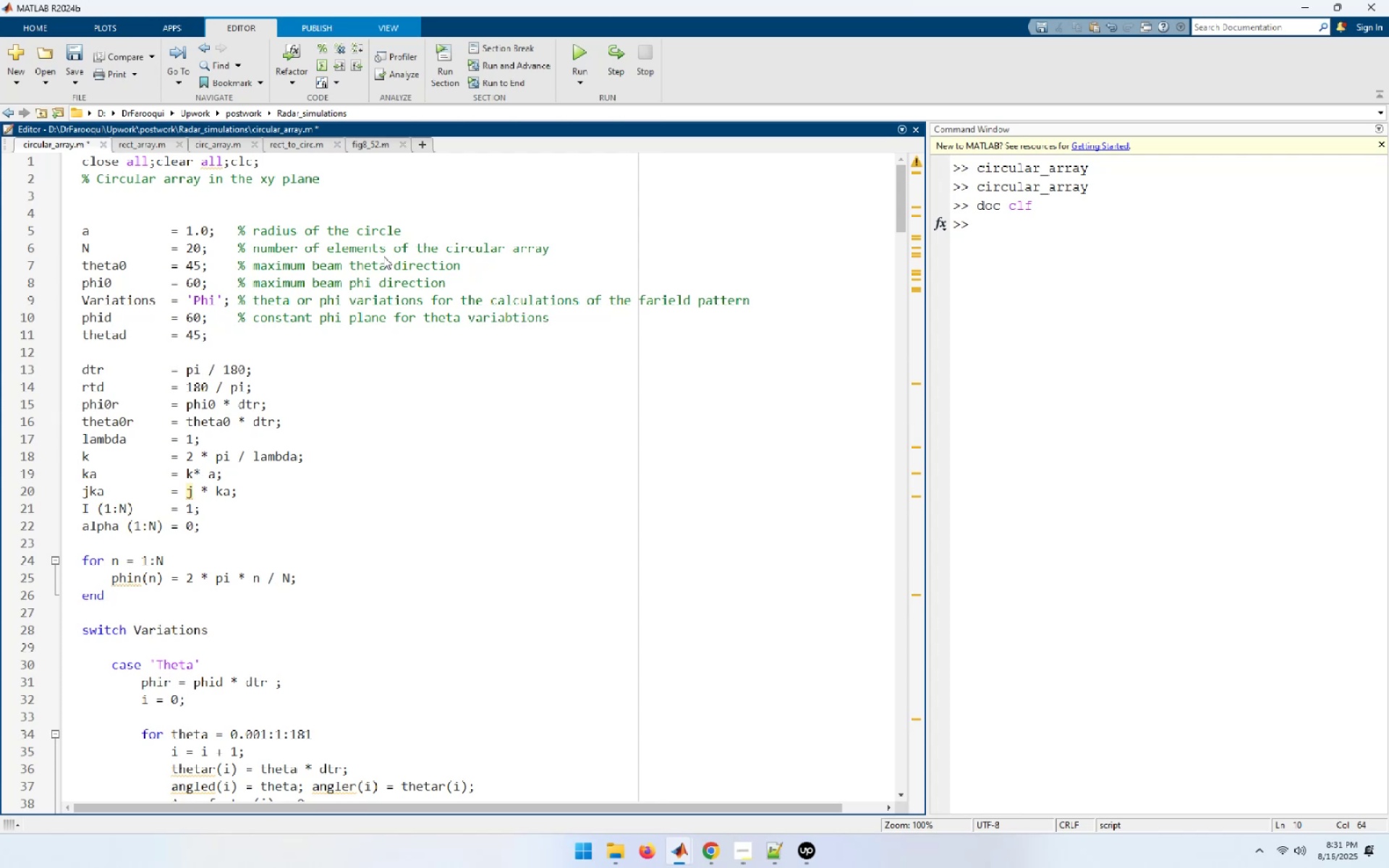 
key(ArrowDown)
 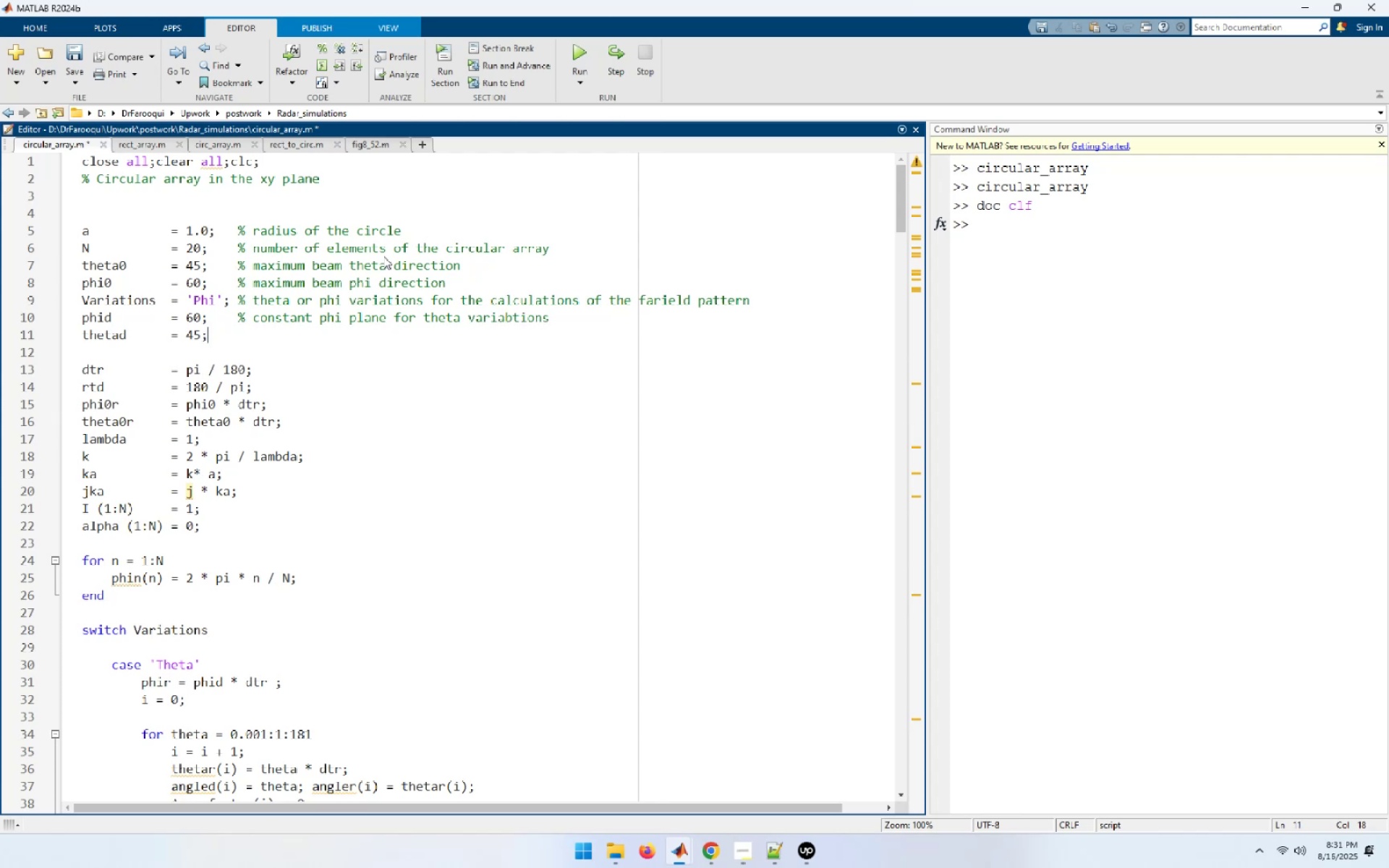 
type(    % constant plane  for)
 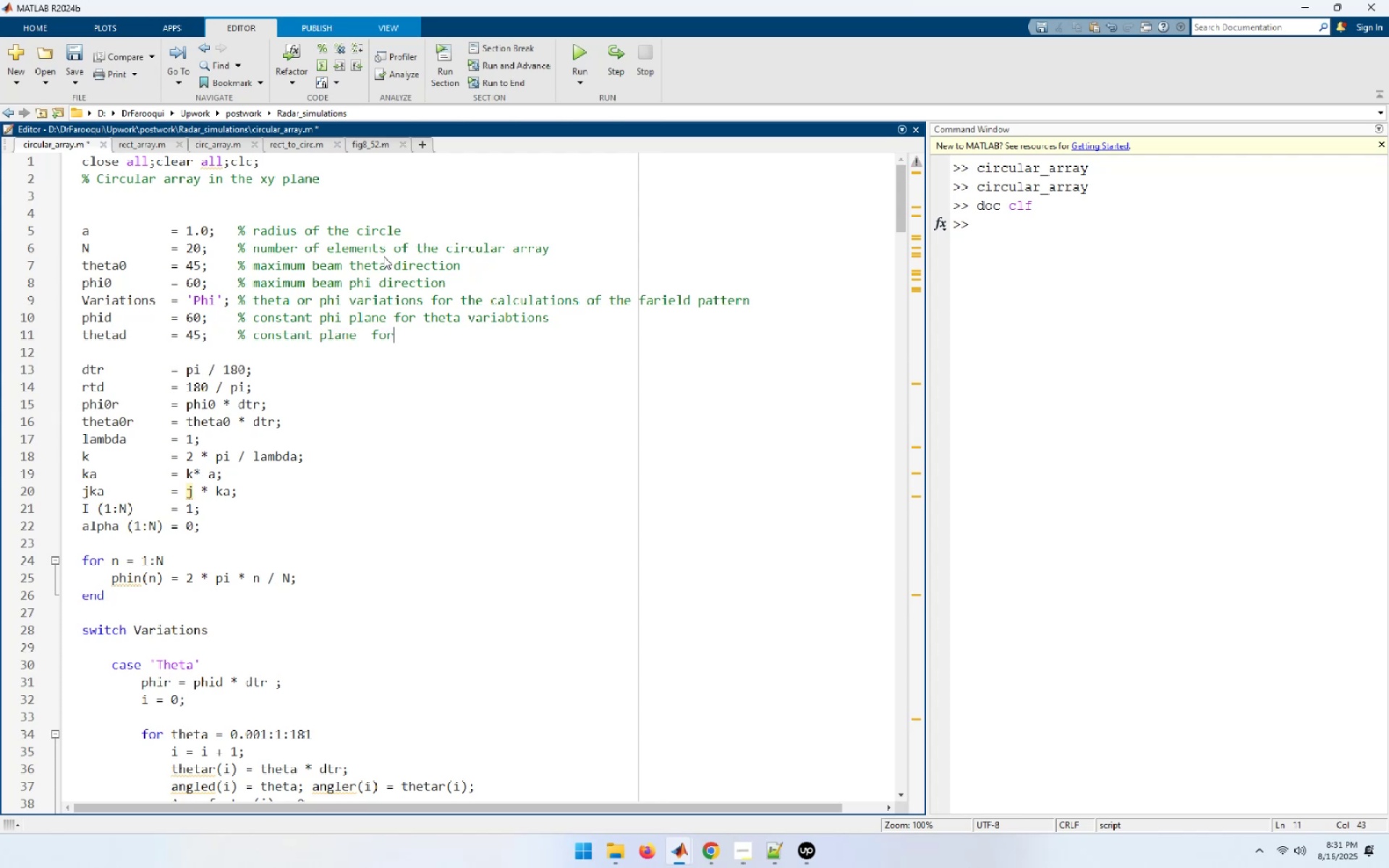 
hold_key(key=ArrowLeft, duration=0.78)
 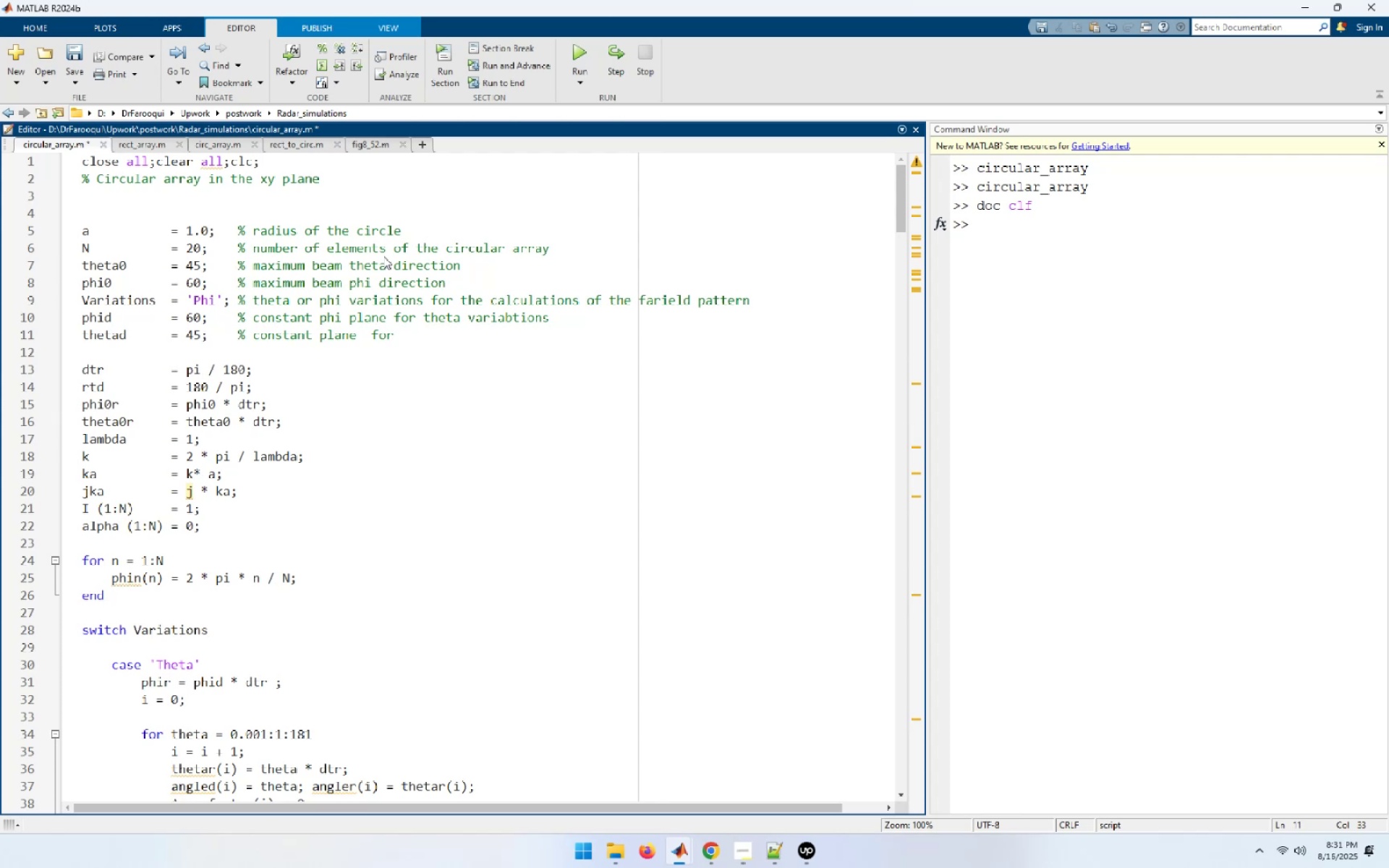 
type(theta [End] phi variation)
 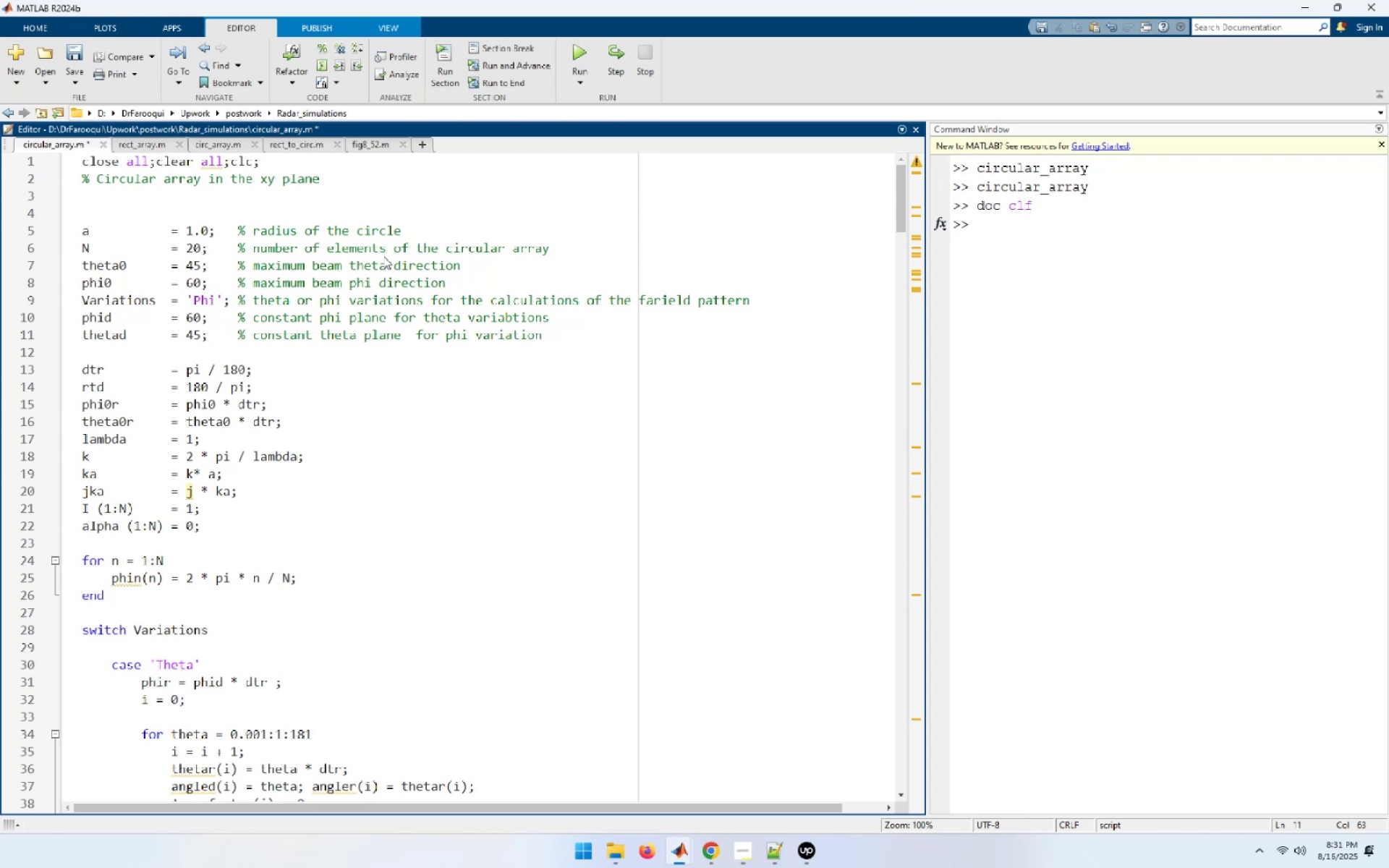 
key(ArrowLeft)
 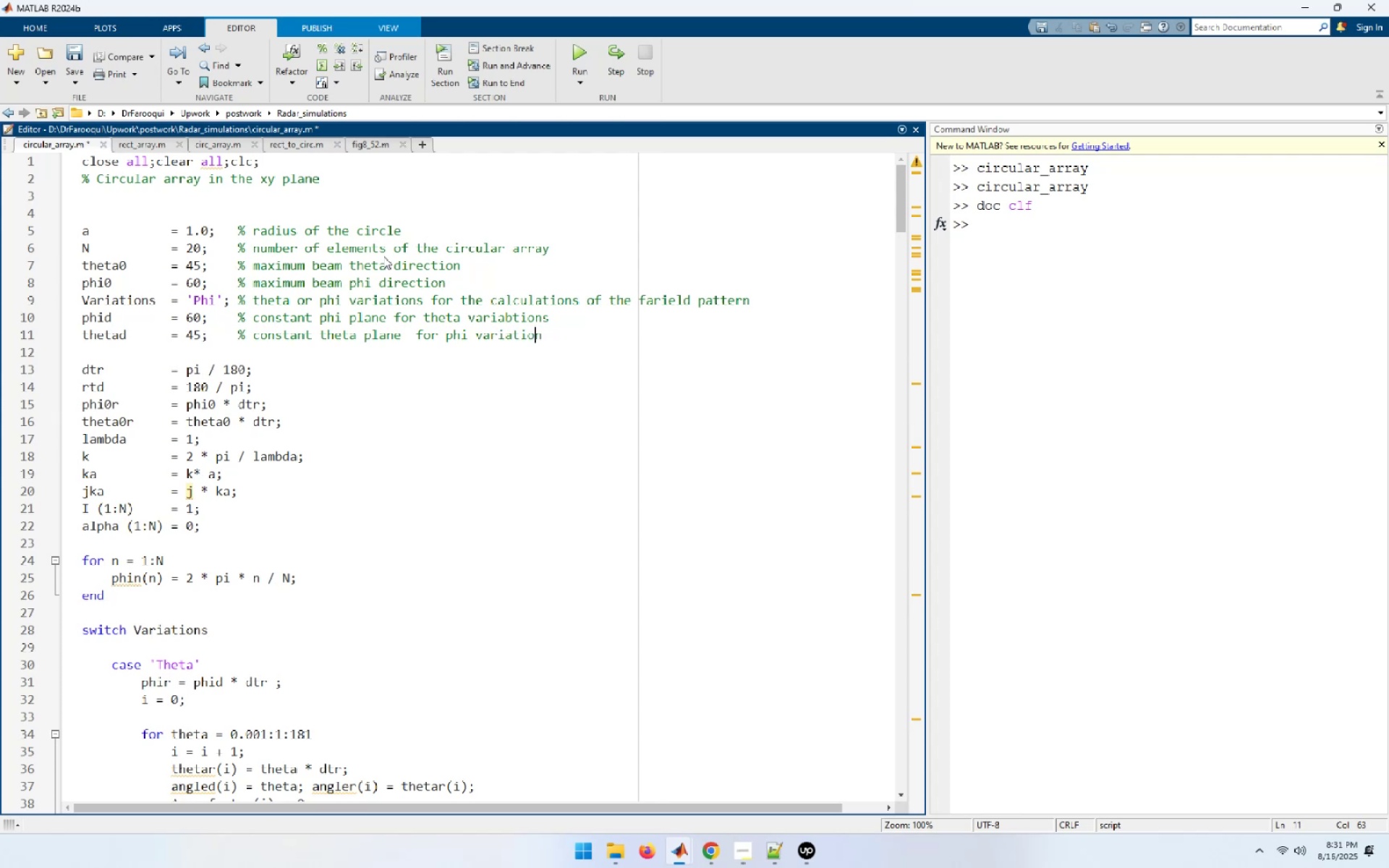 
key(ArrowLeft)
 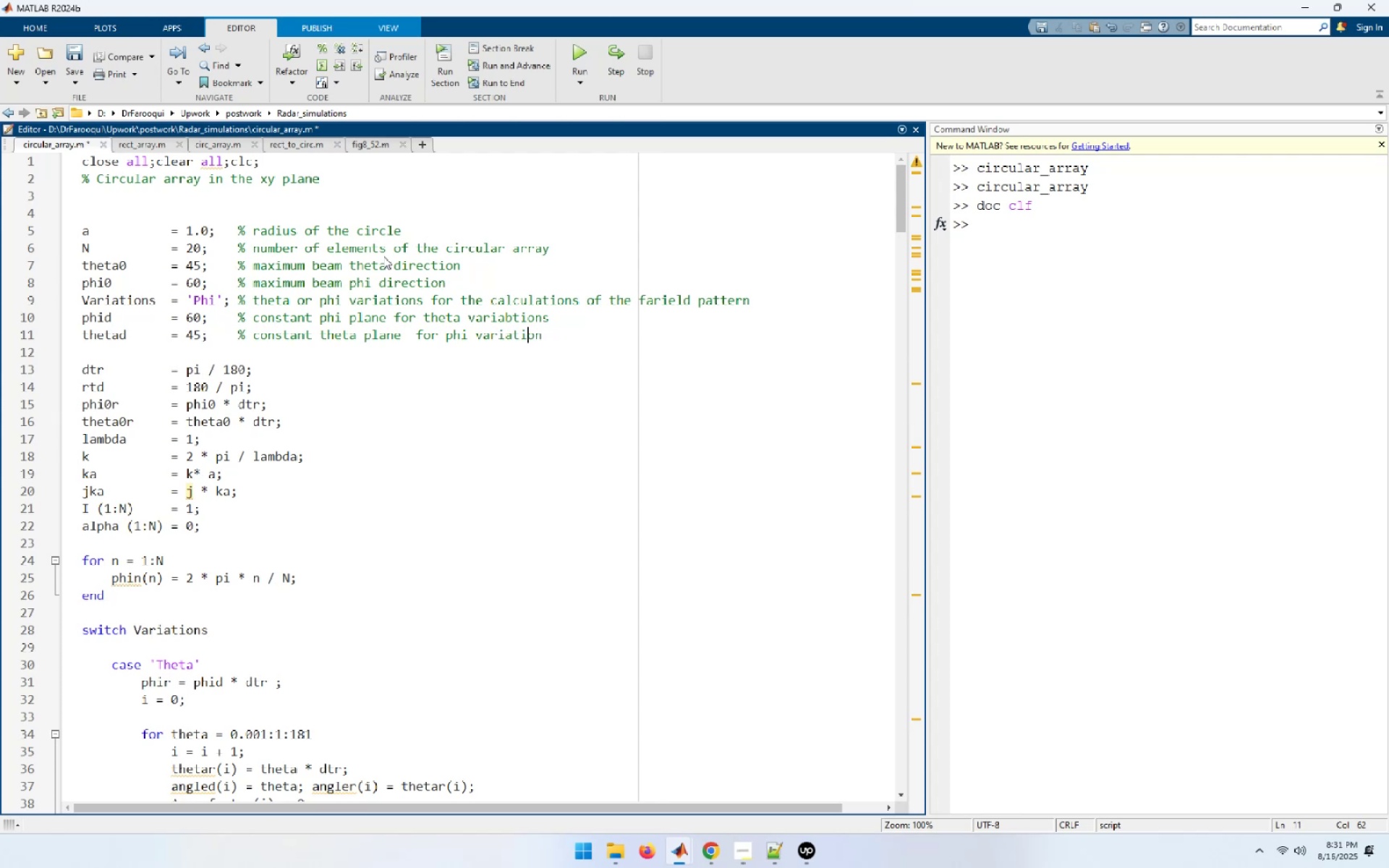 
key(ArrowUp)
 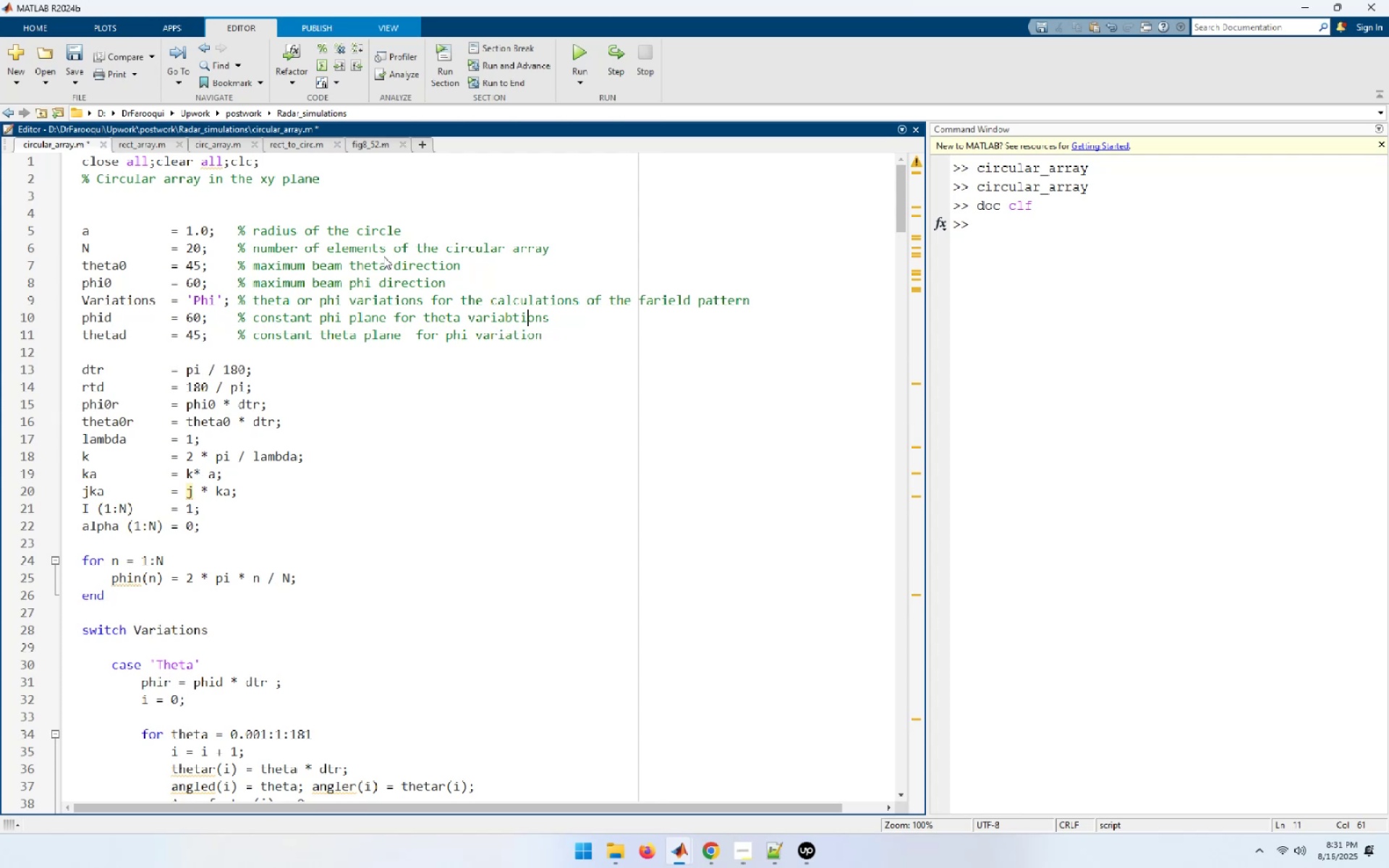 
key(ArrowLeft)
 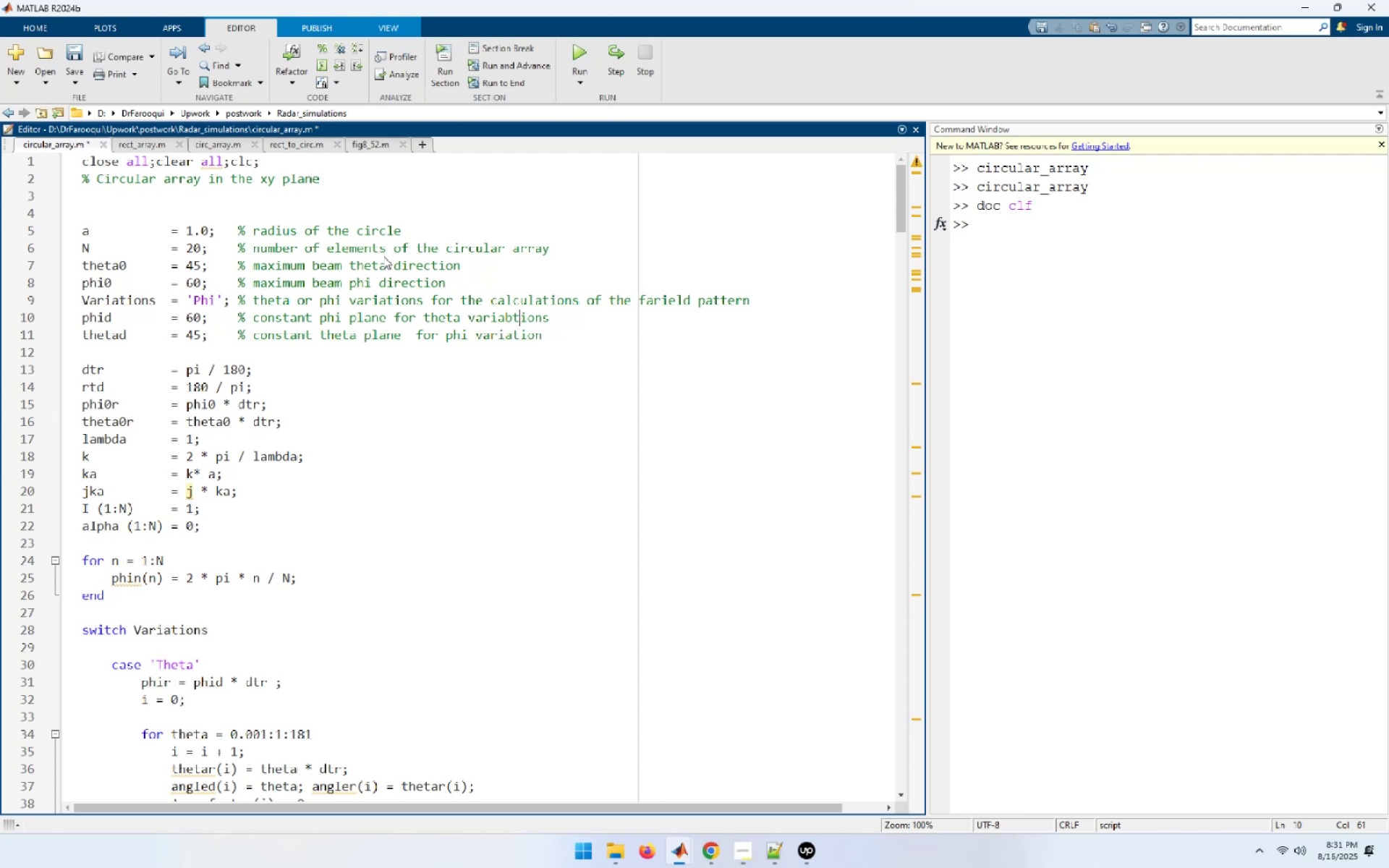 
key(ArrowLeft)
 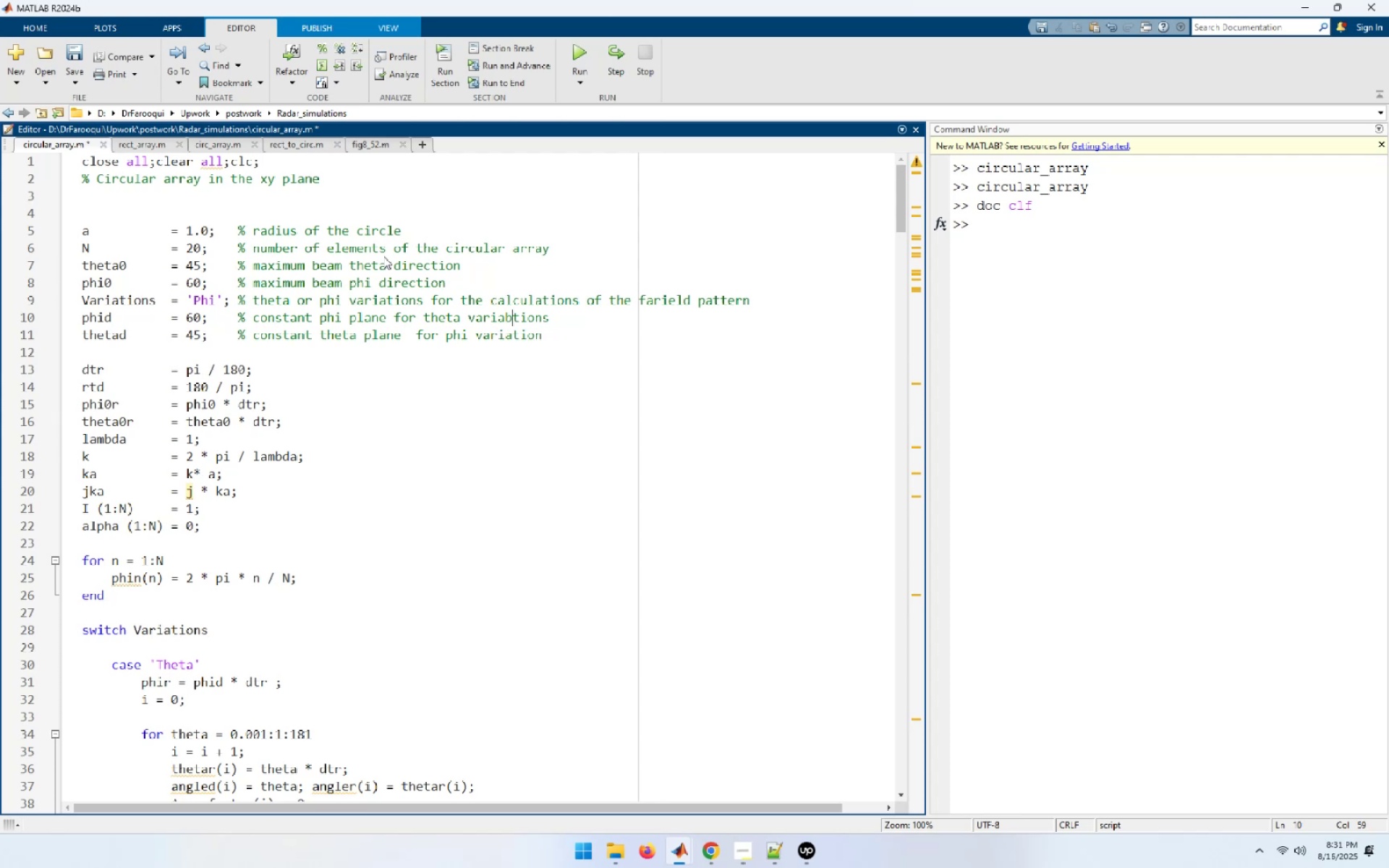 
key(Backspace)
 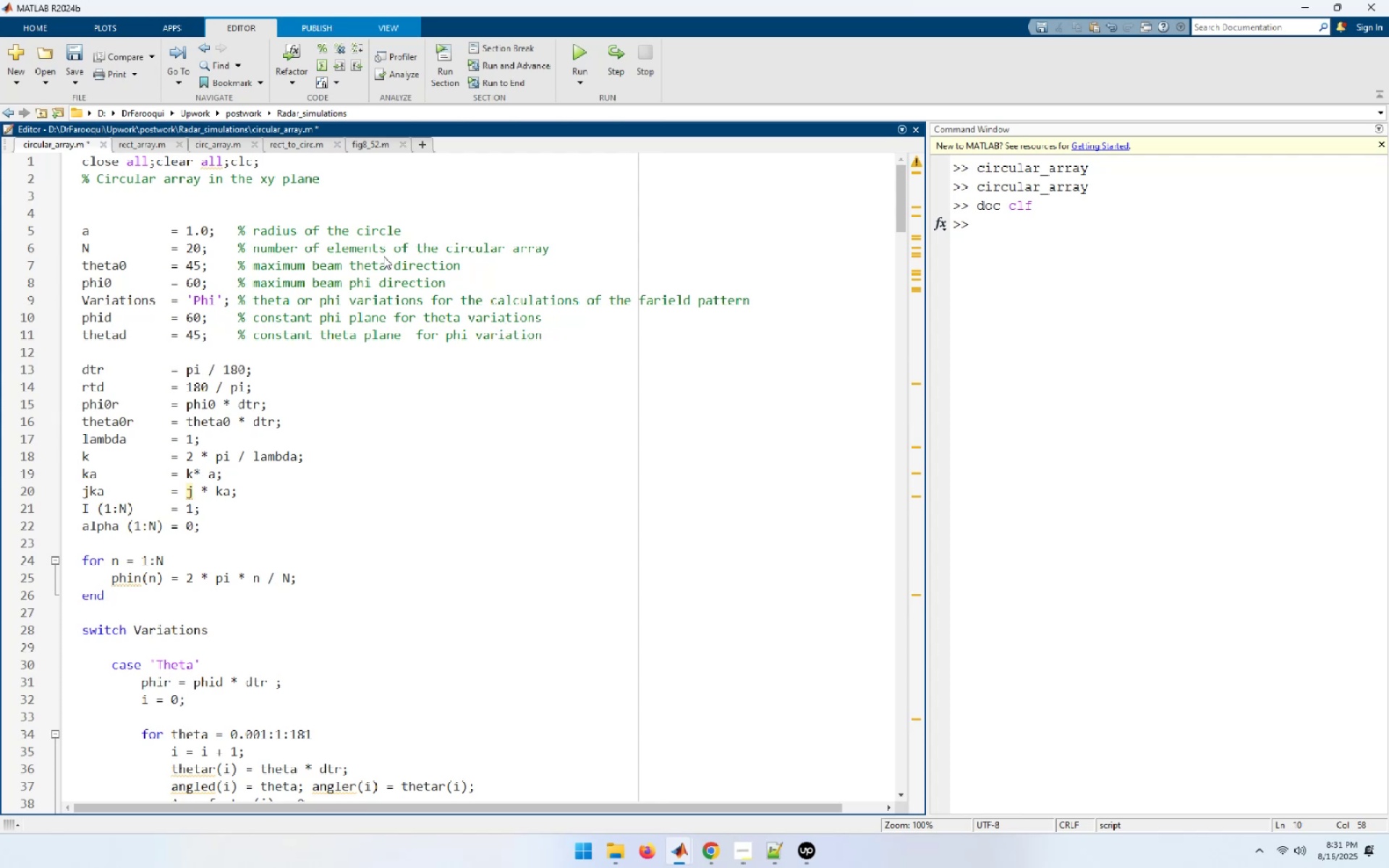 
wait(8.58)
 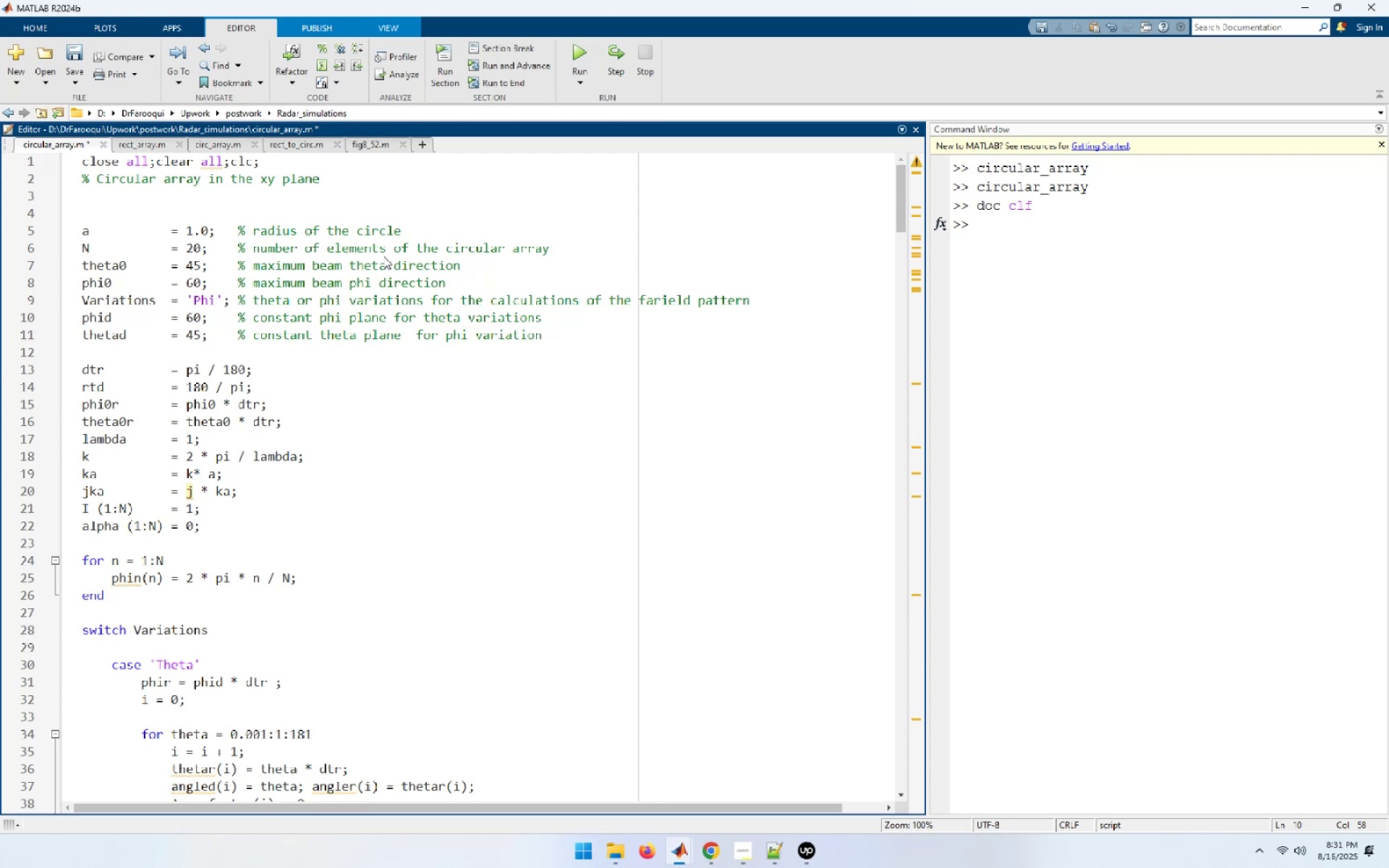 
key(ArrowDown)
 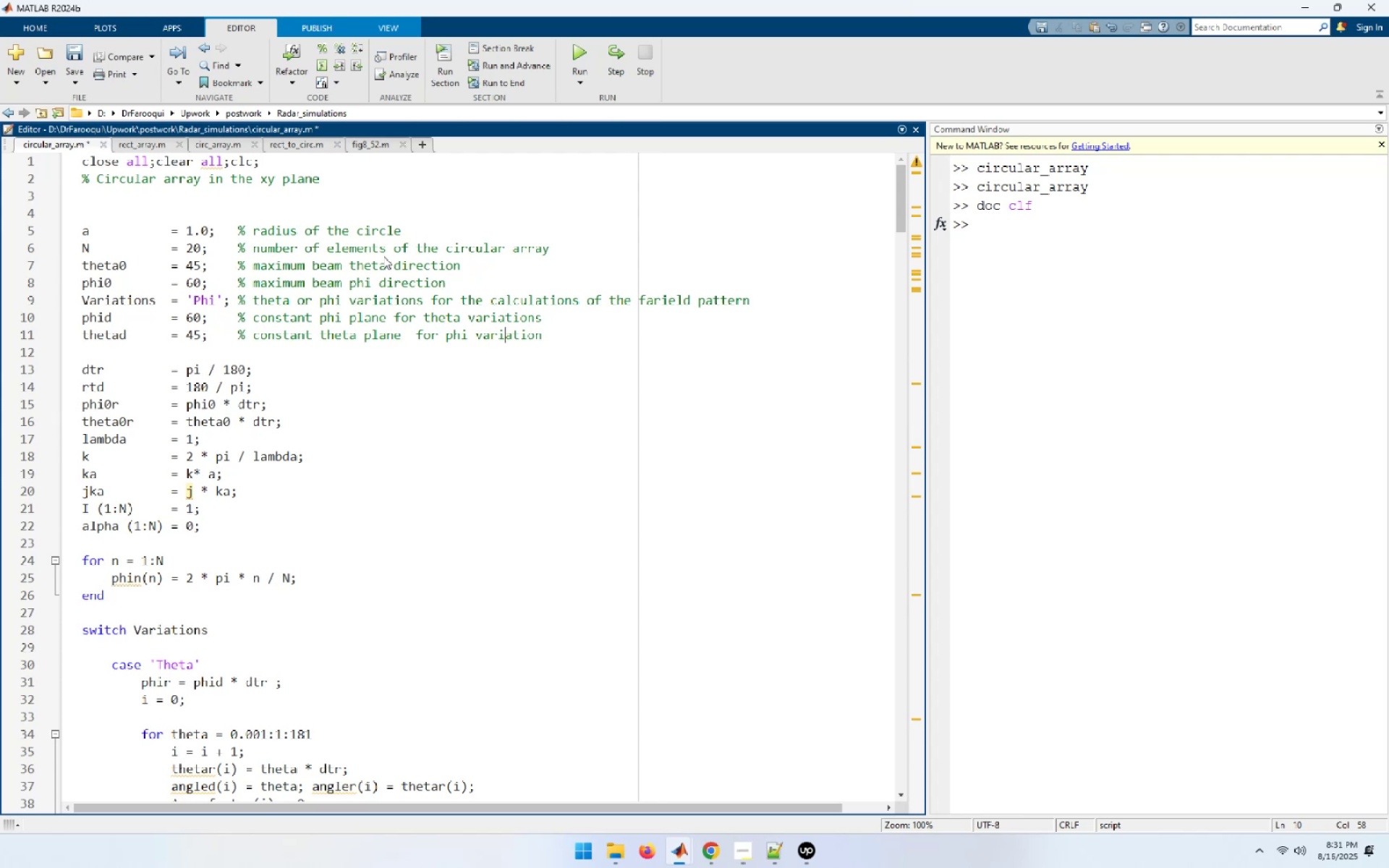 
key(ArrowDown)
 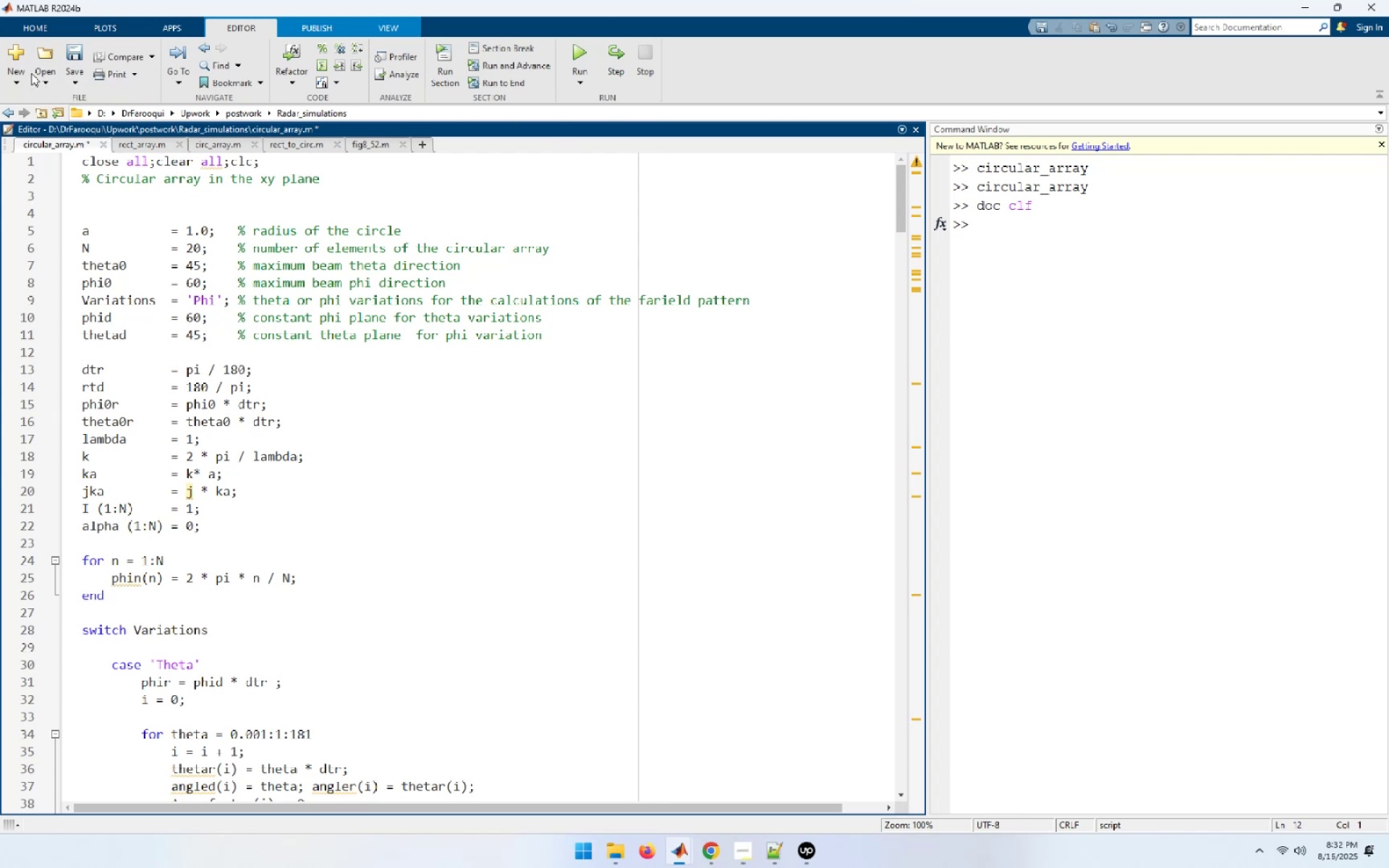 
wait(18.5)
 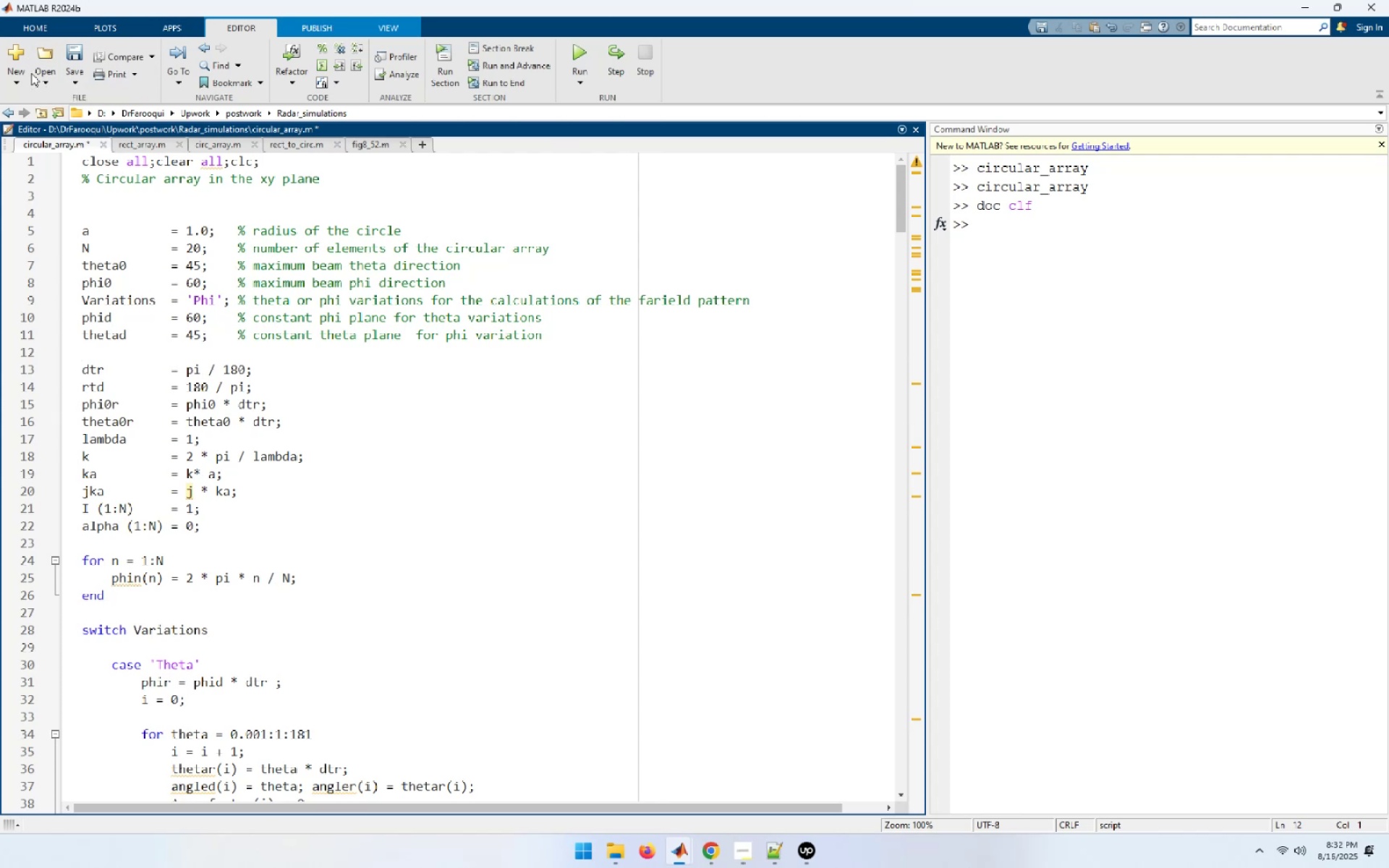 
left_click([190, 359])
 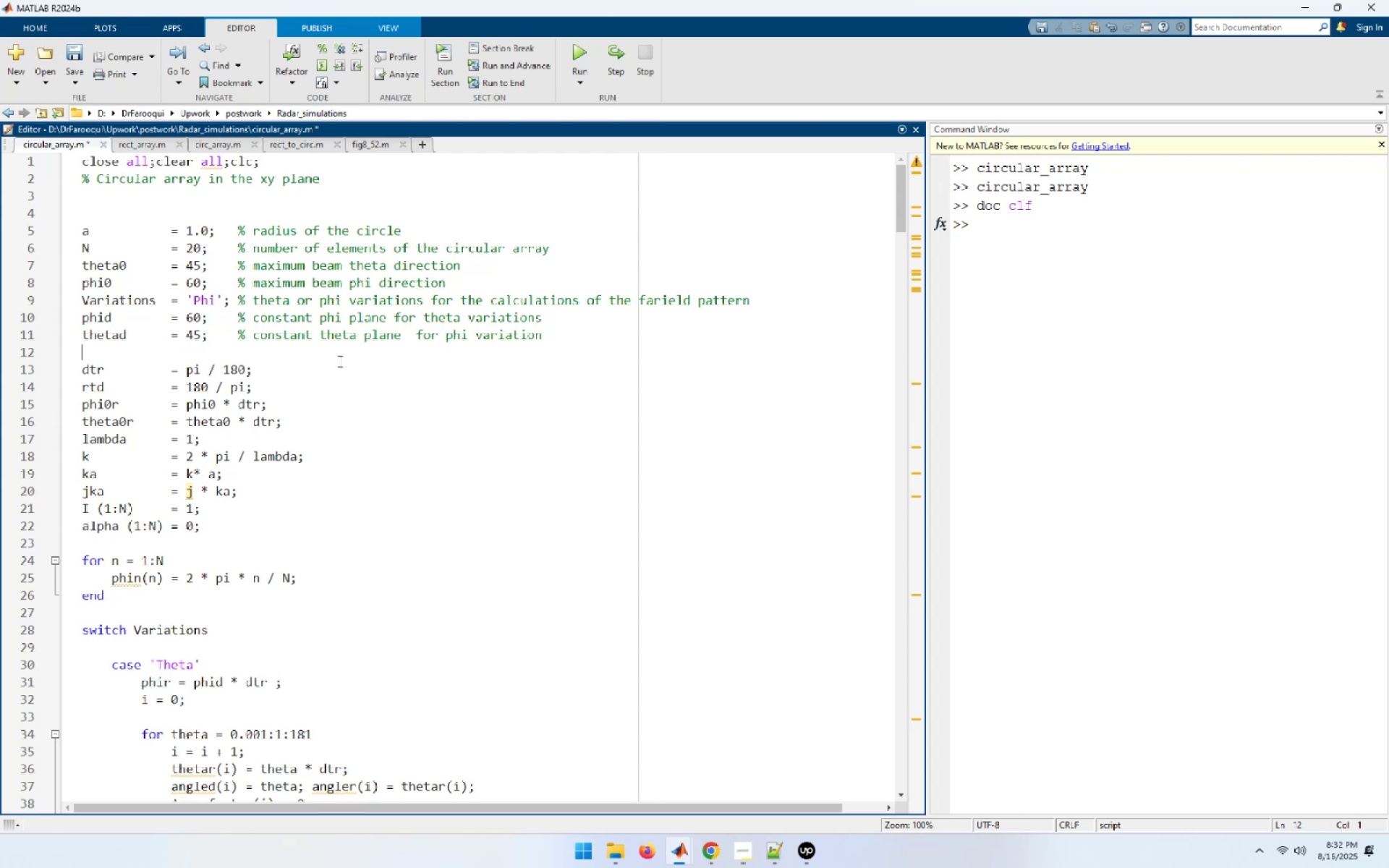 
key(Control+S)
 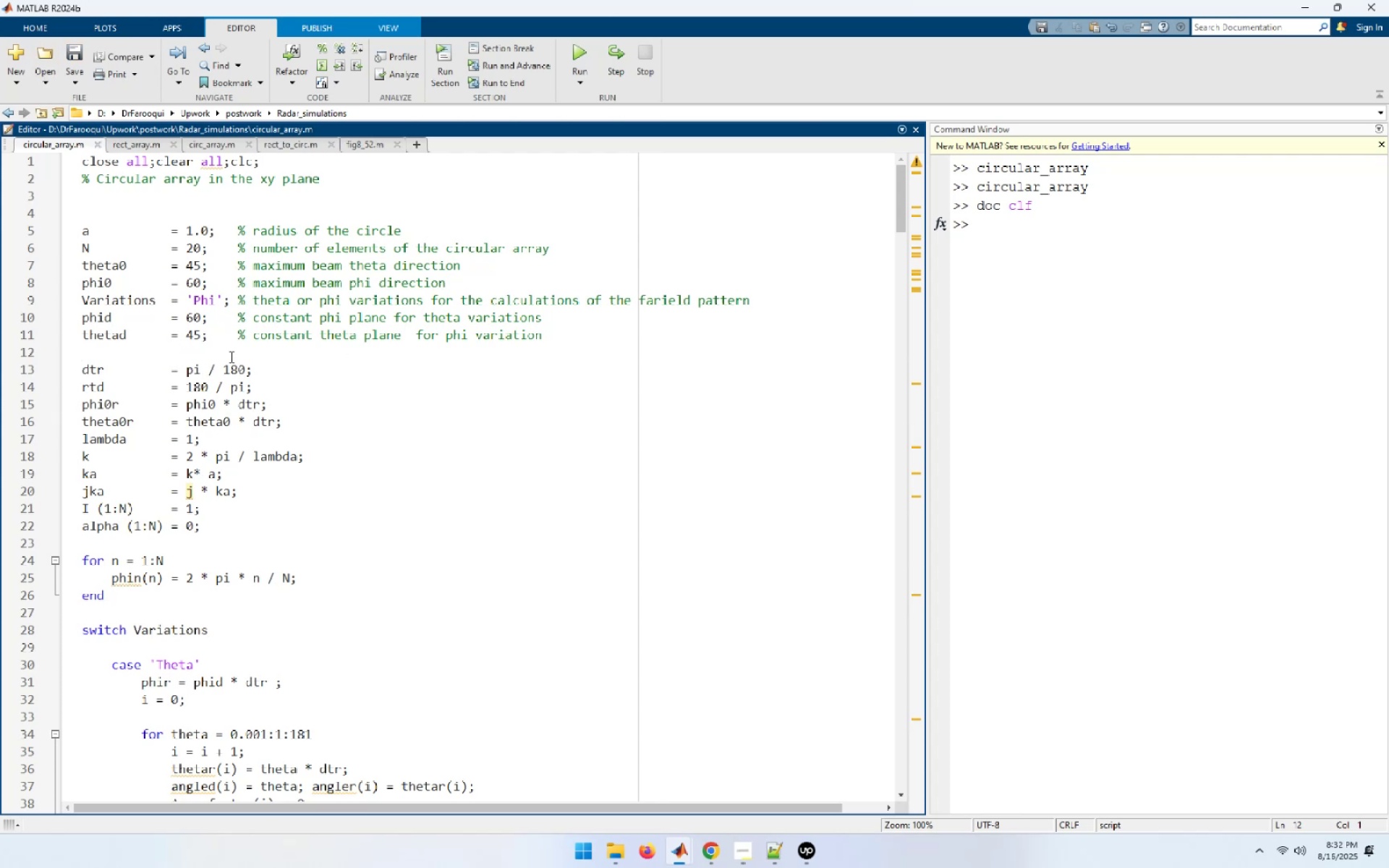 
left_click([205, 382])
 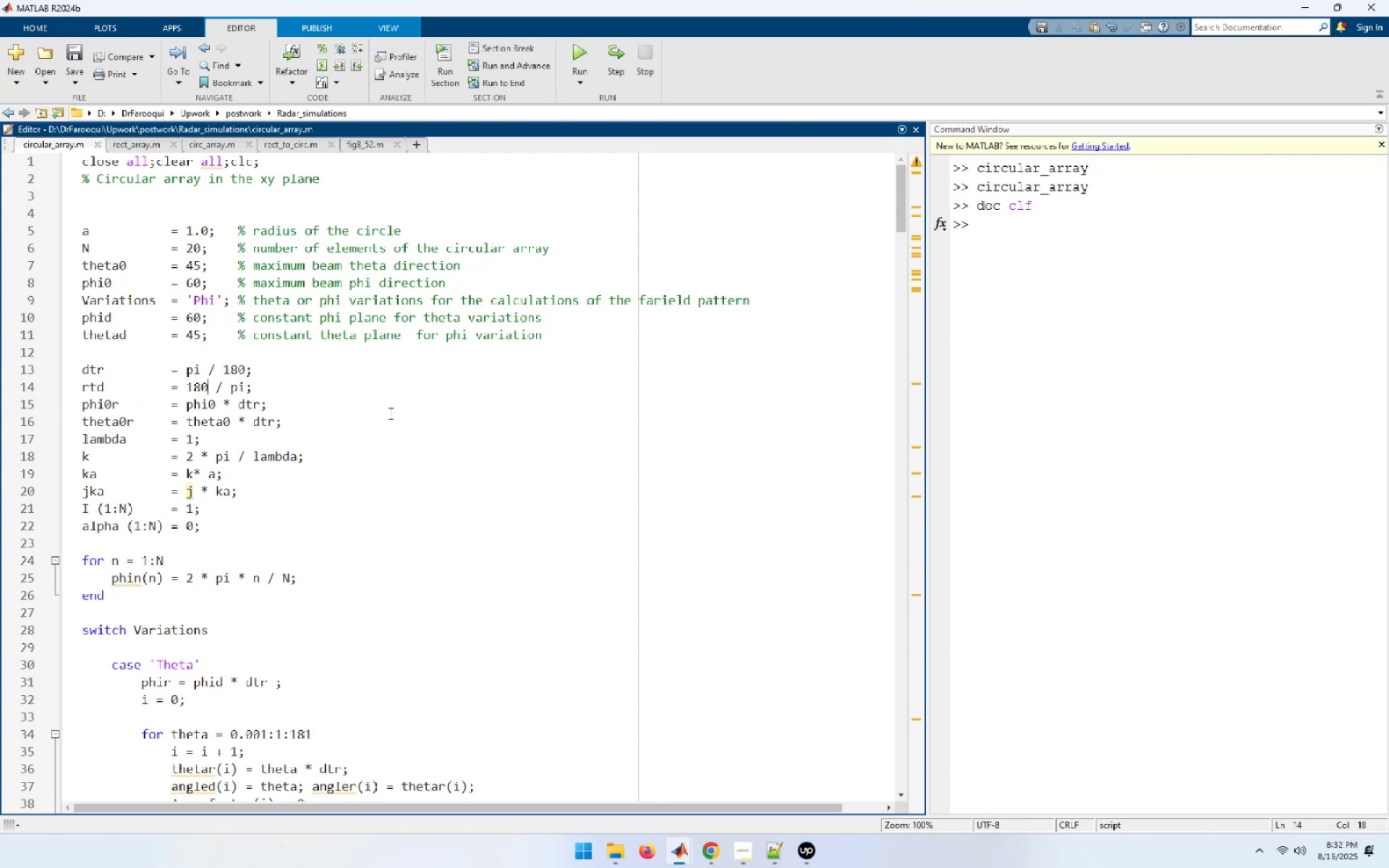 
key(ArrowUp)
 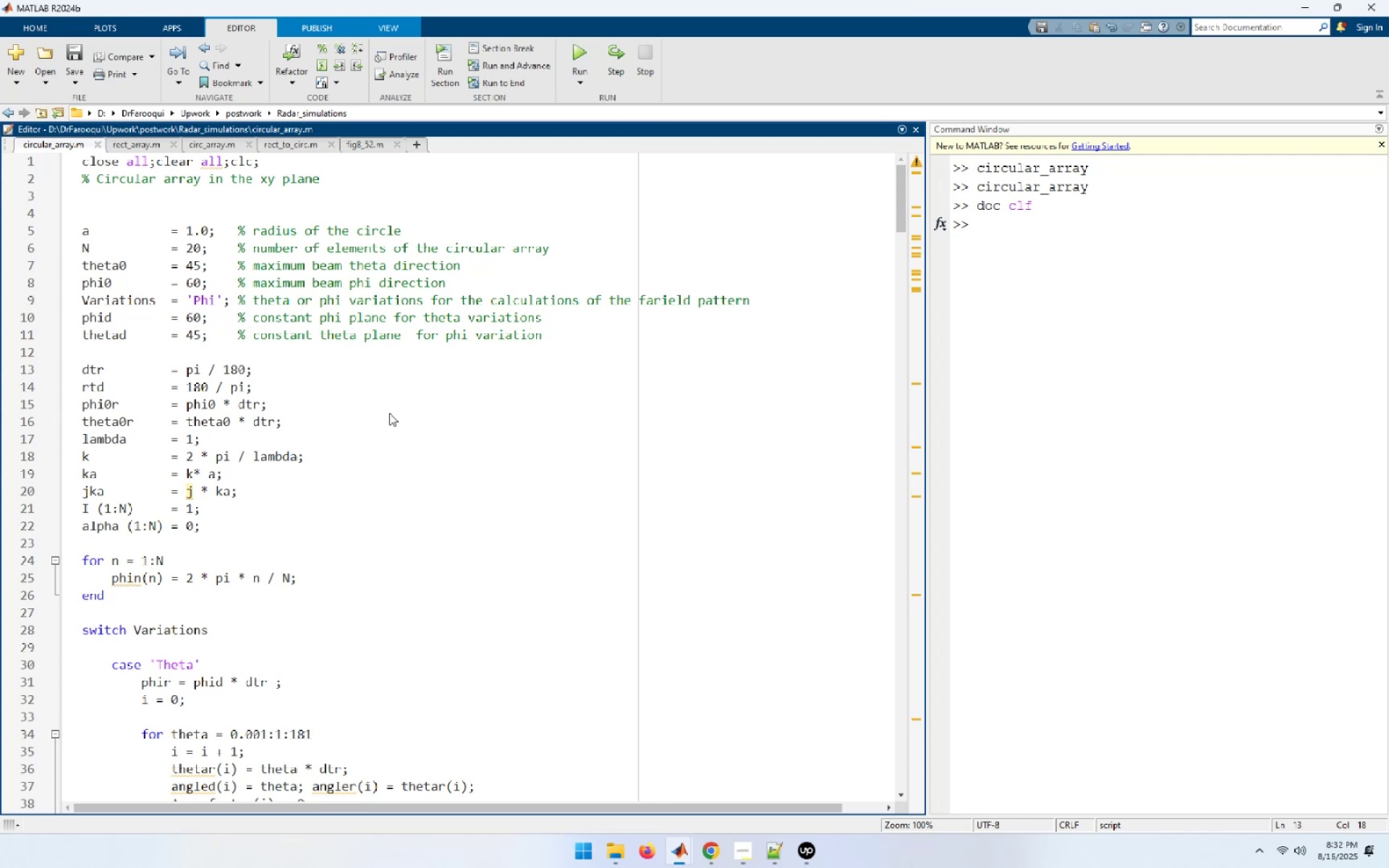 
key(ArrowDown)
 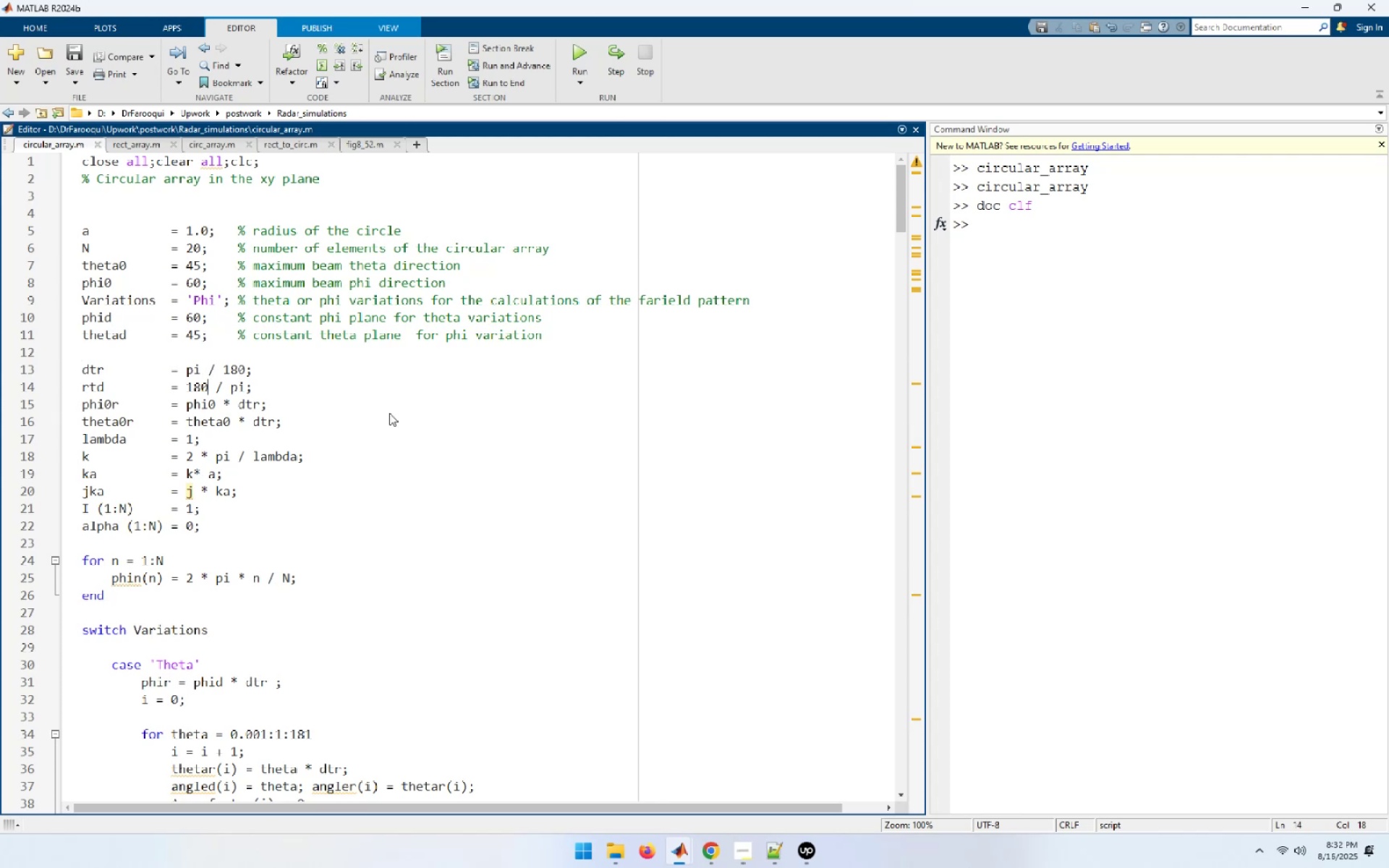 
key(ArrowDown)
 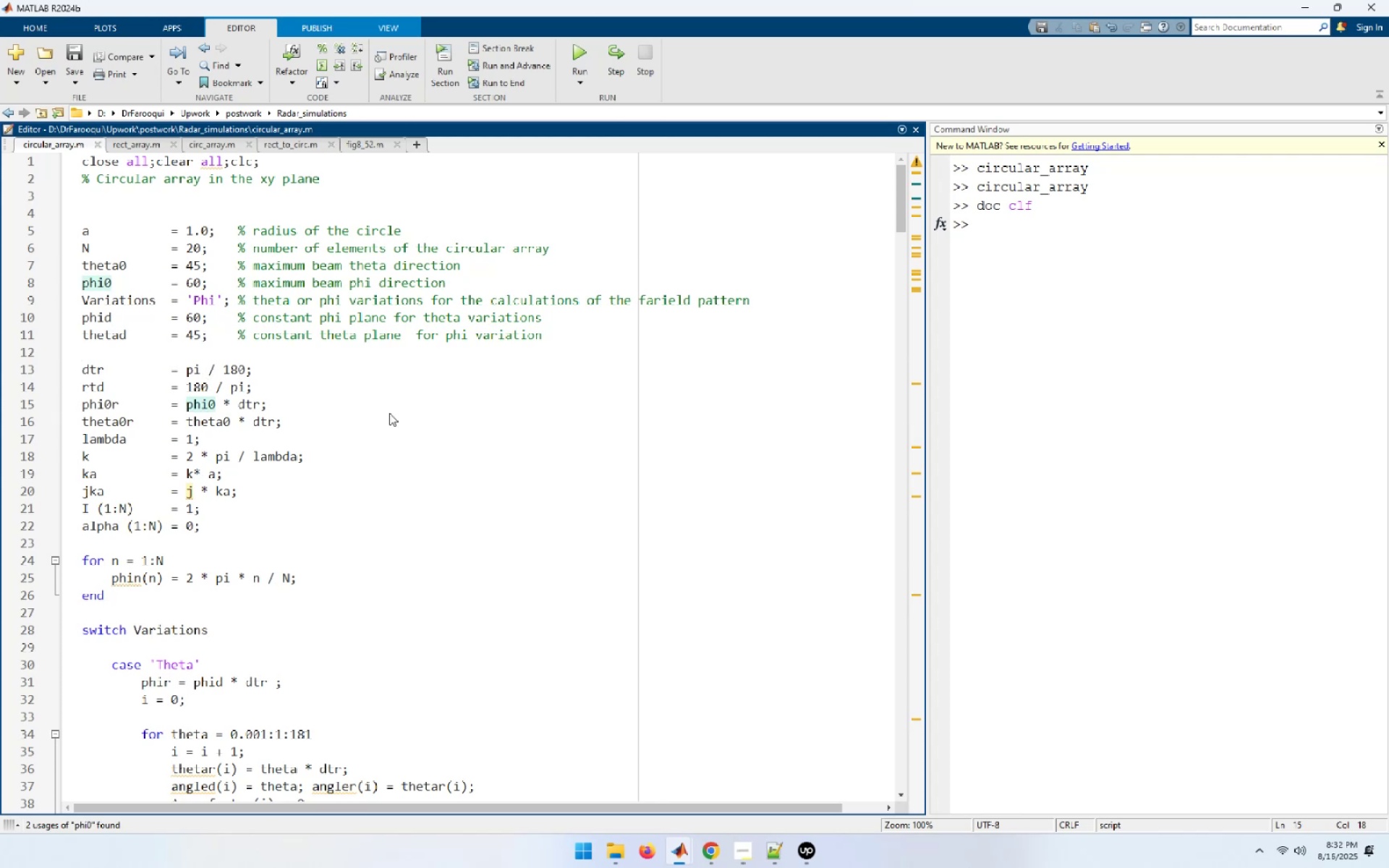 
key(ArrowDown)
 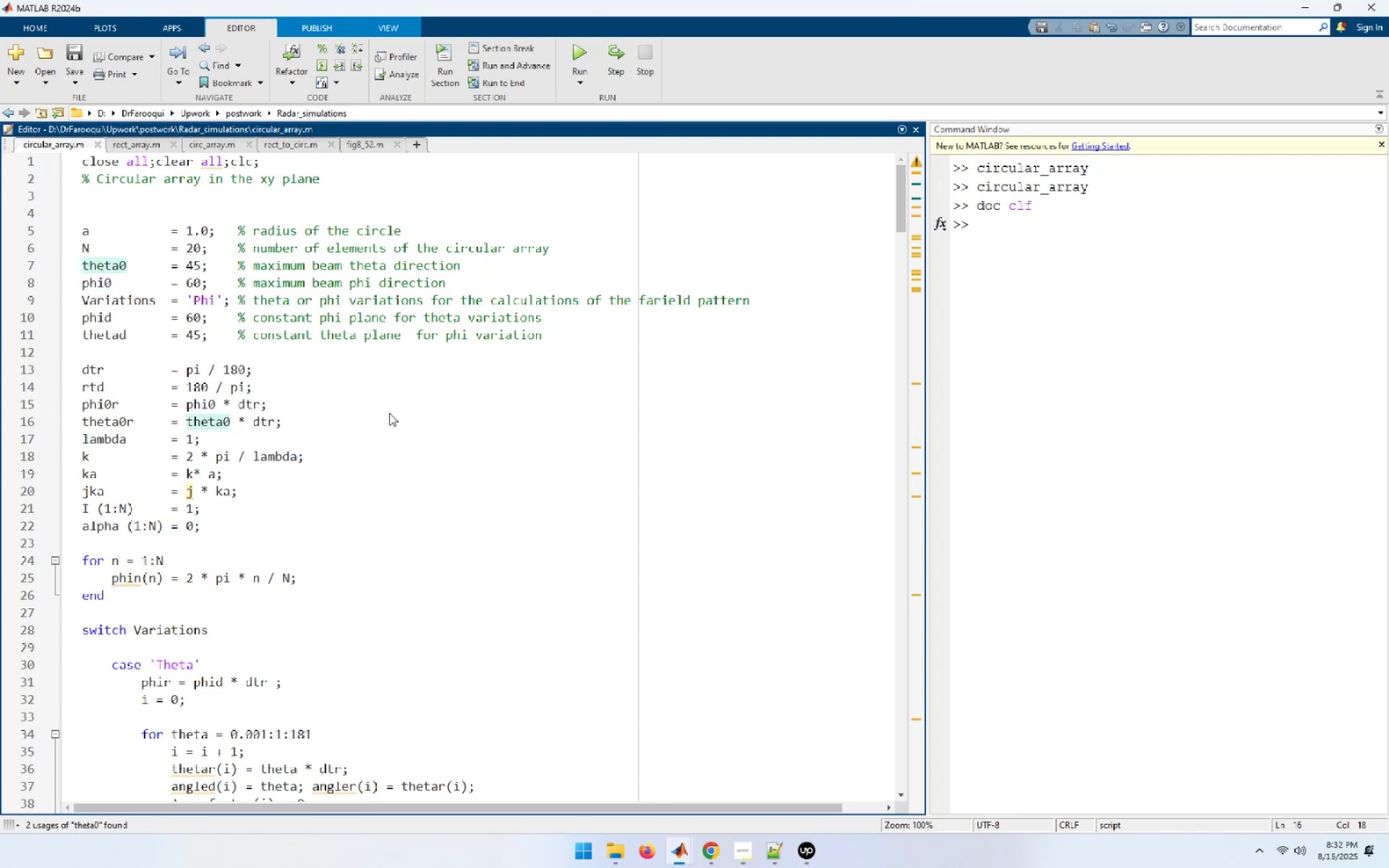 
key(ArrowDown)
 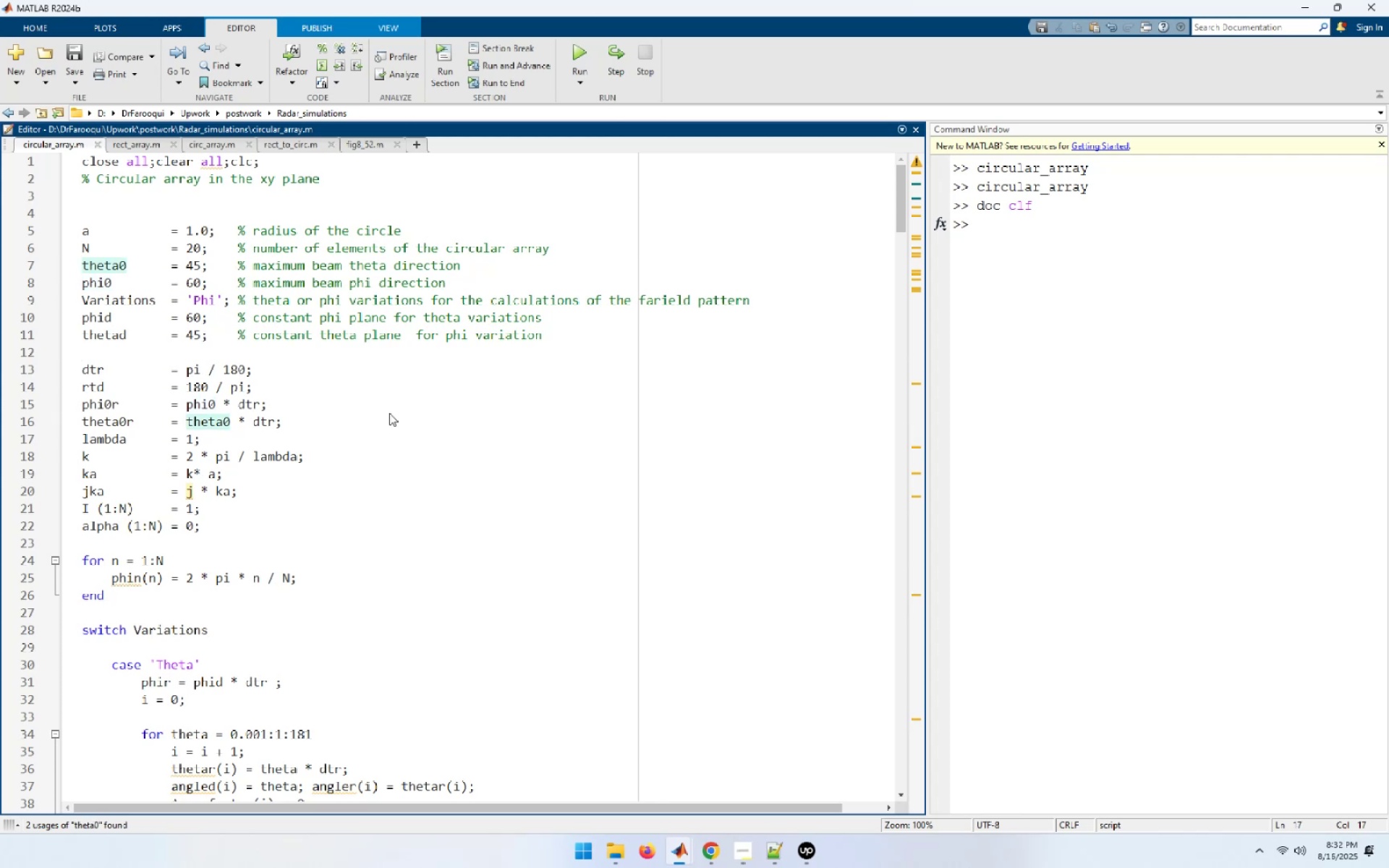 
key(ArrowDown)
 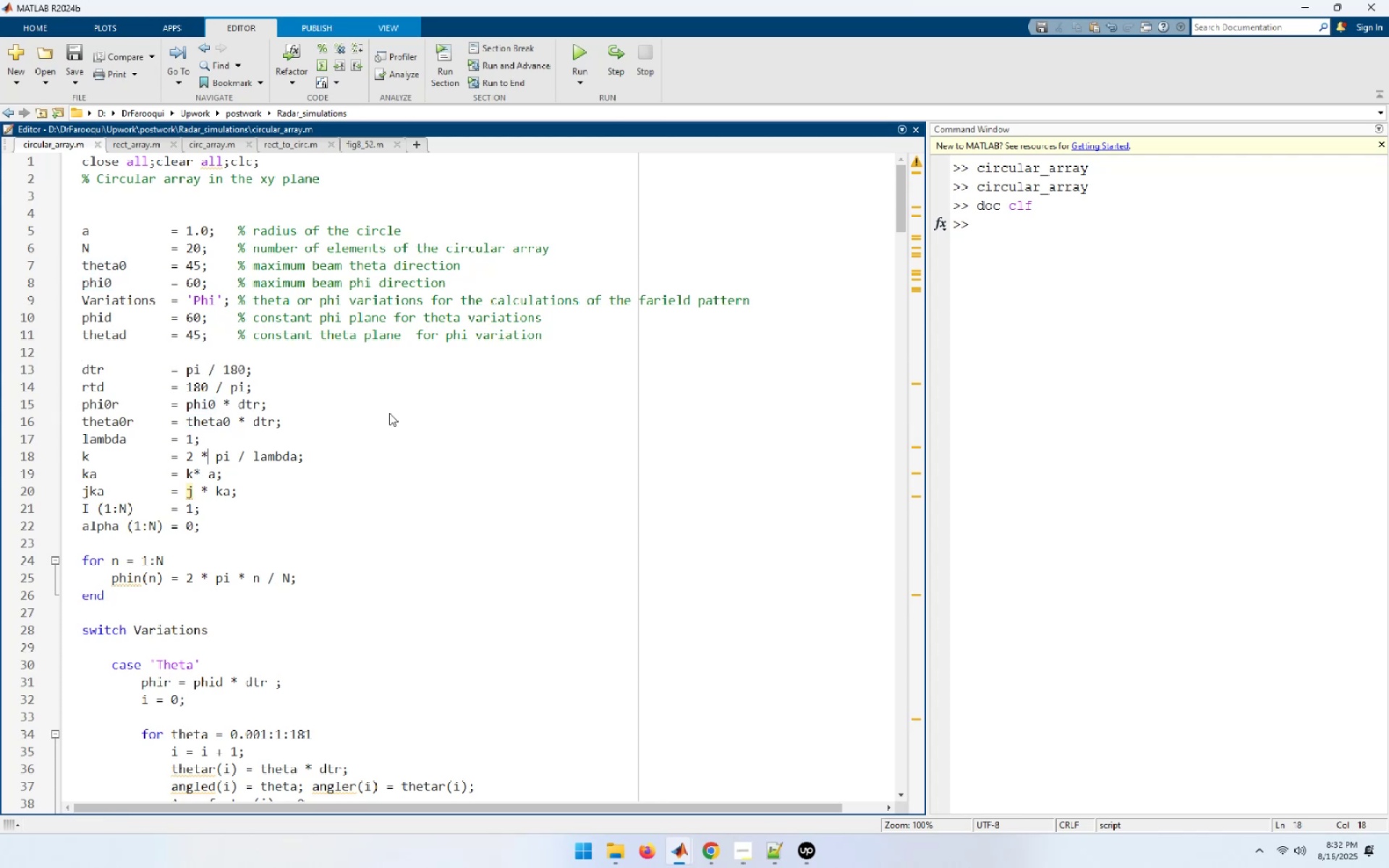 
key(ArrowDown)
 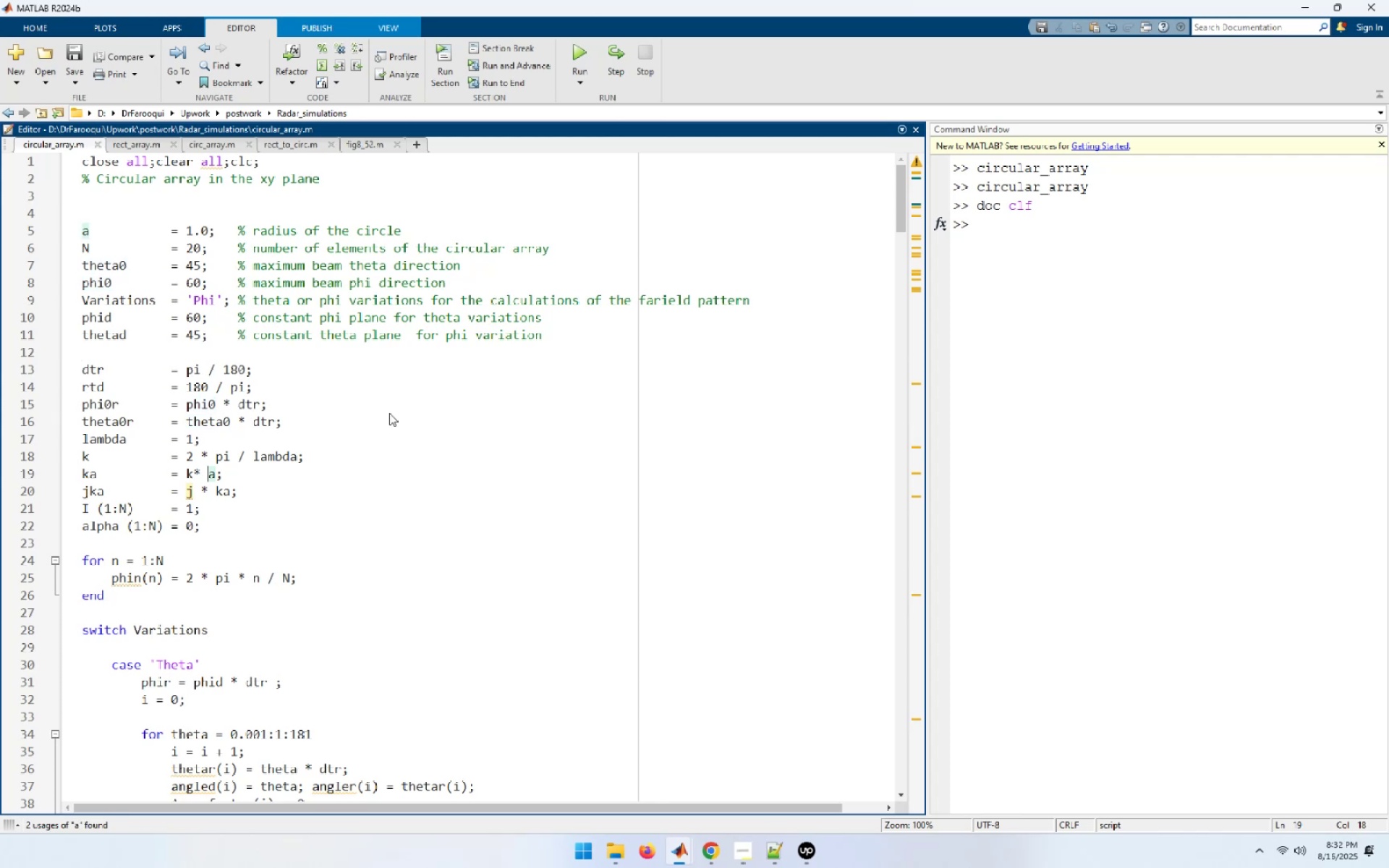 
key(ArrowDown)
 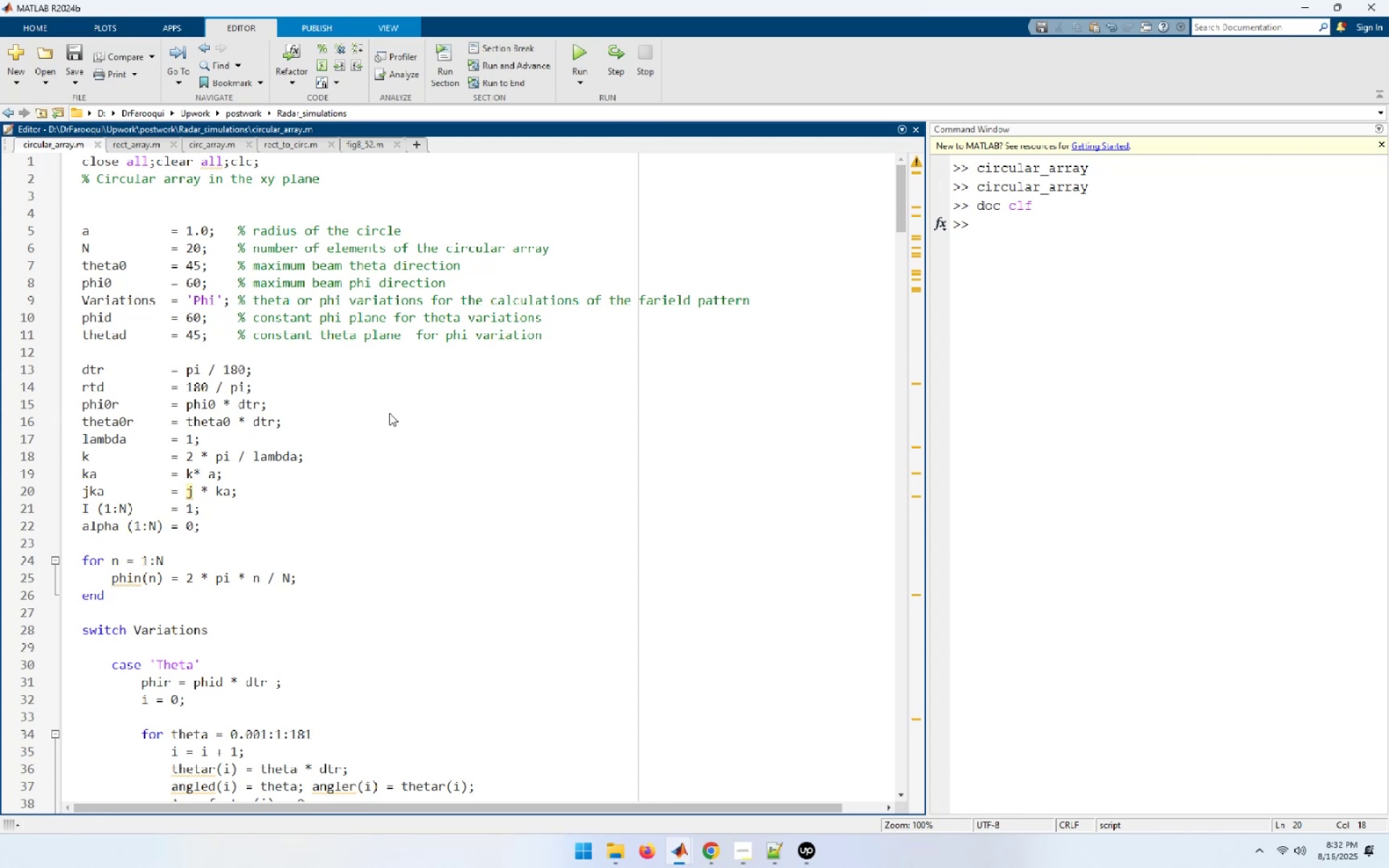 
key(ArrowDown)
 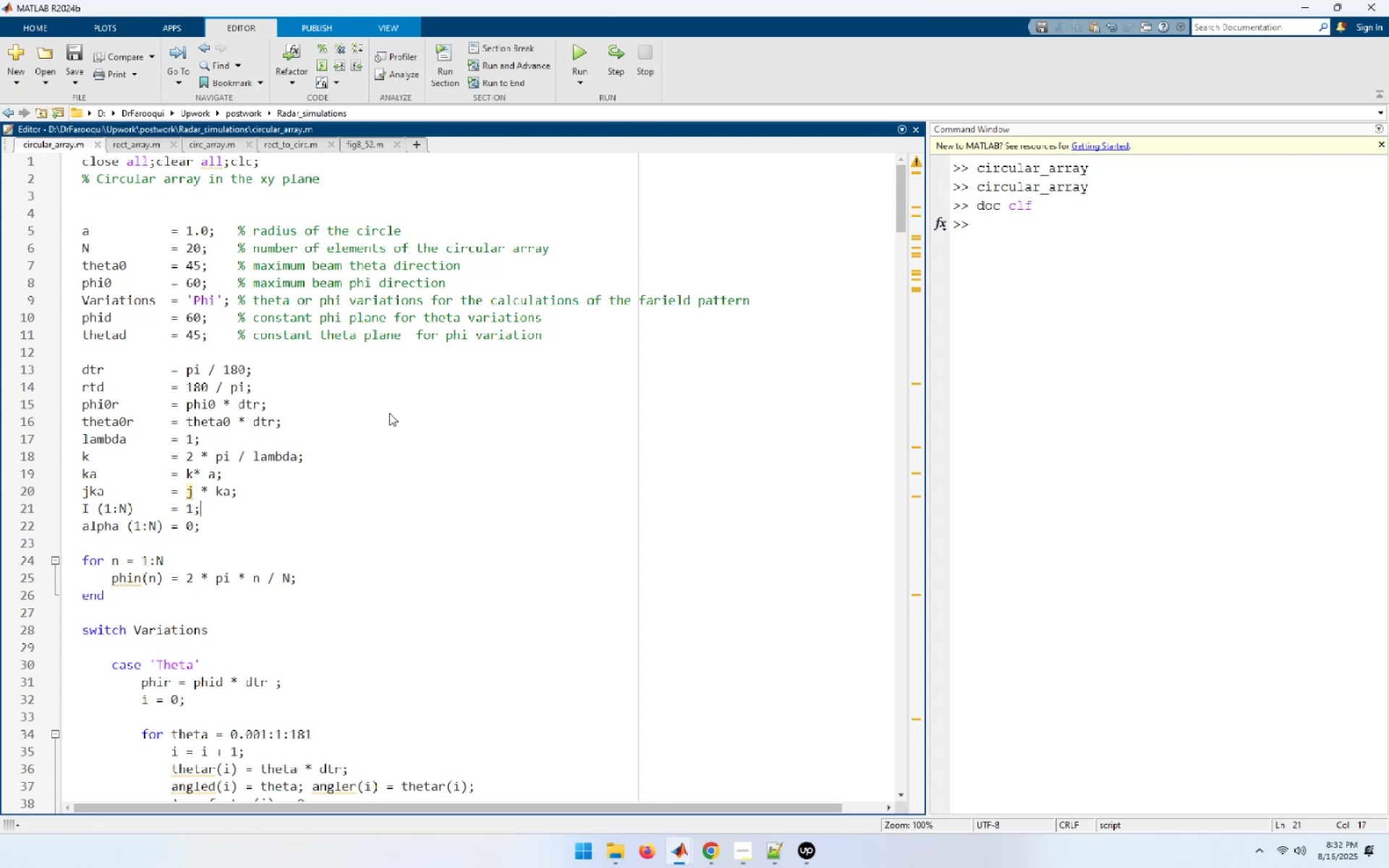 
key(ArrowDown)
 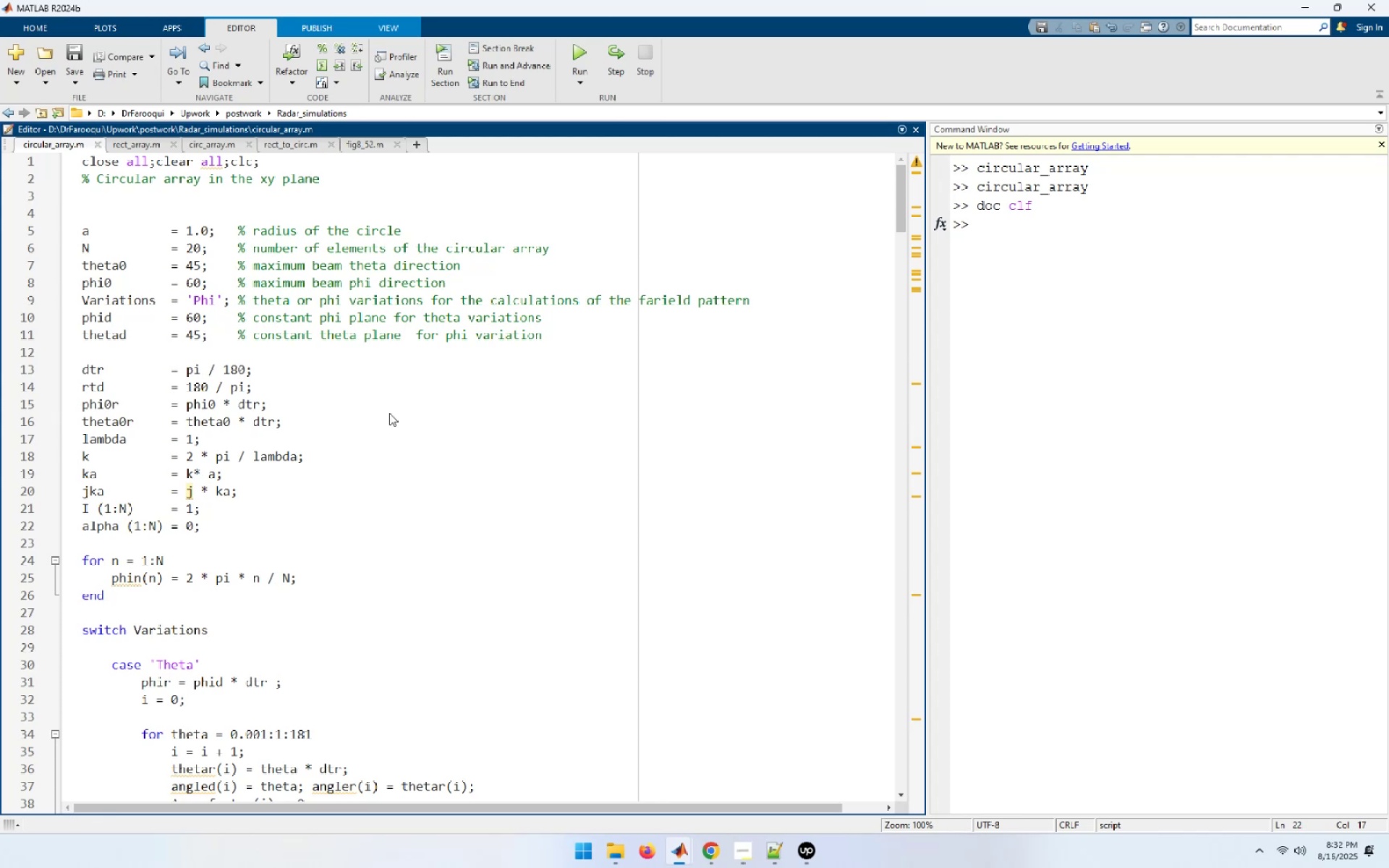 
key(ArrowDown)
 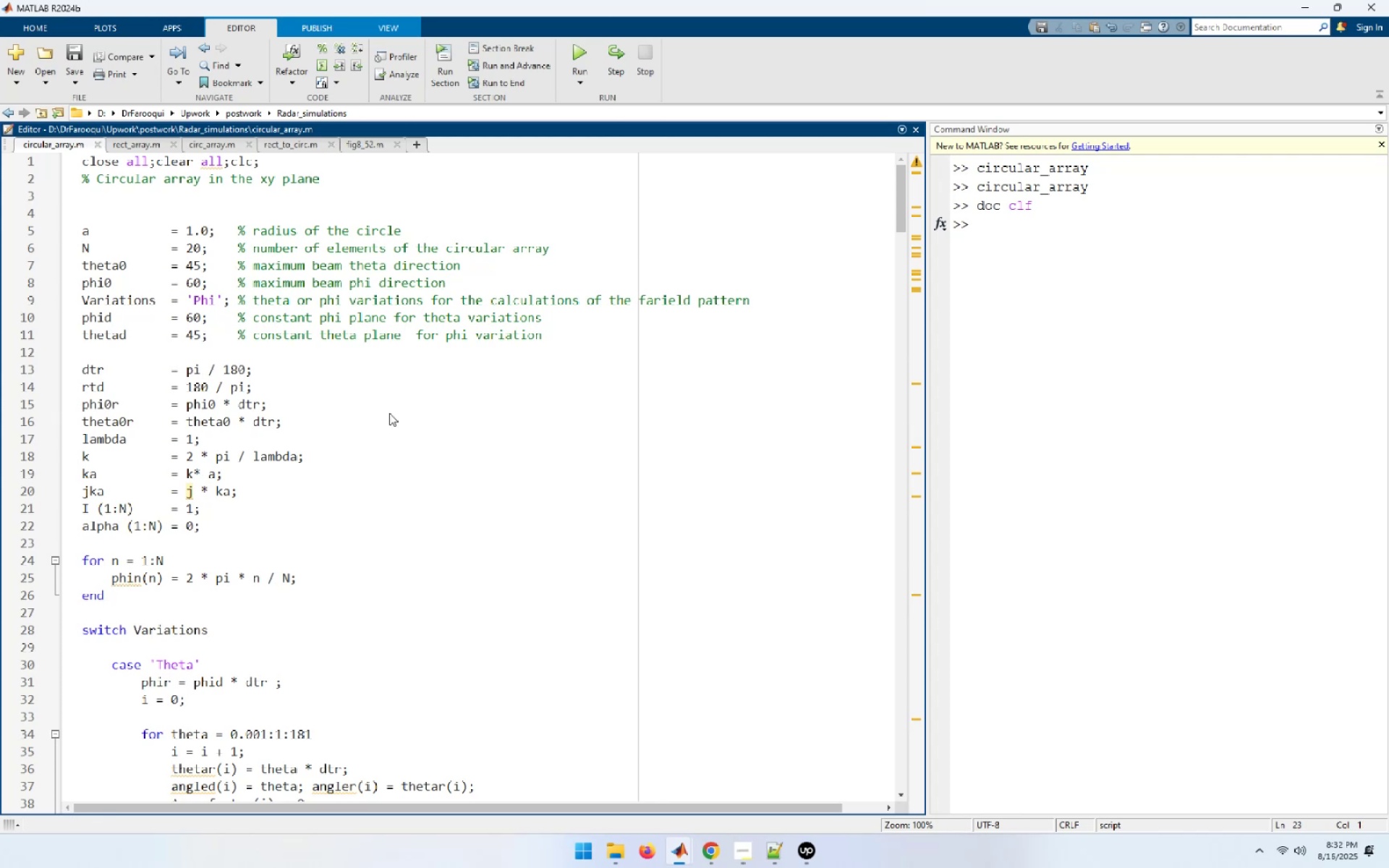 
key(ArrowDown)
 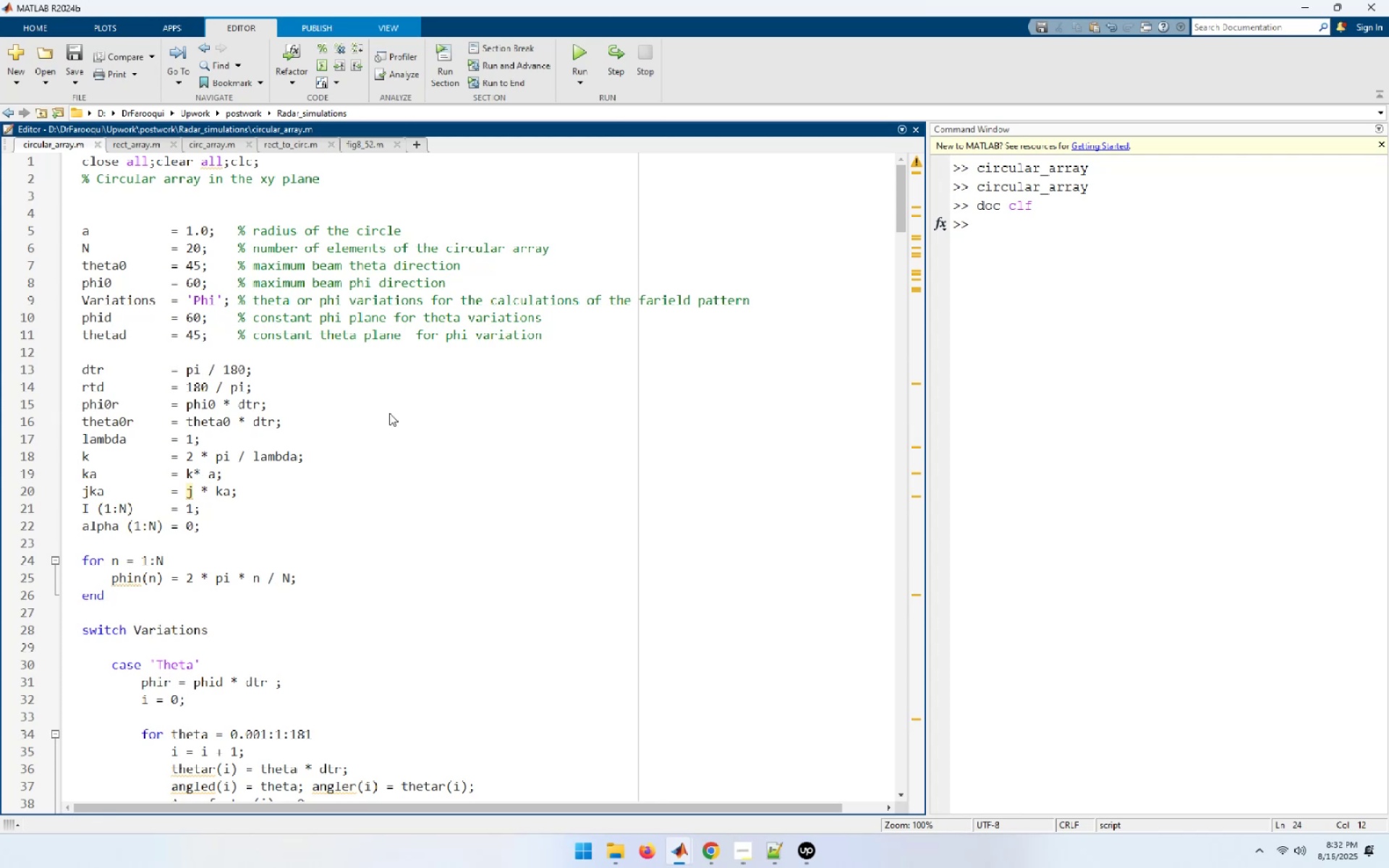 
key(ArrowDown)
 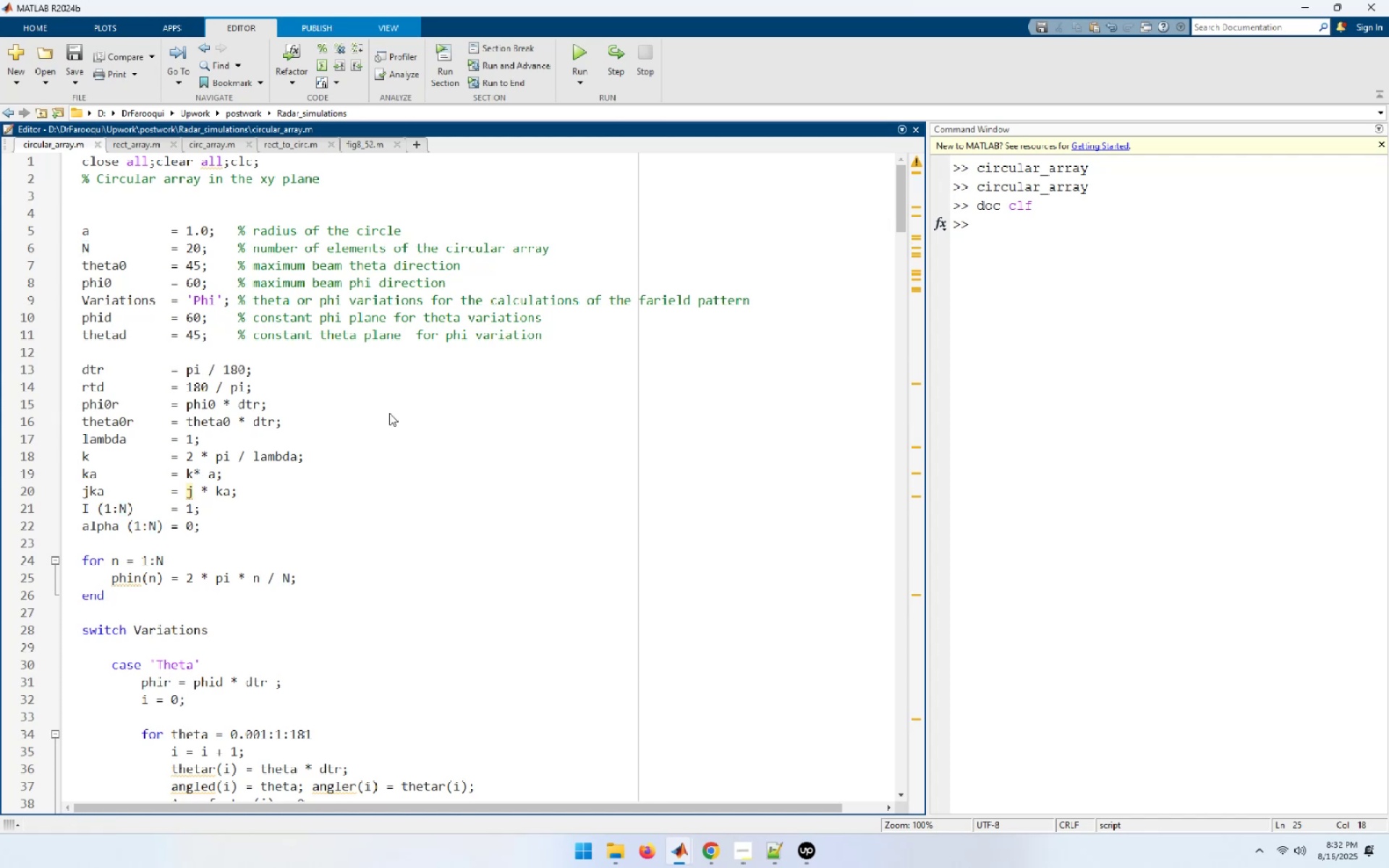 
wait(5.86)
 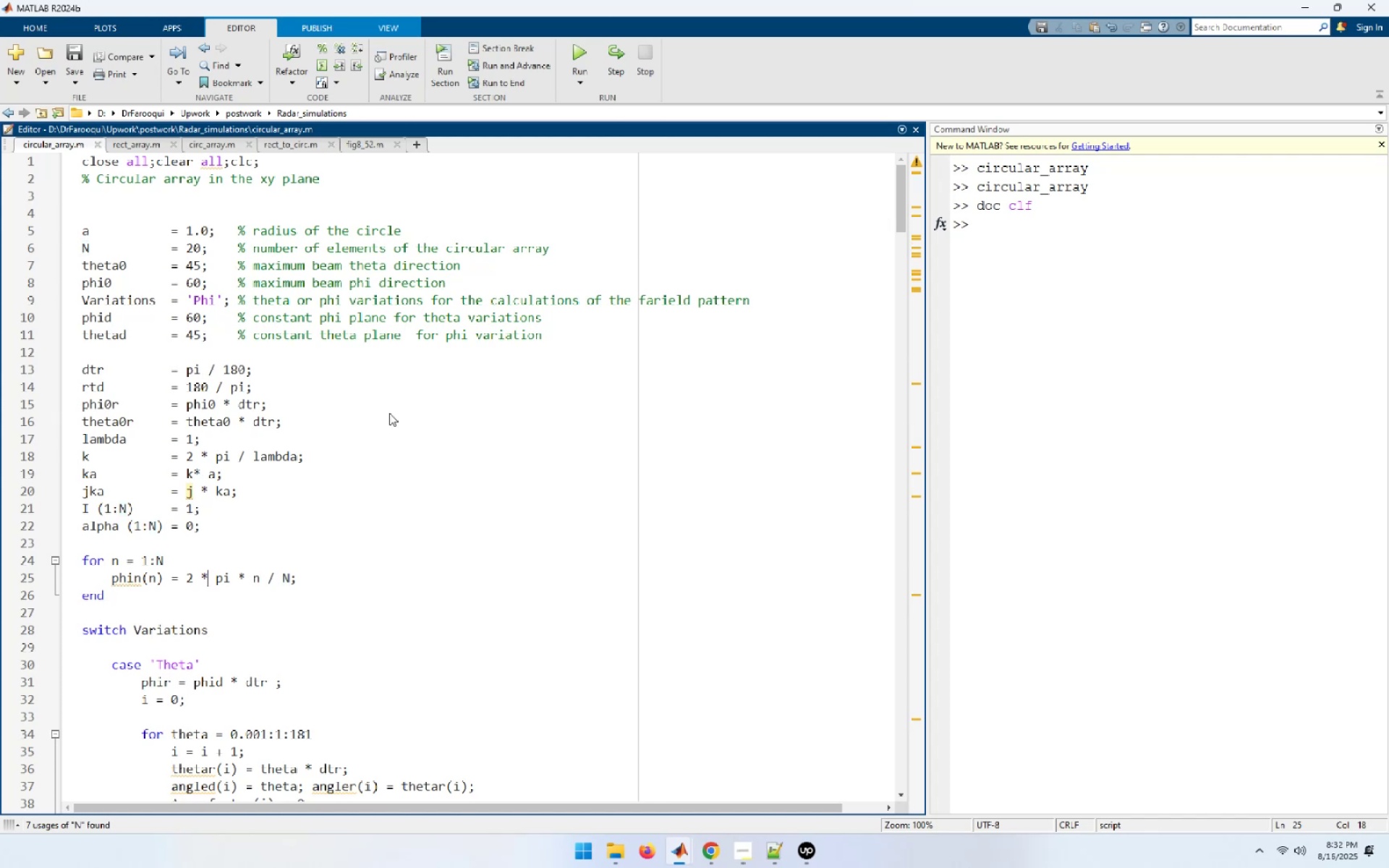 
key(ArrowDown)
 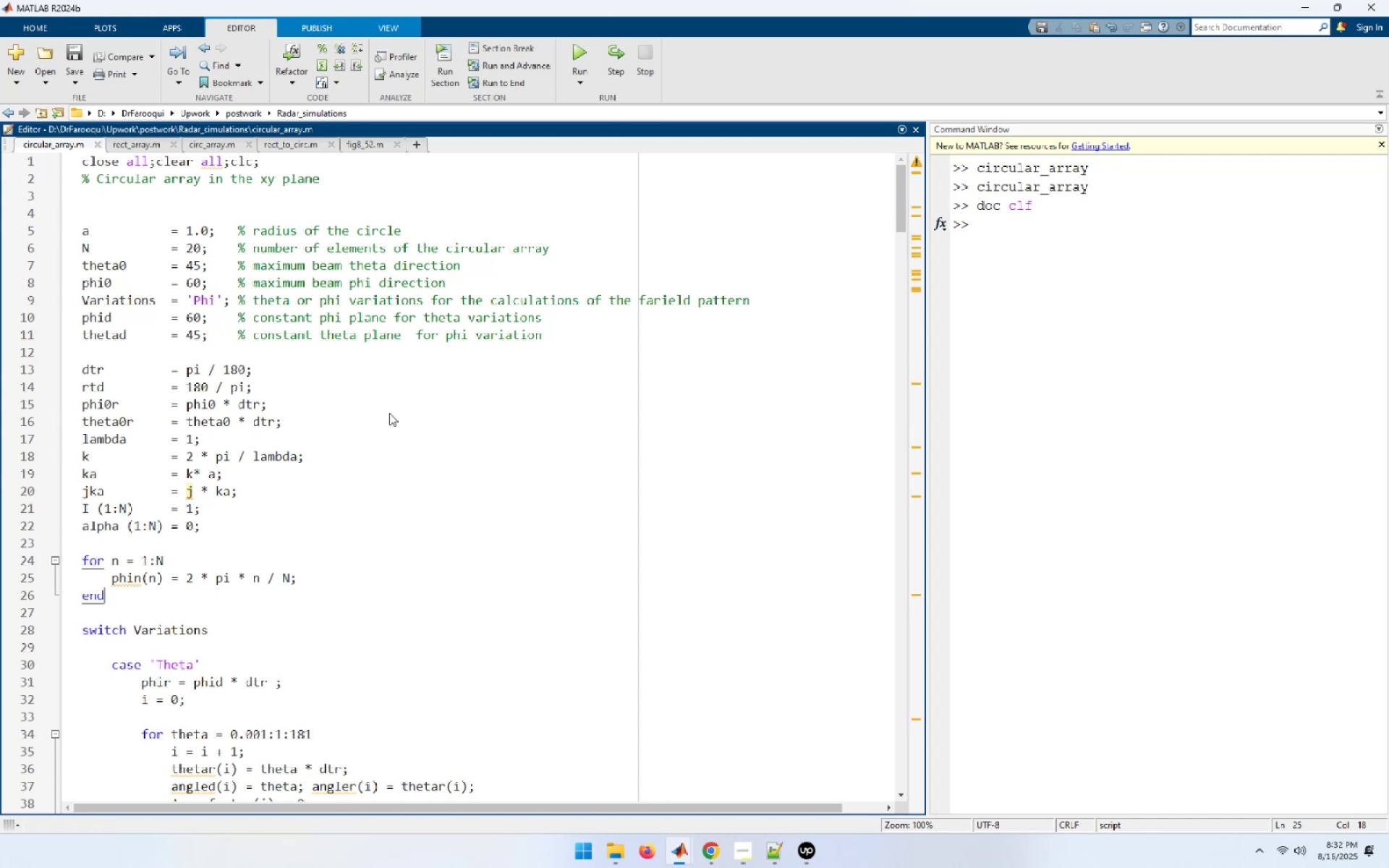 
key(ArrowDown)
 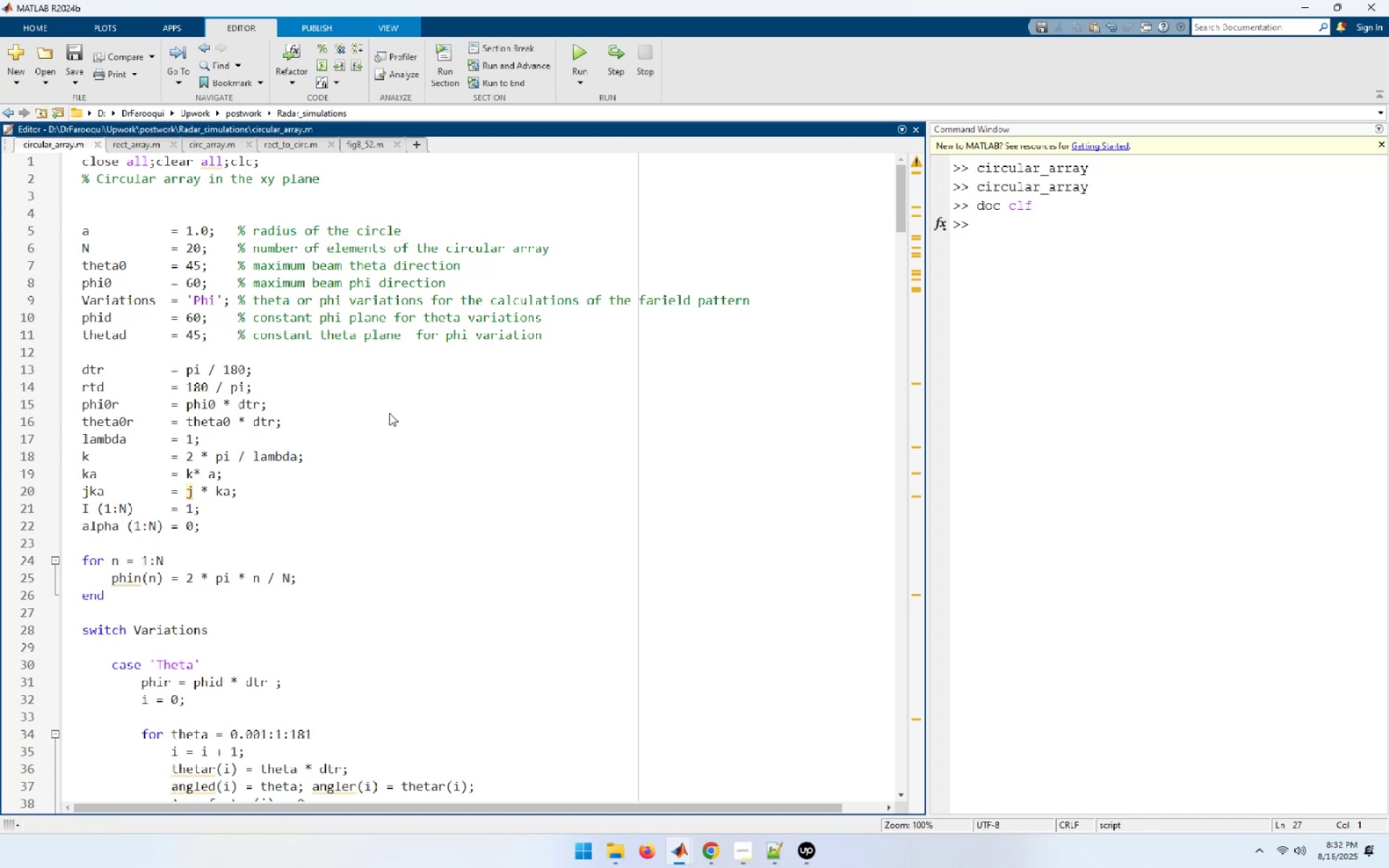 
hold_key(key=ArrowDown, duration=1.52)
 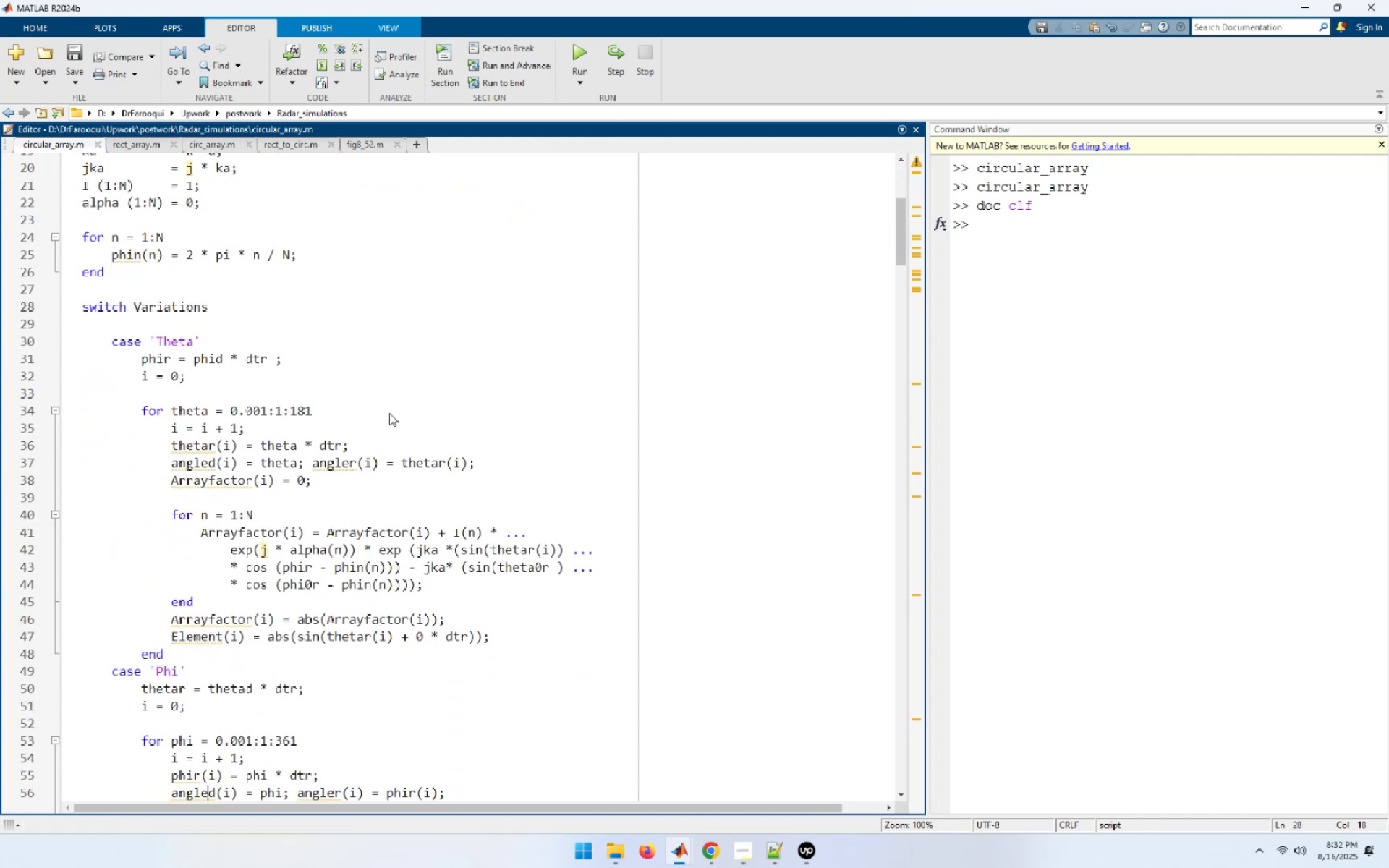 
key(ArrowDown)
 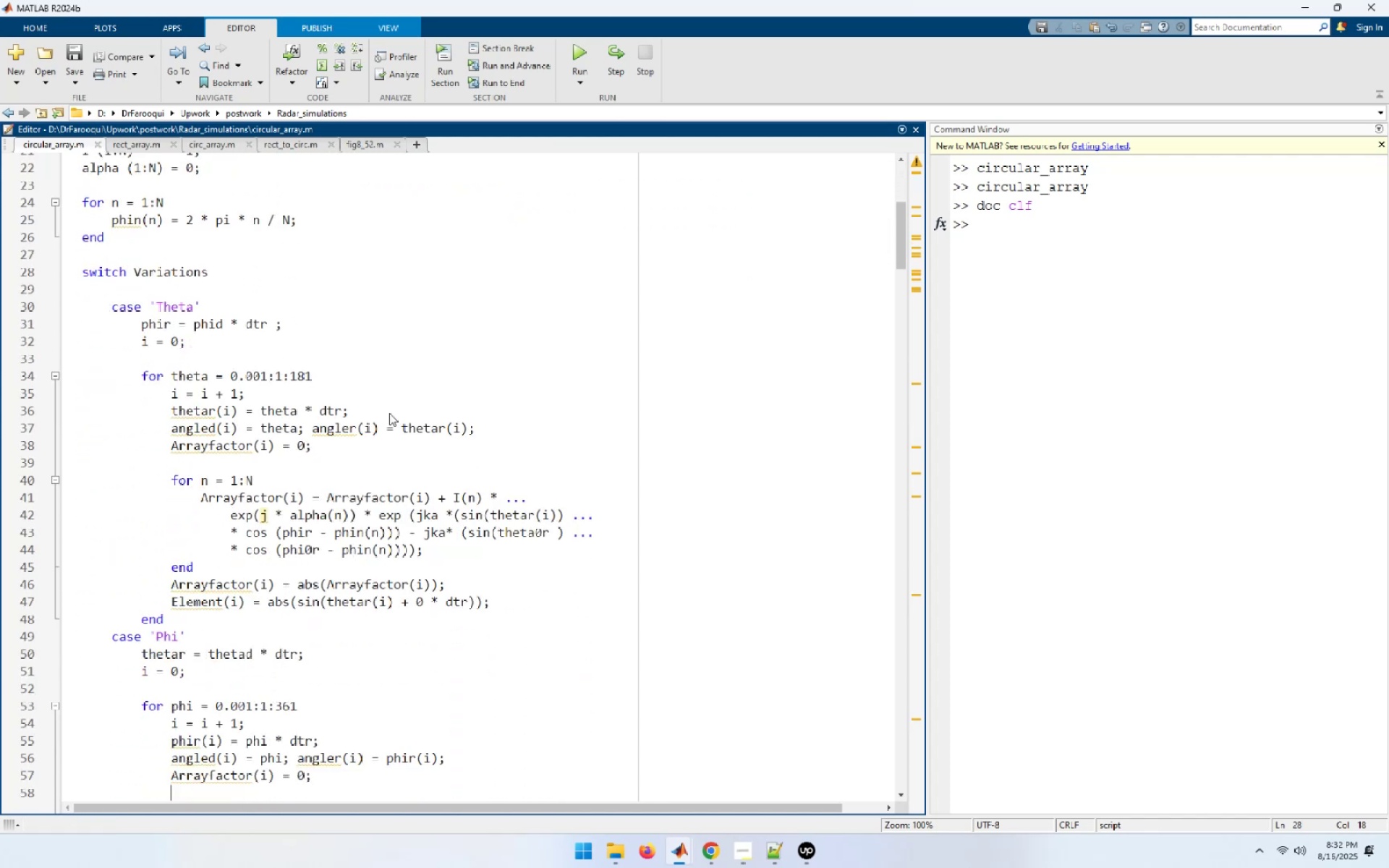 
key(ArrowDown)
 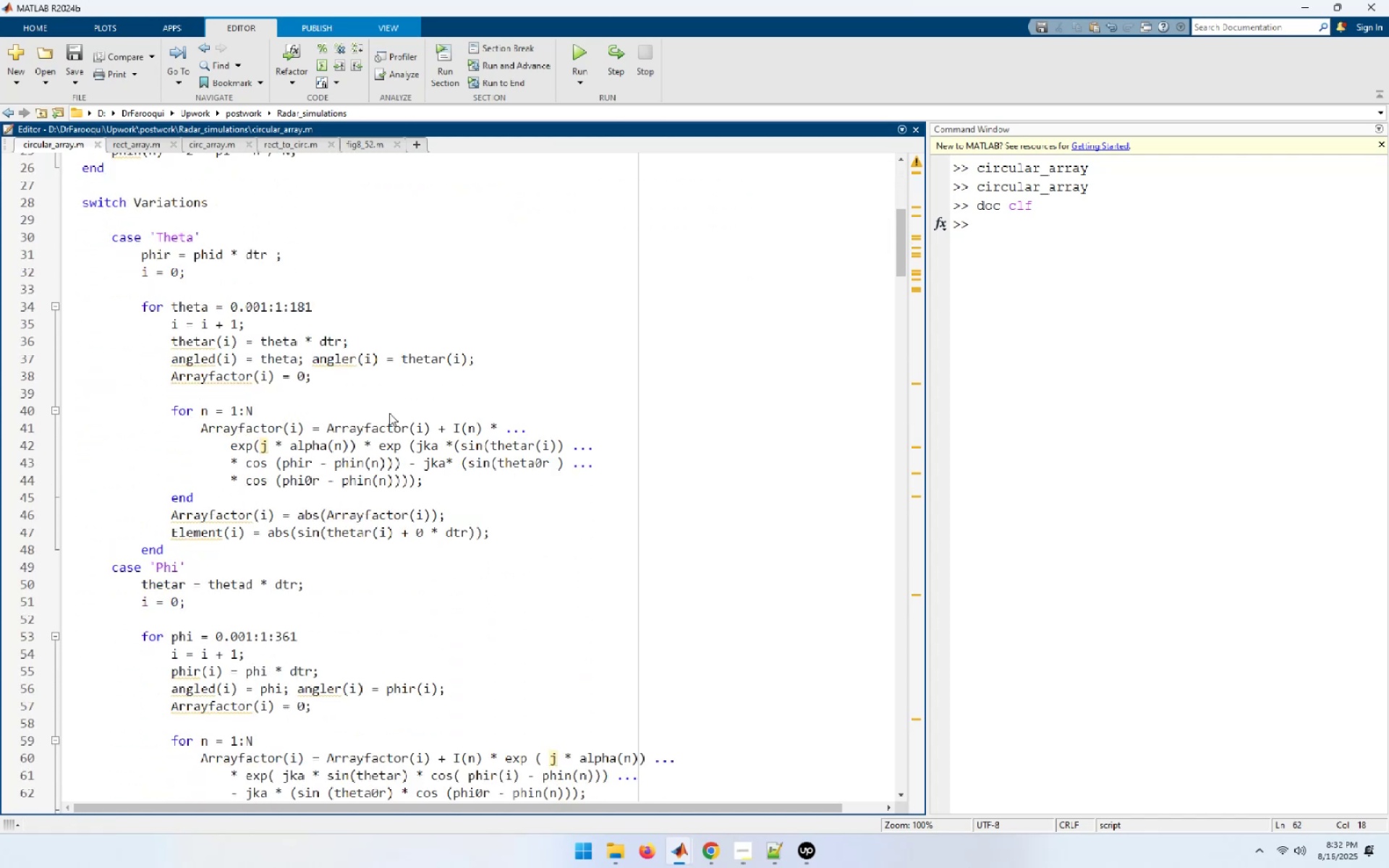 
key(ArrowDown)
 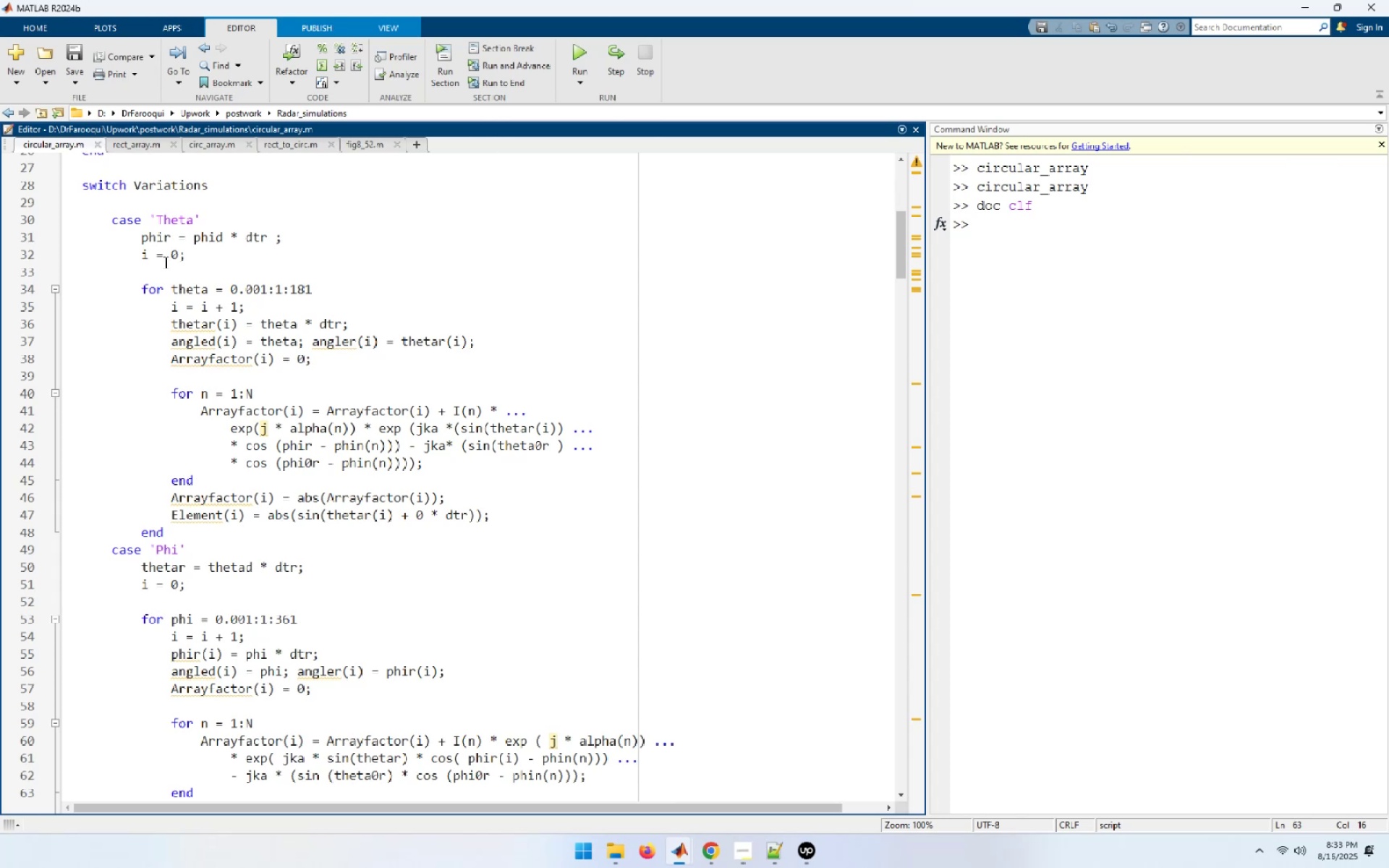 
wait(16.0)
 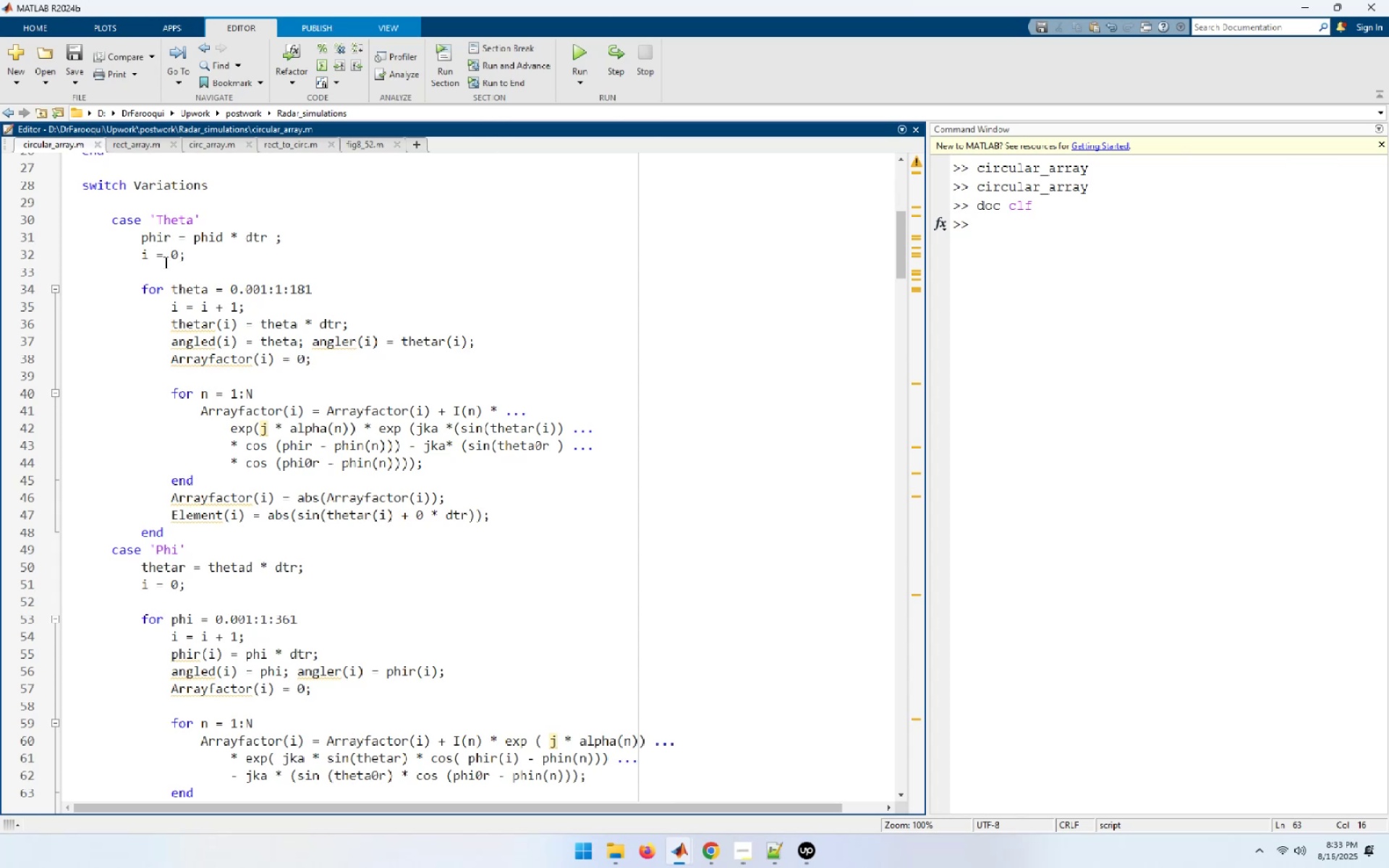 
mouse_move([239, 246])
 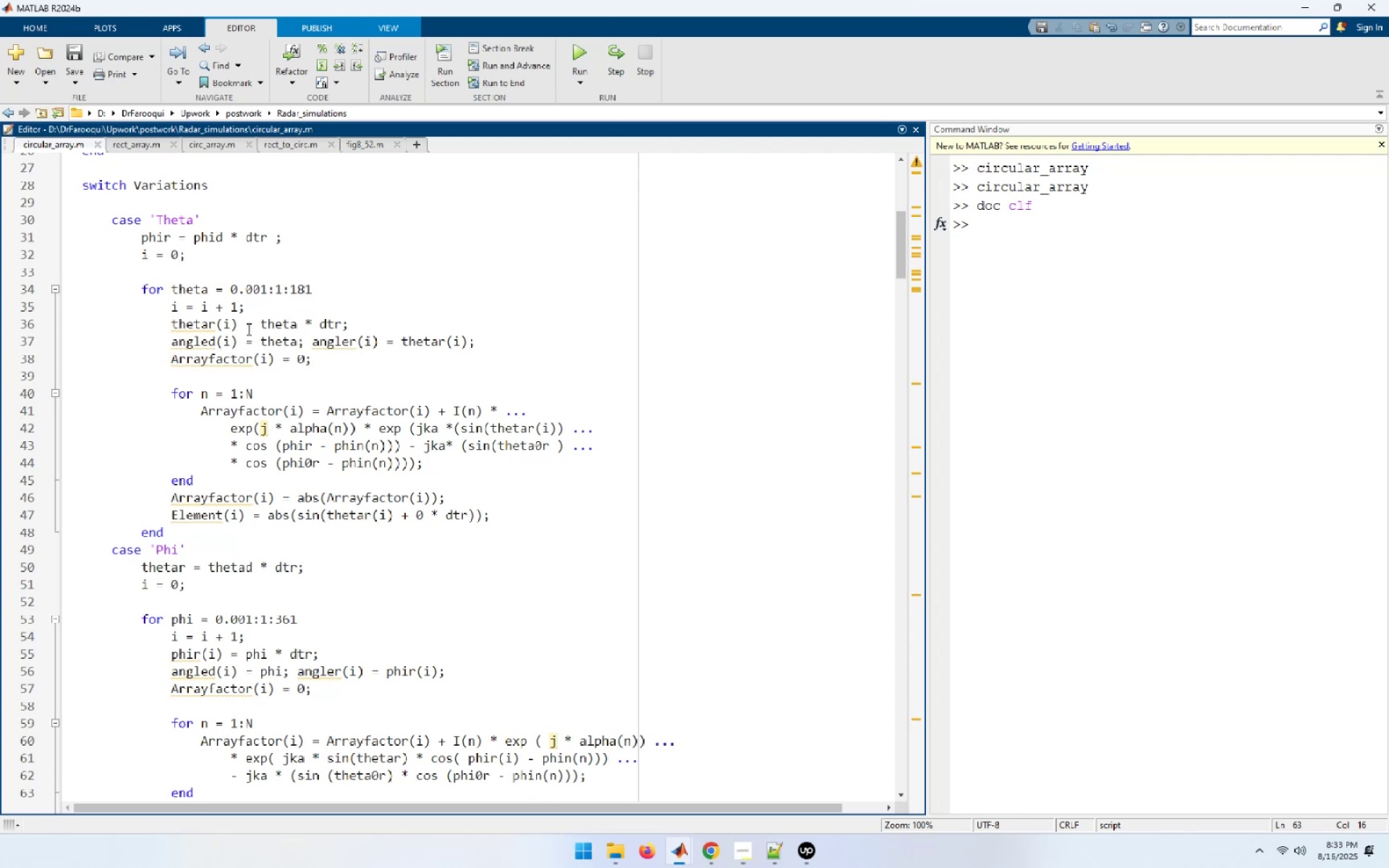 
wait(13.12)
 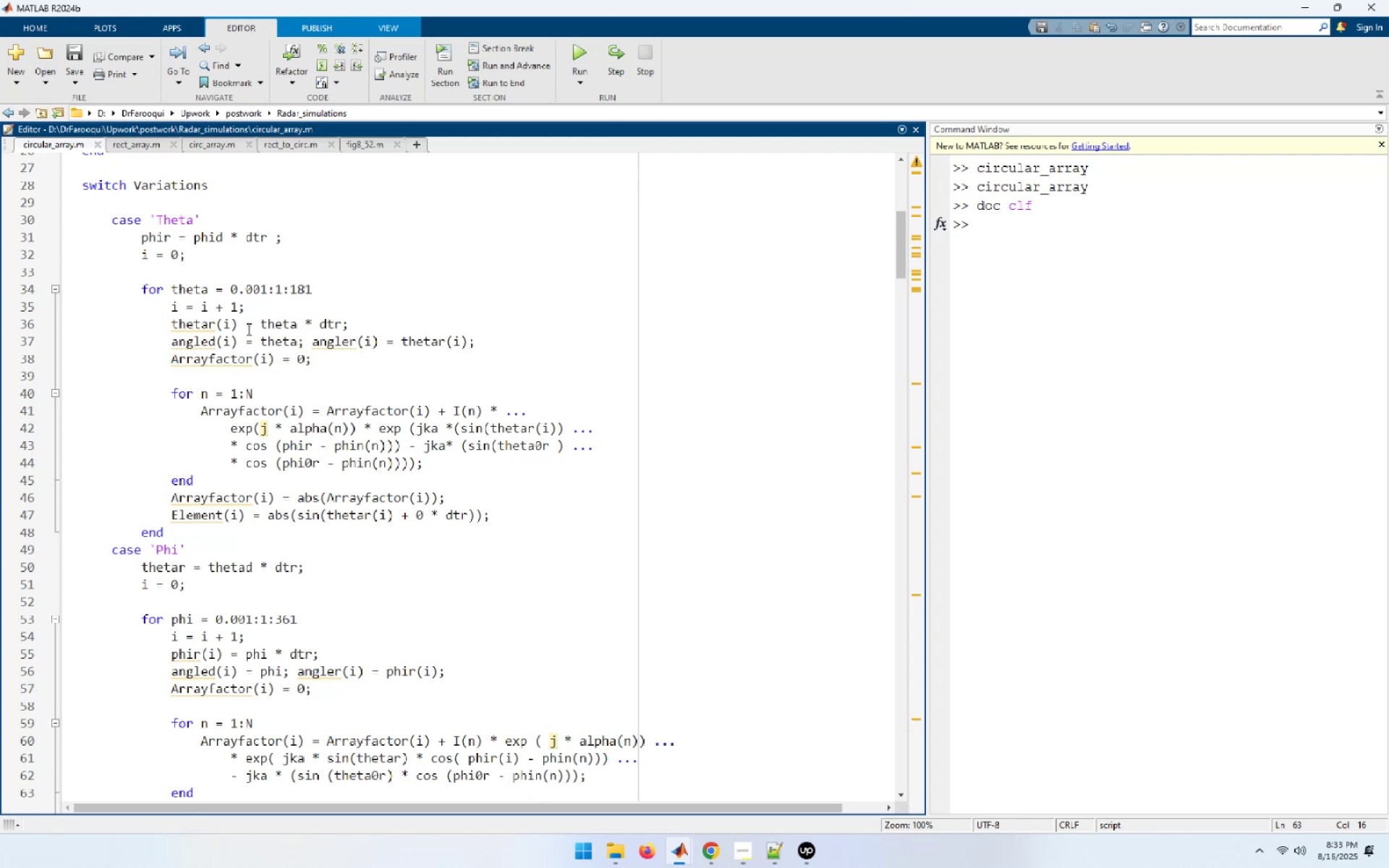 
left_click([303, 341])
 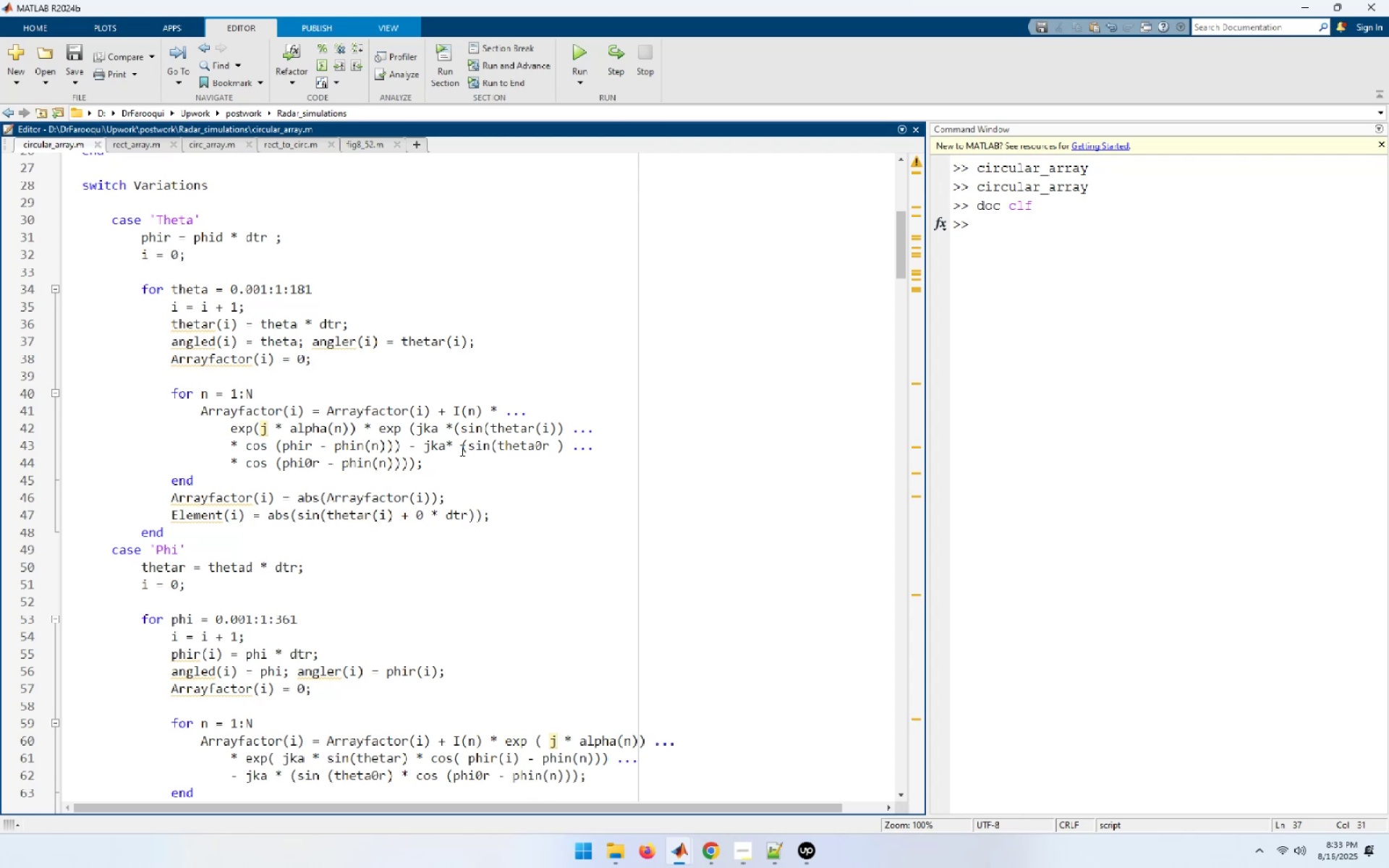 
key(ArrowUp)
 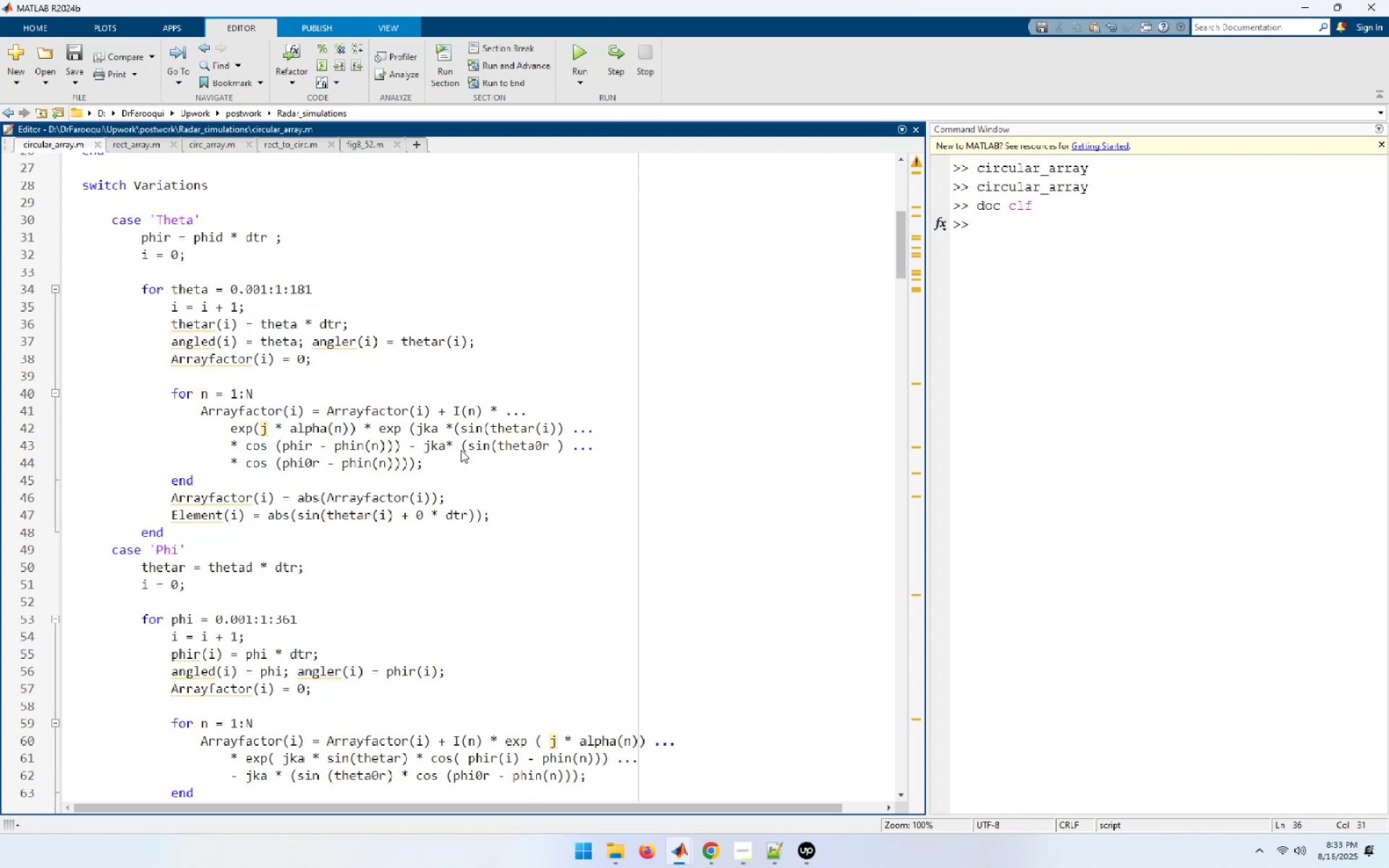 
key(ArrowDown)
 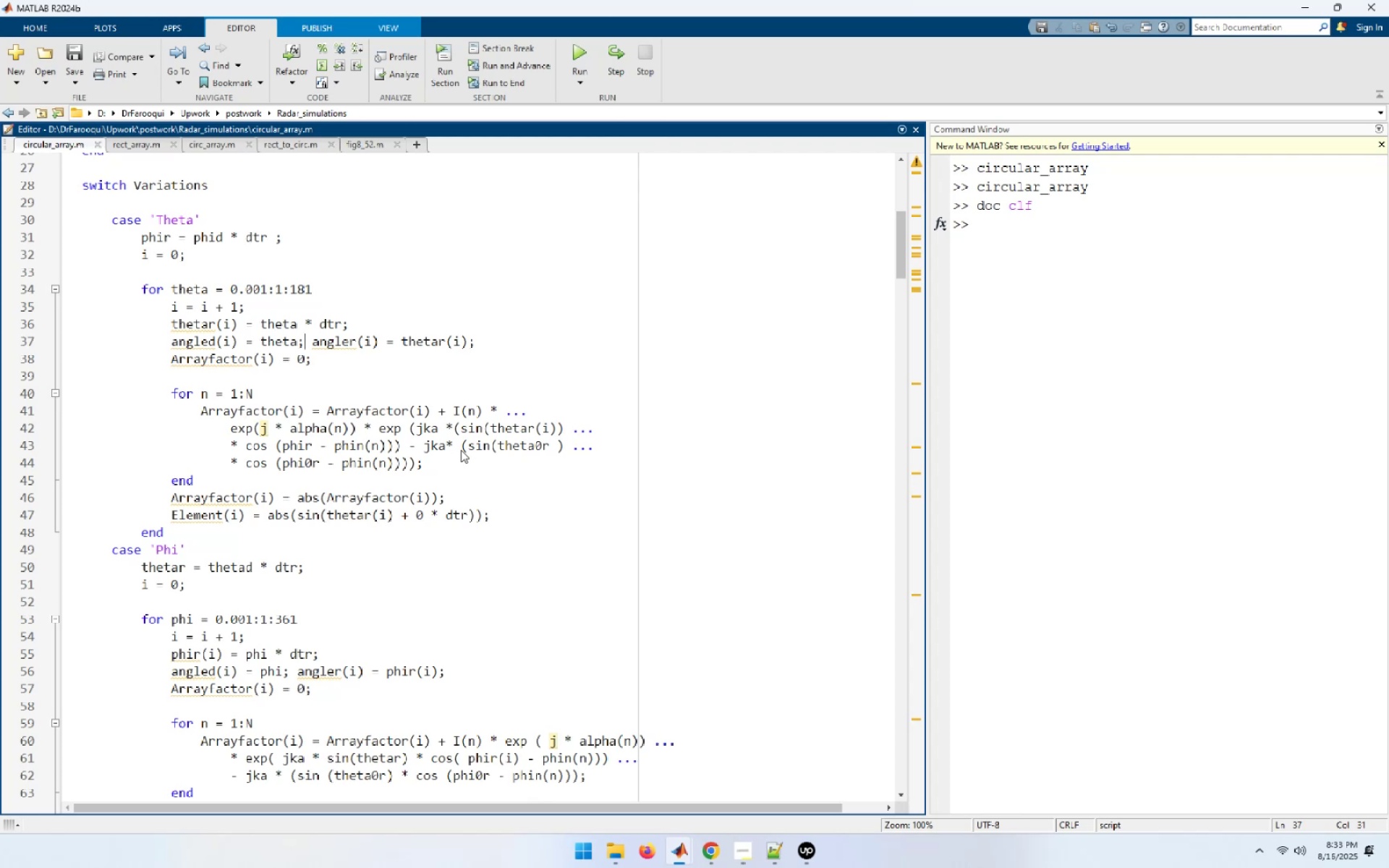 
wait(6.64)
 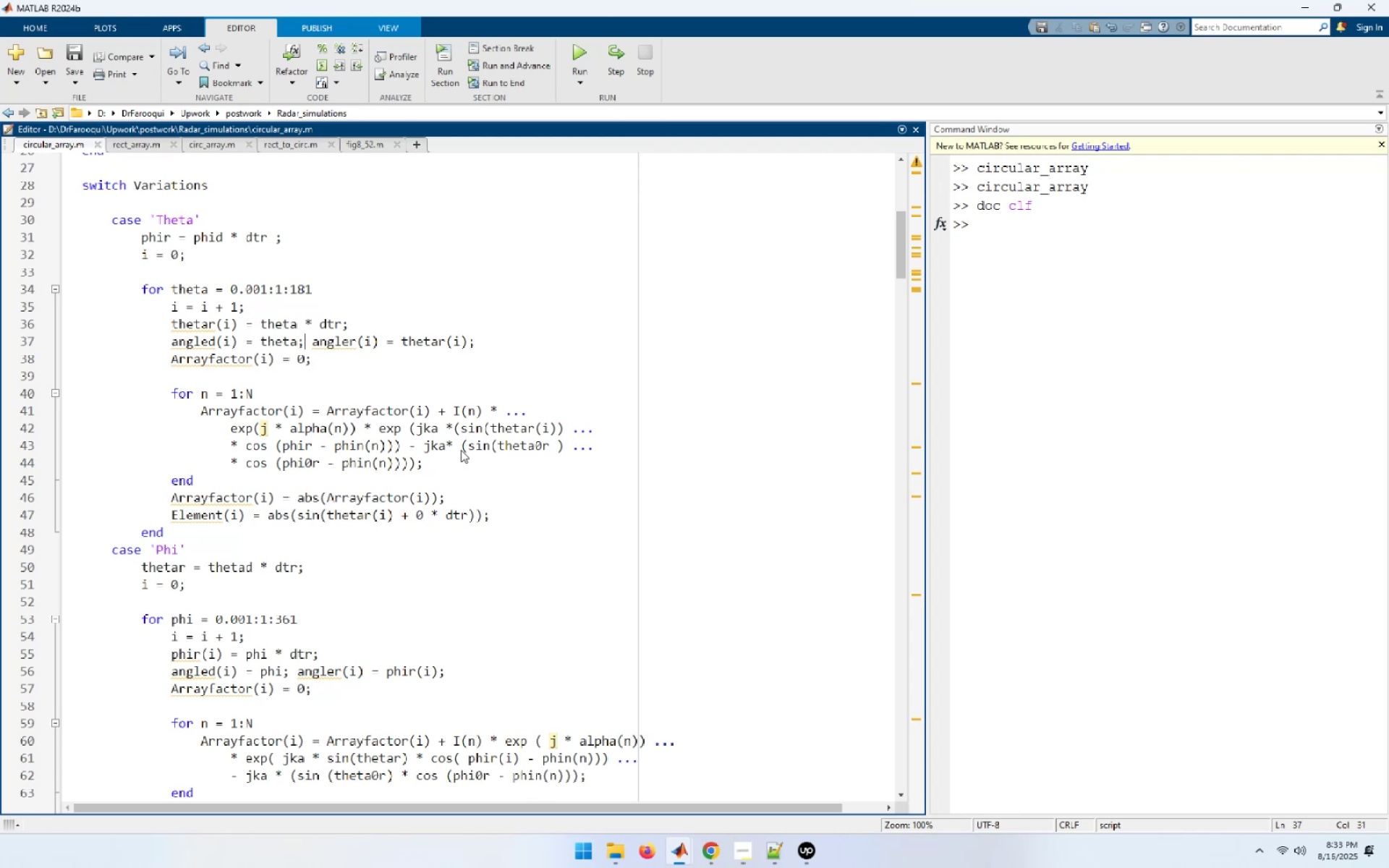 
key(NumpadEnter)
 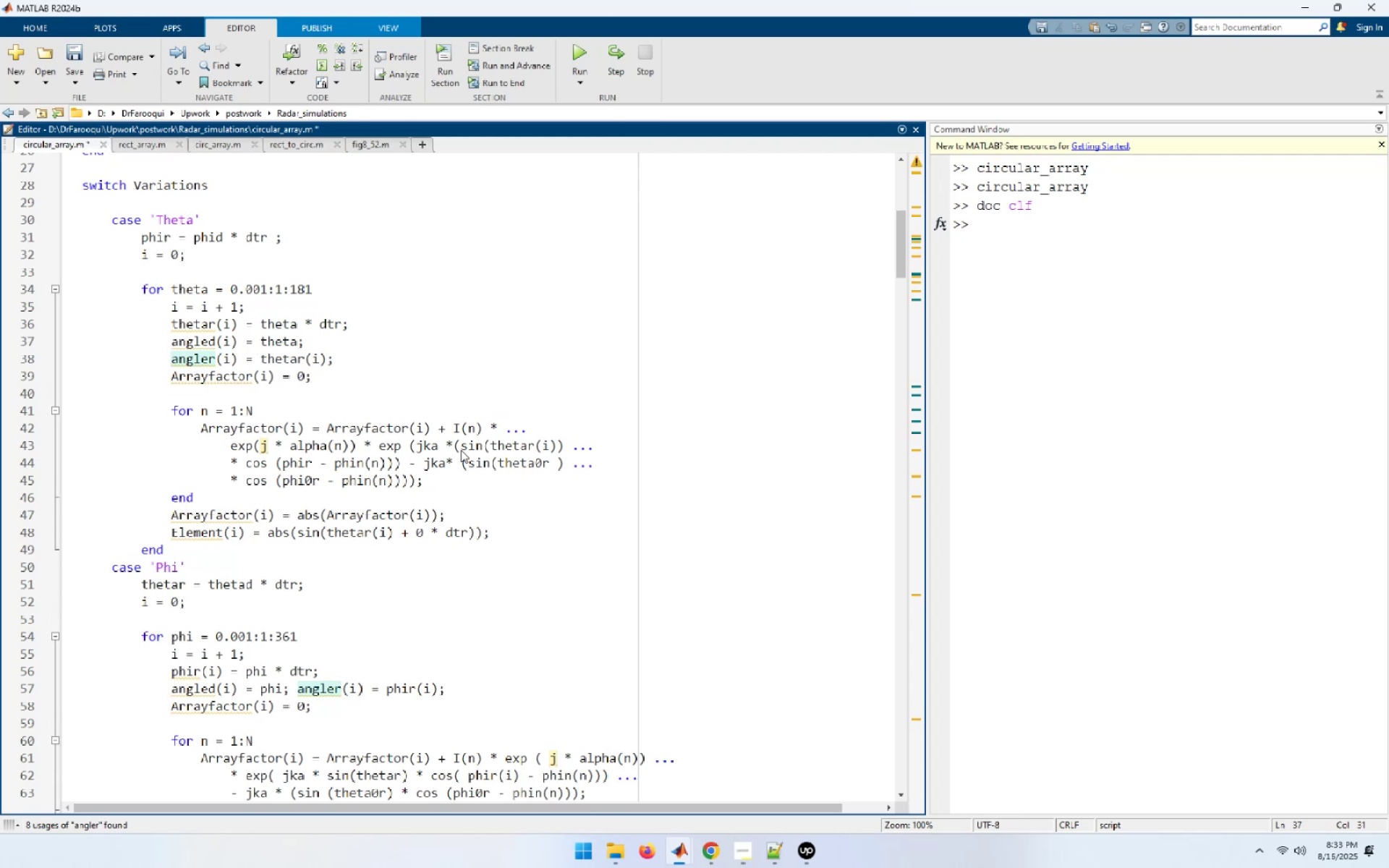 
key(ArrowUp)
 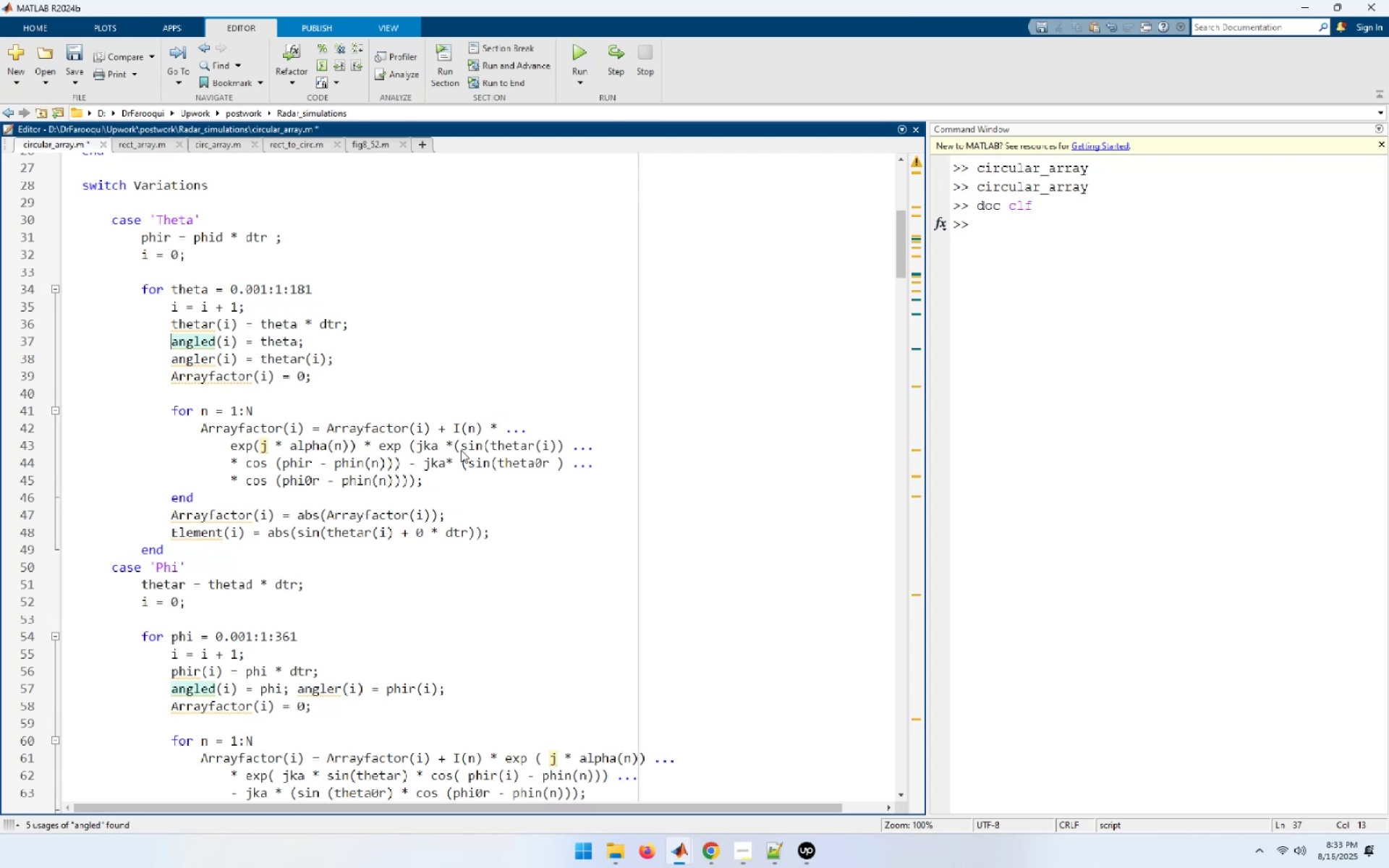 
key(ArrowDown)
 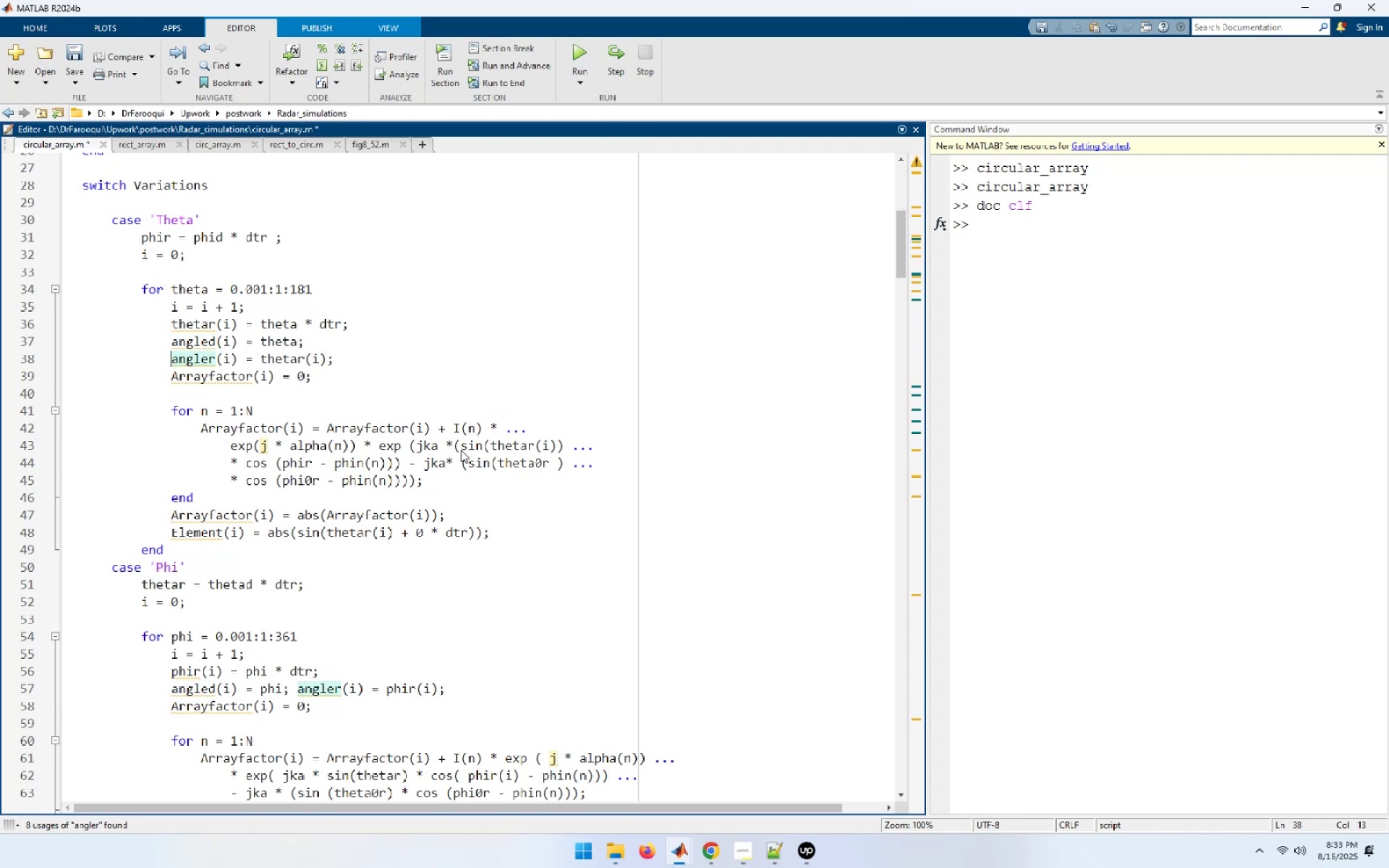 
key(ArrowDown)
 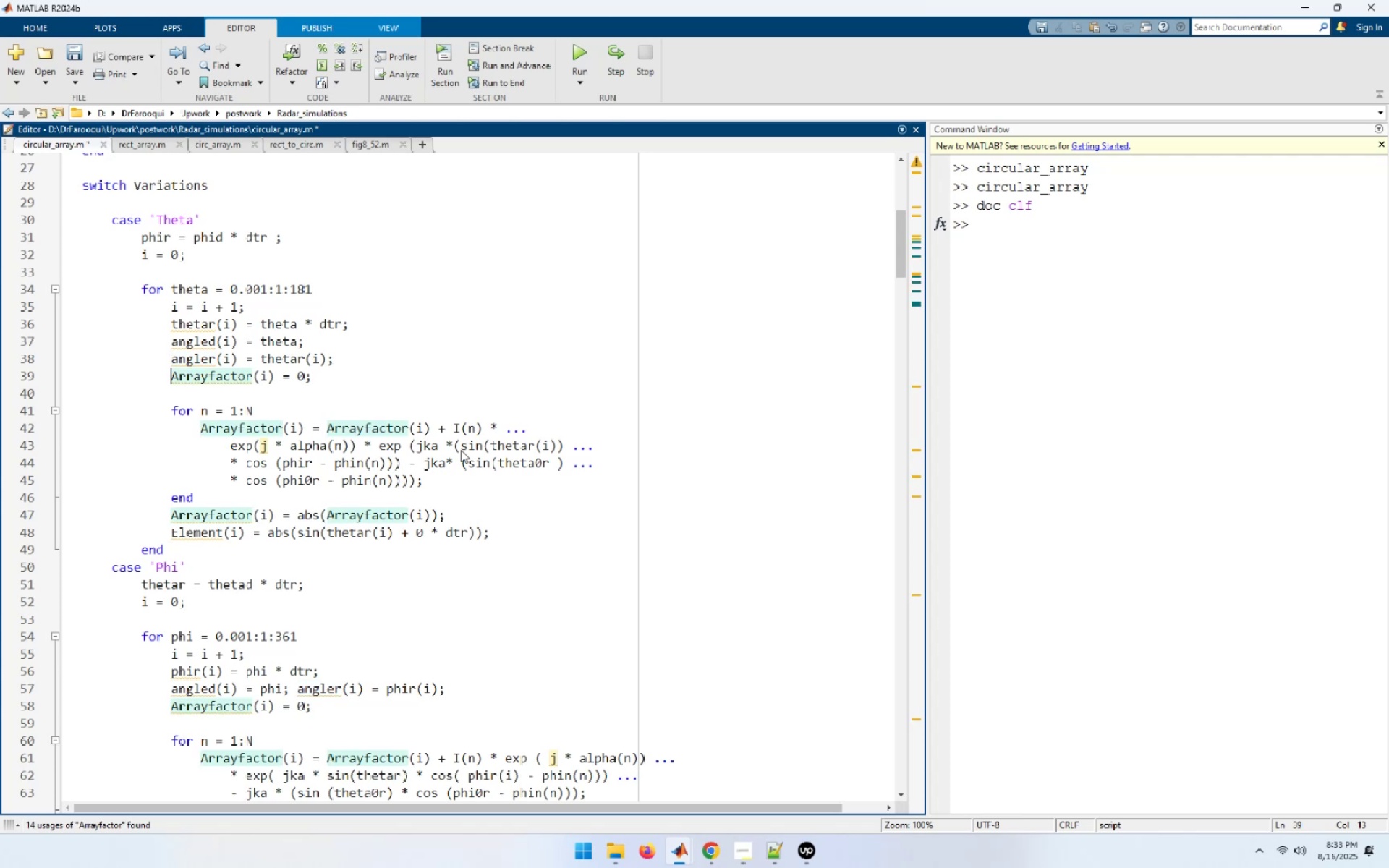 
key(ArrowDown)
 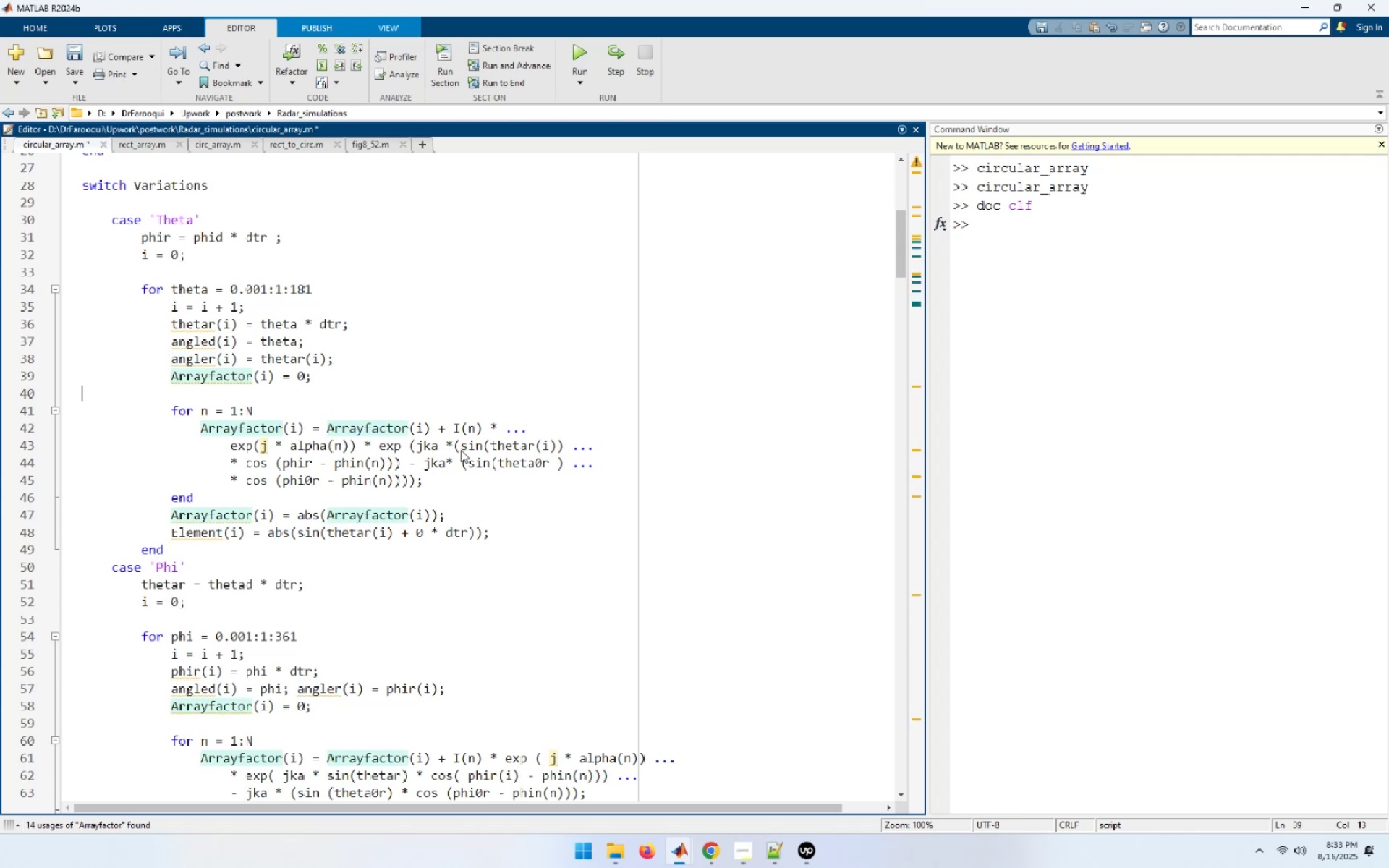 
key(ArrowDown)
 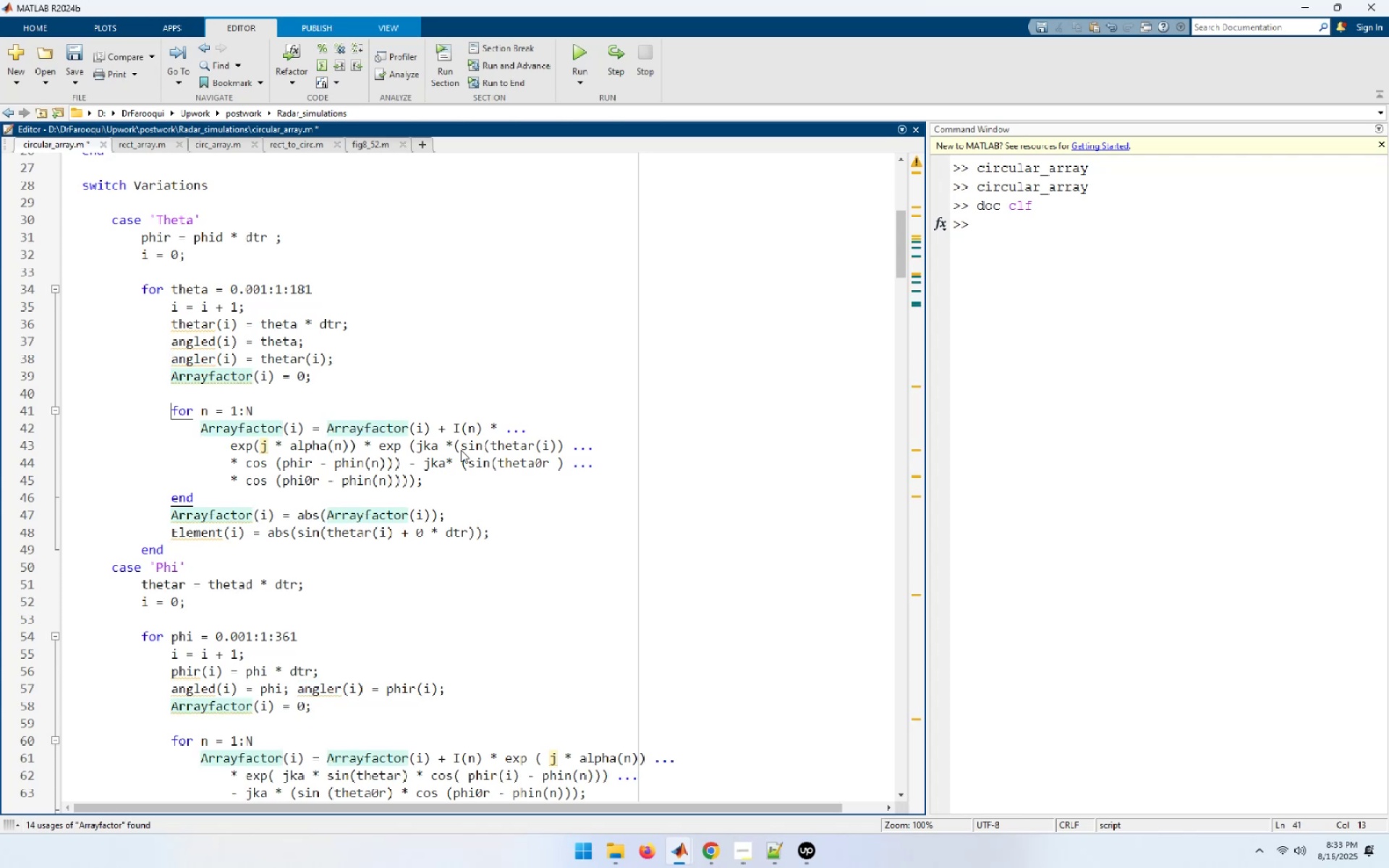 
key(ArrowDown)
 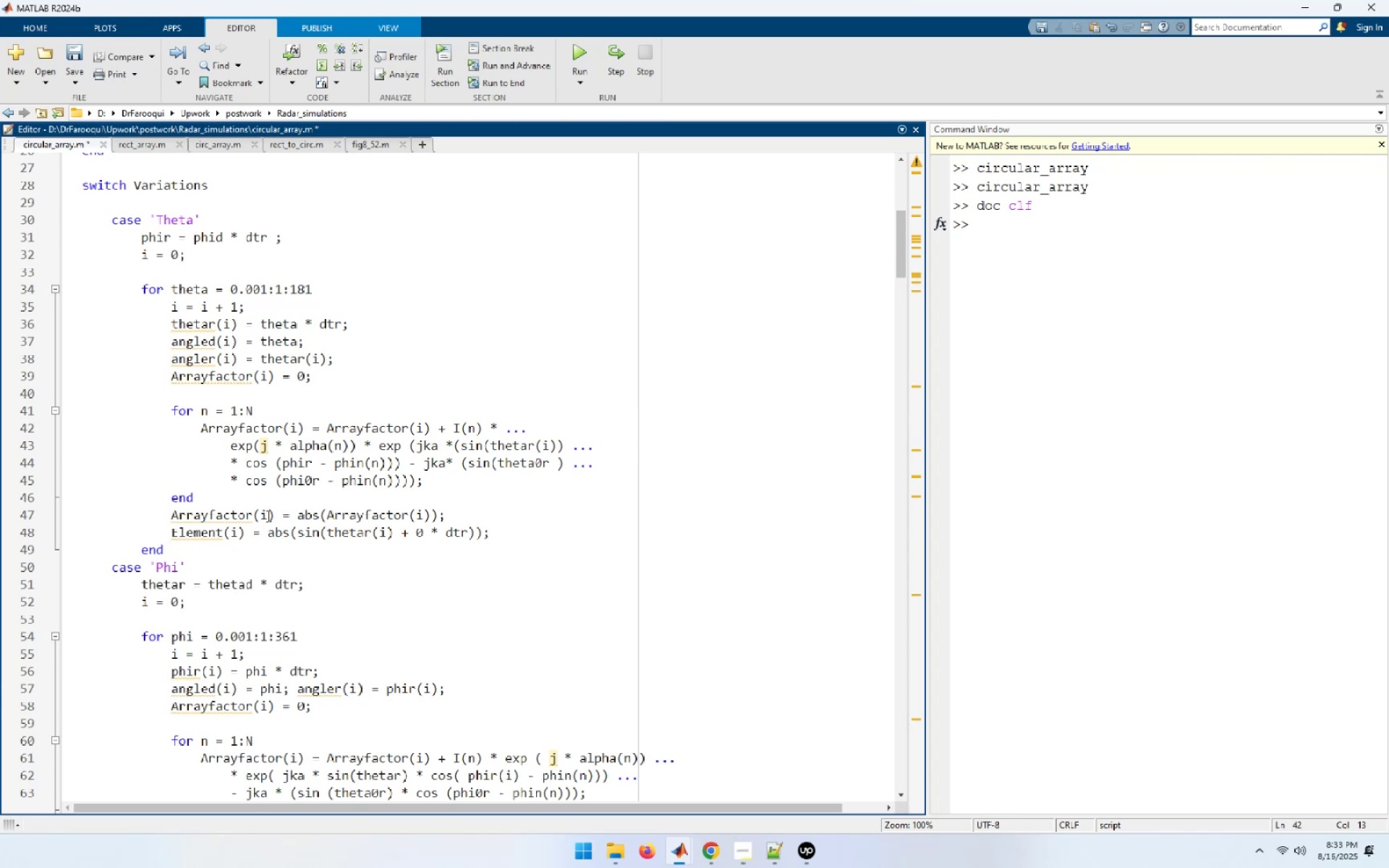 
wait(13.19)
 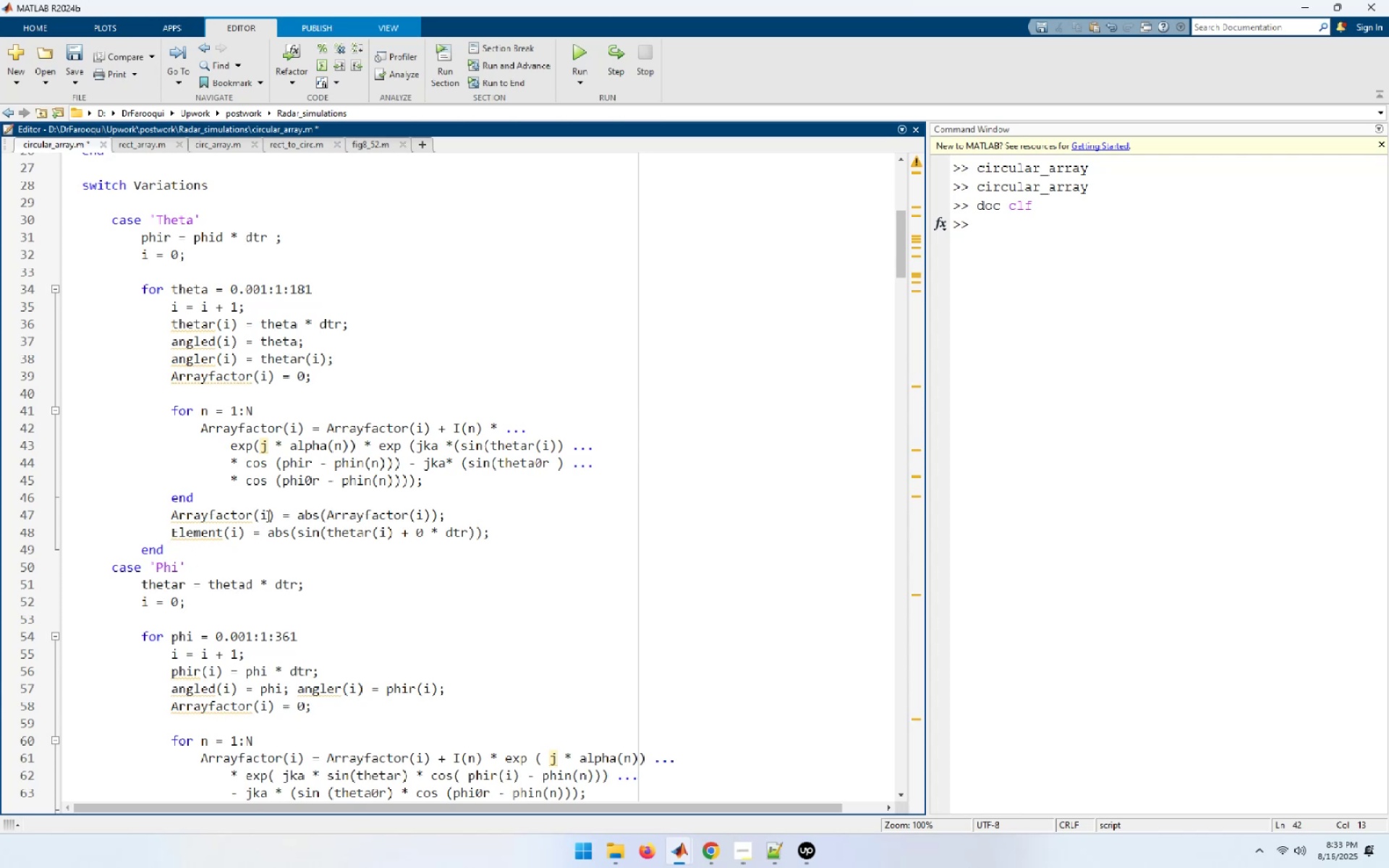 
mouse_move([287, 459])
 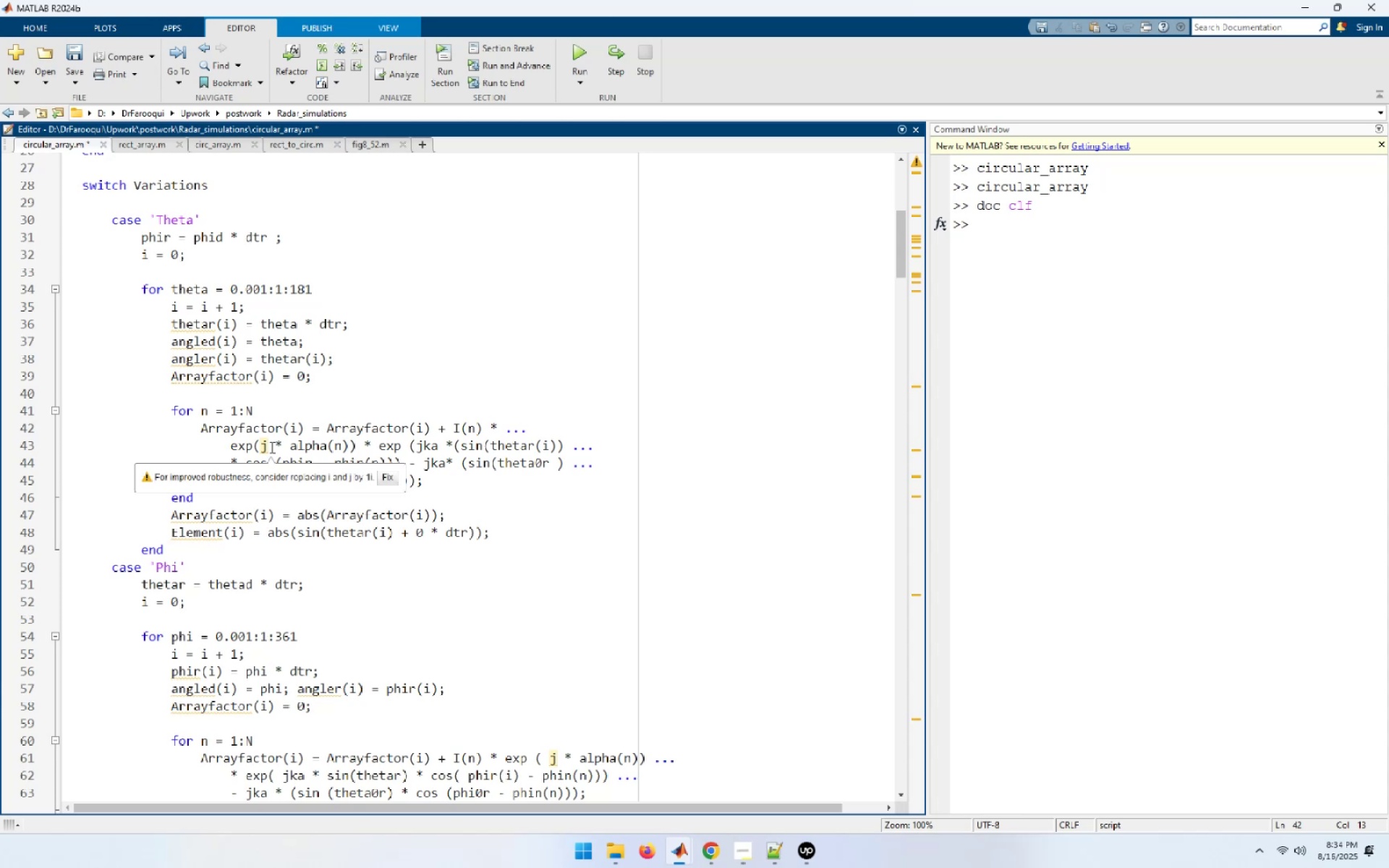 
left_click([271, 447])
 